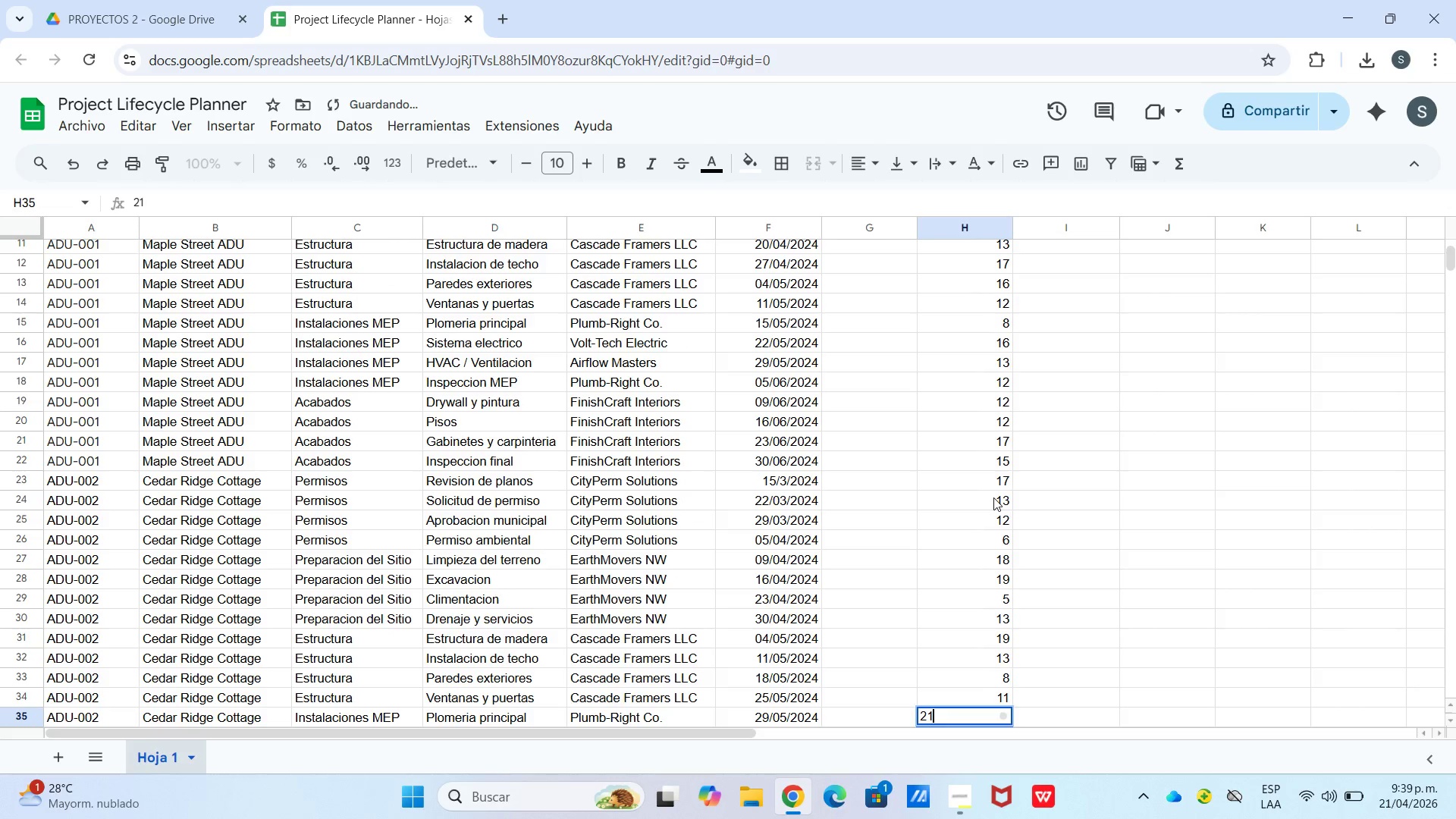 
key(Enter)
 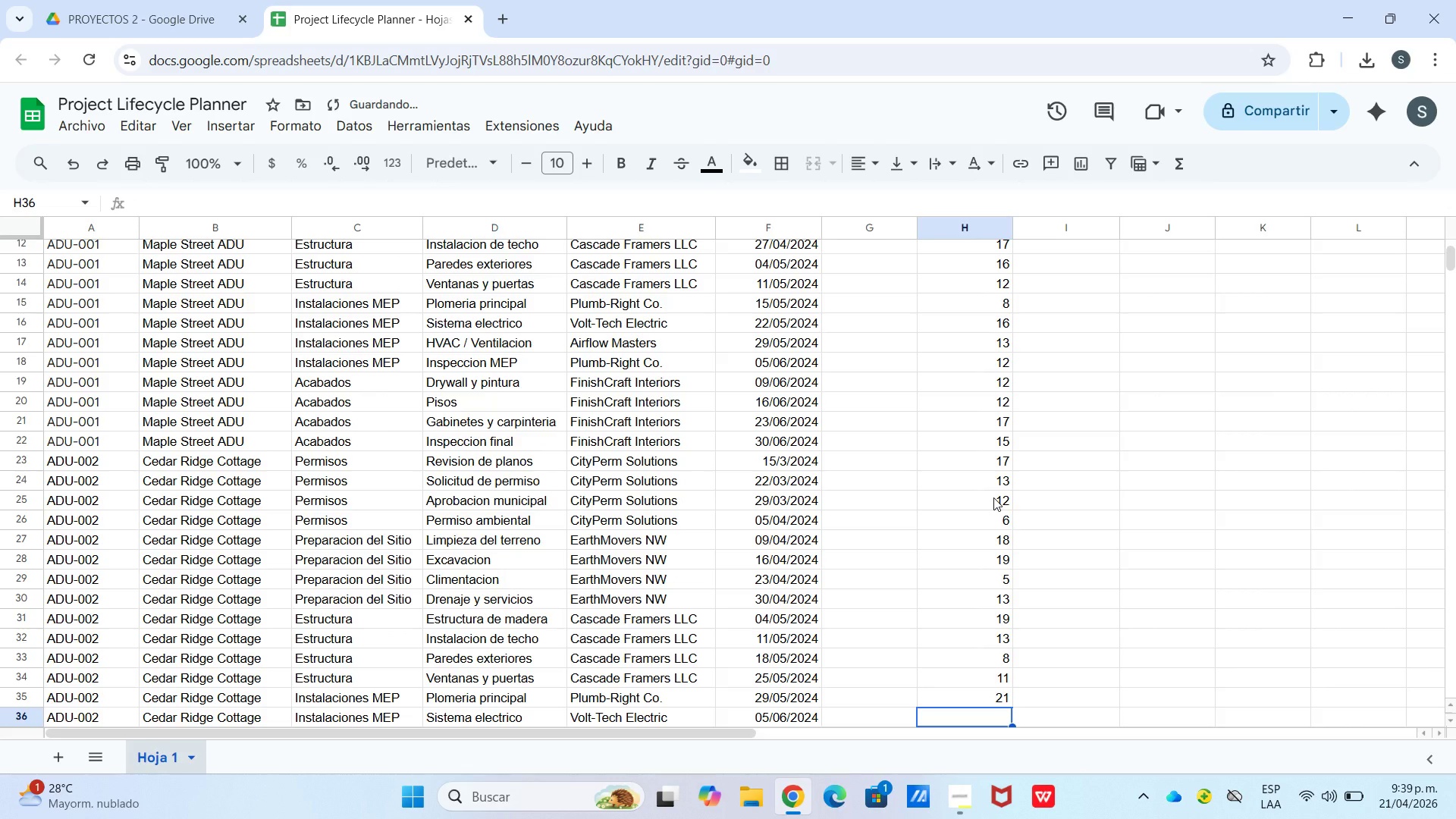 
key(Numpad8)
 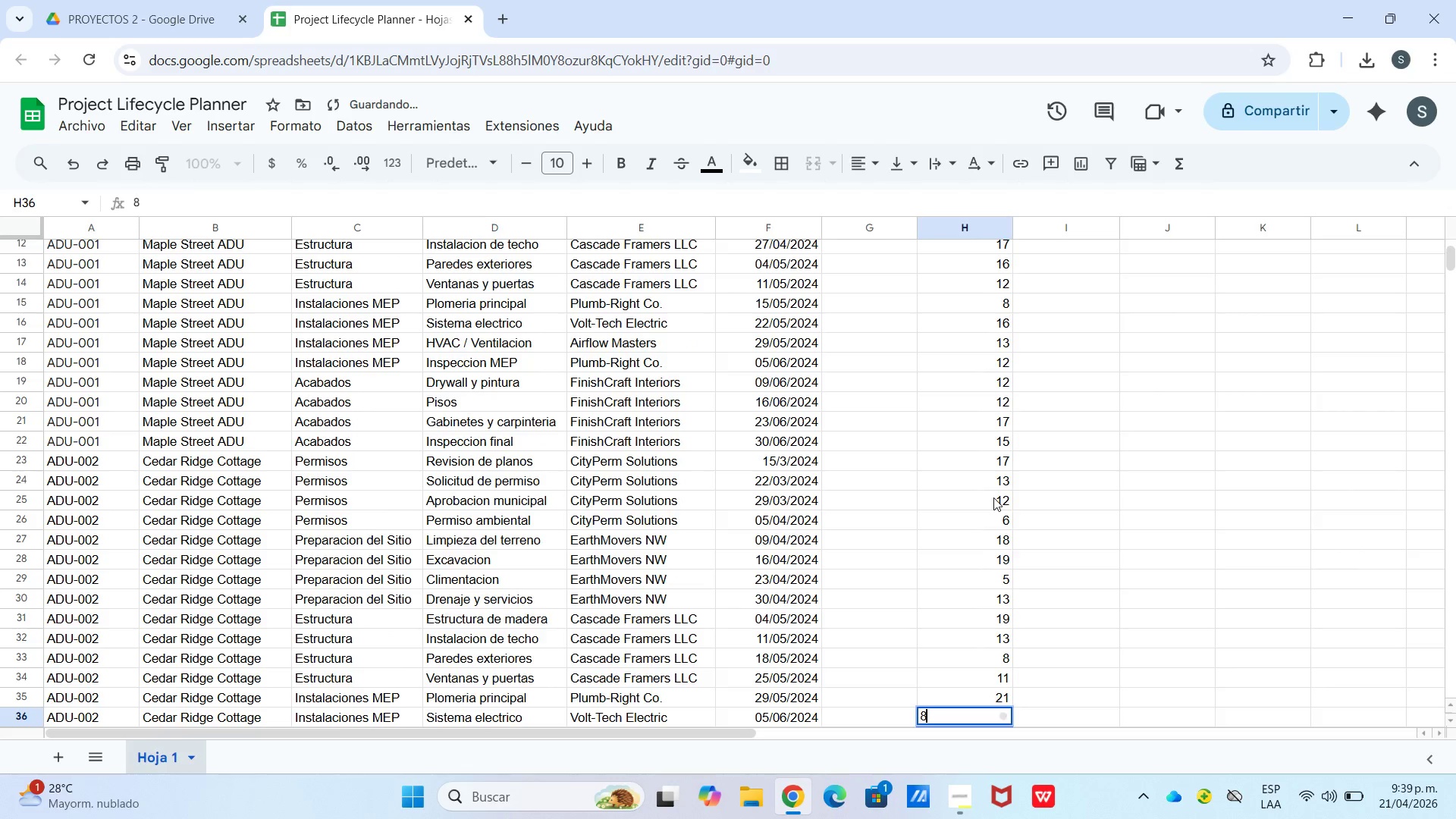 
key(Enter)
 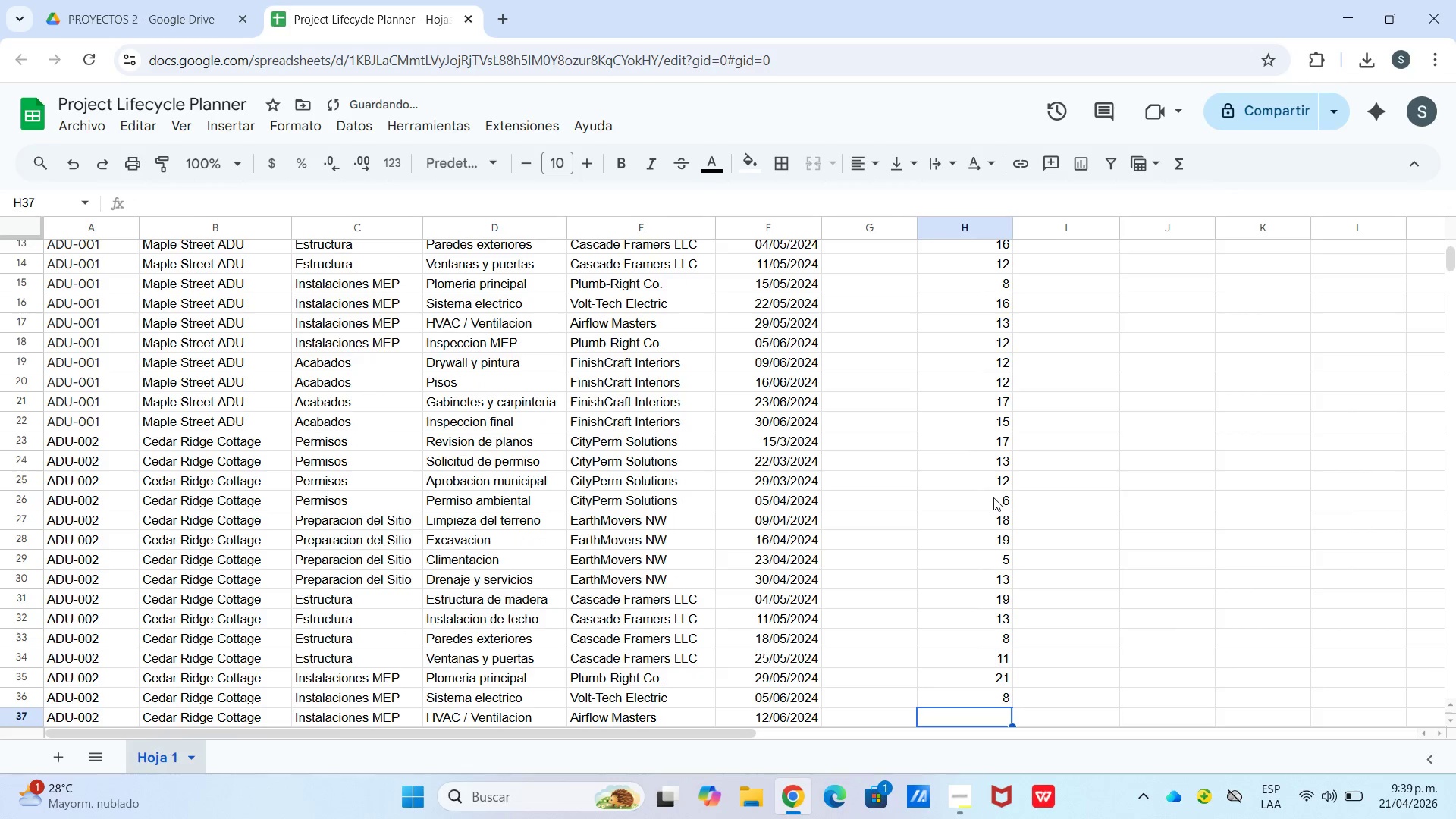 
key(Numpad1)
 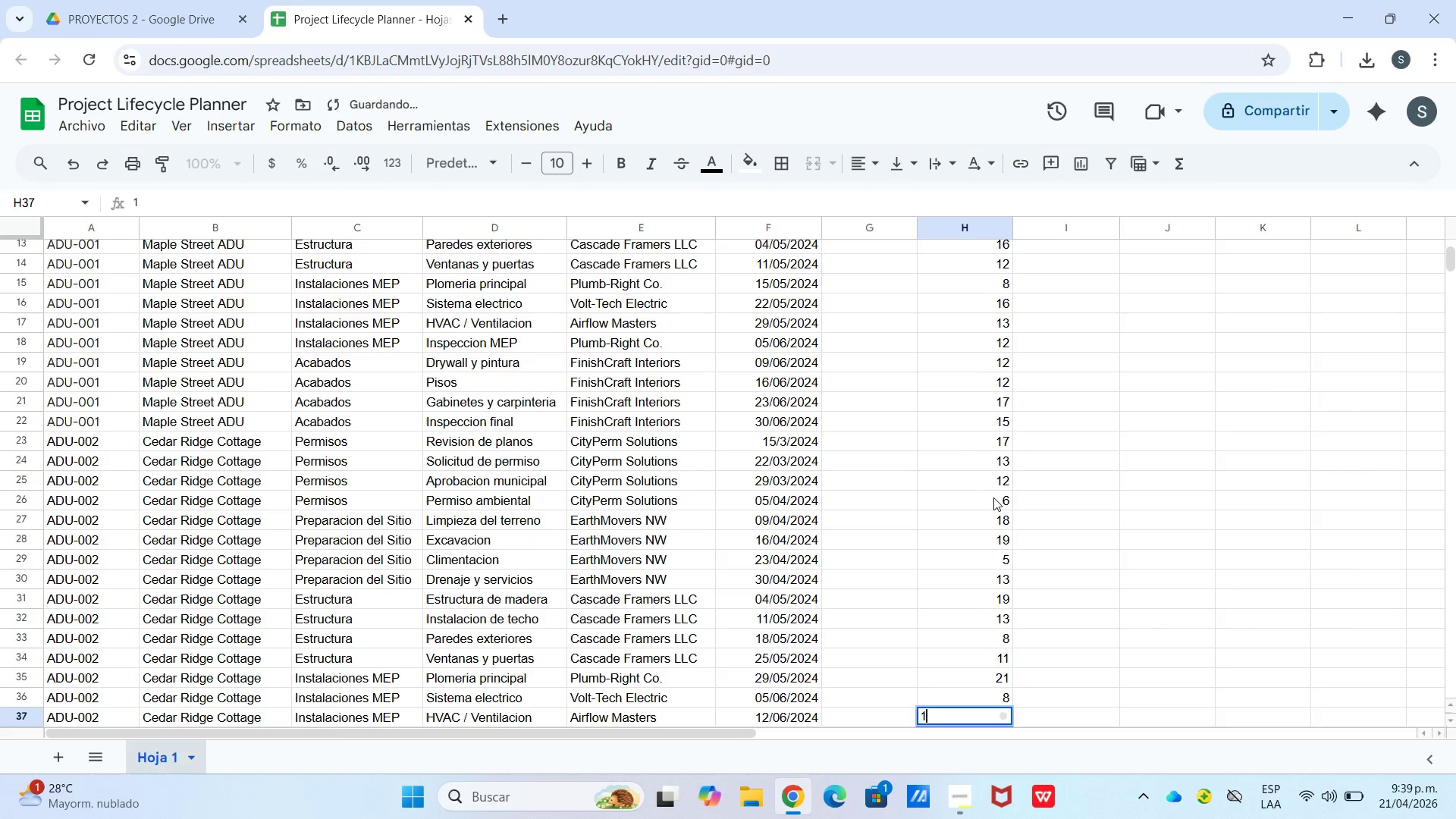 
key(Numpad4)
 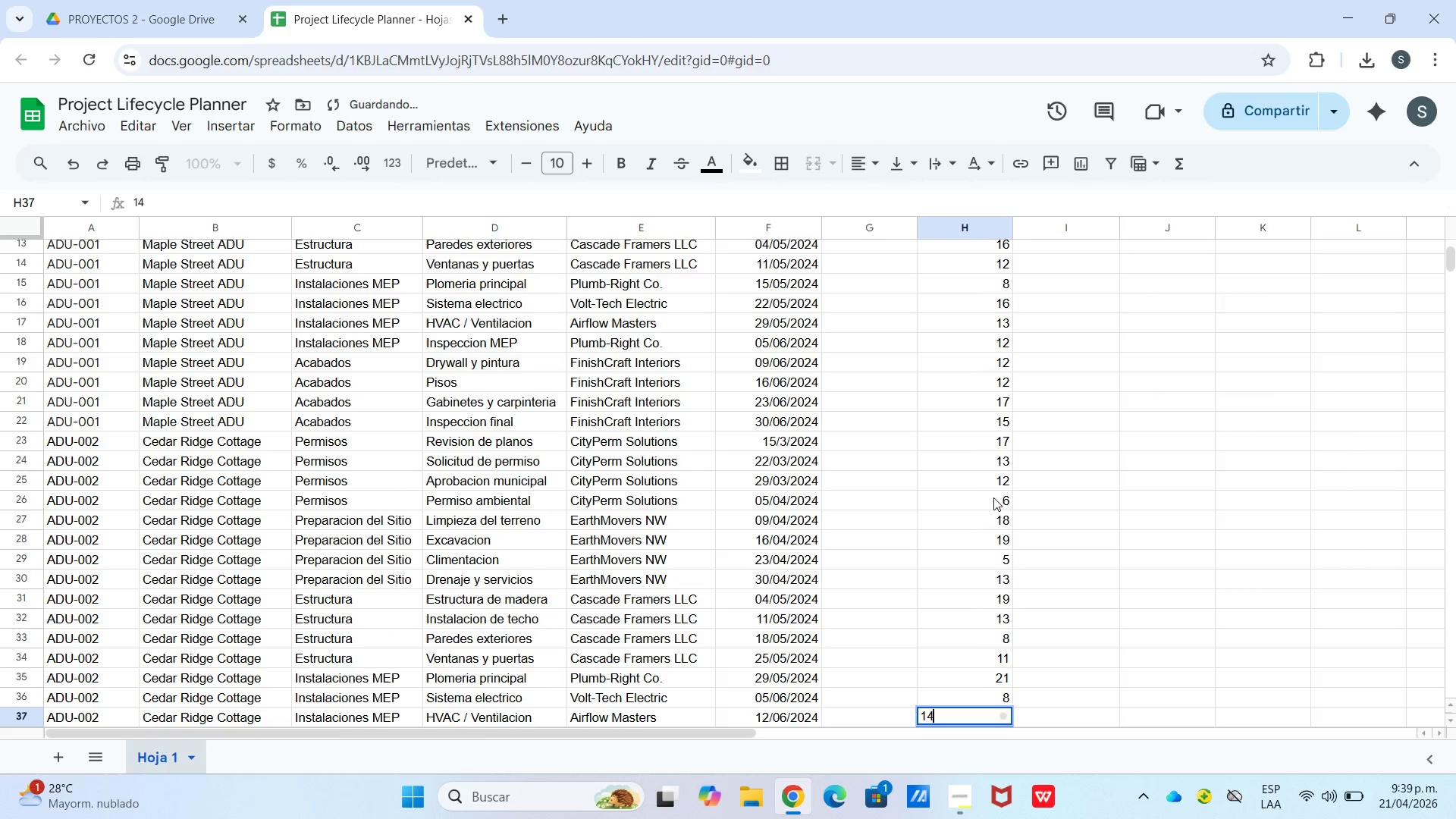 
key(Enter)
 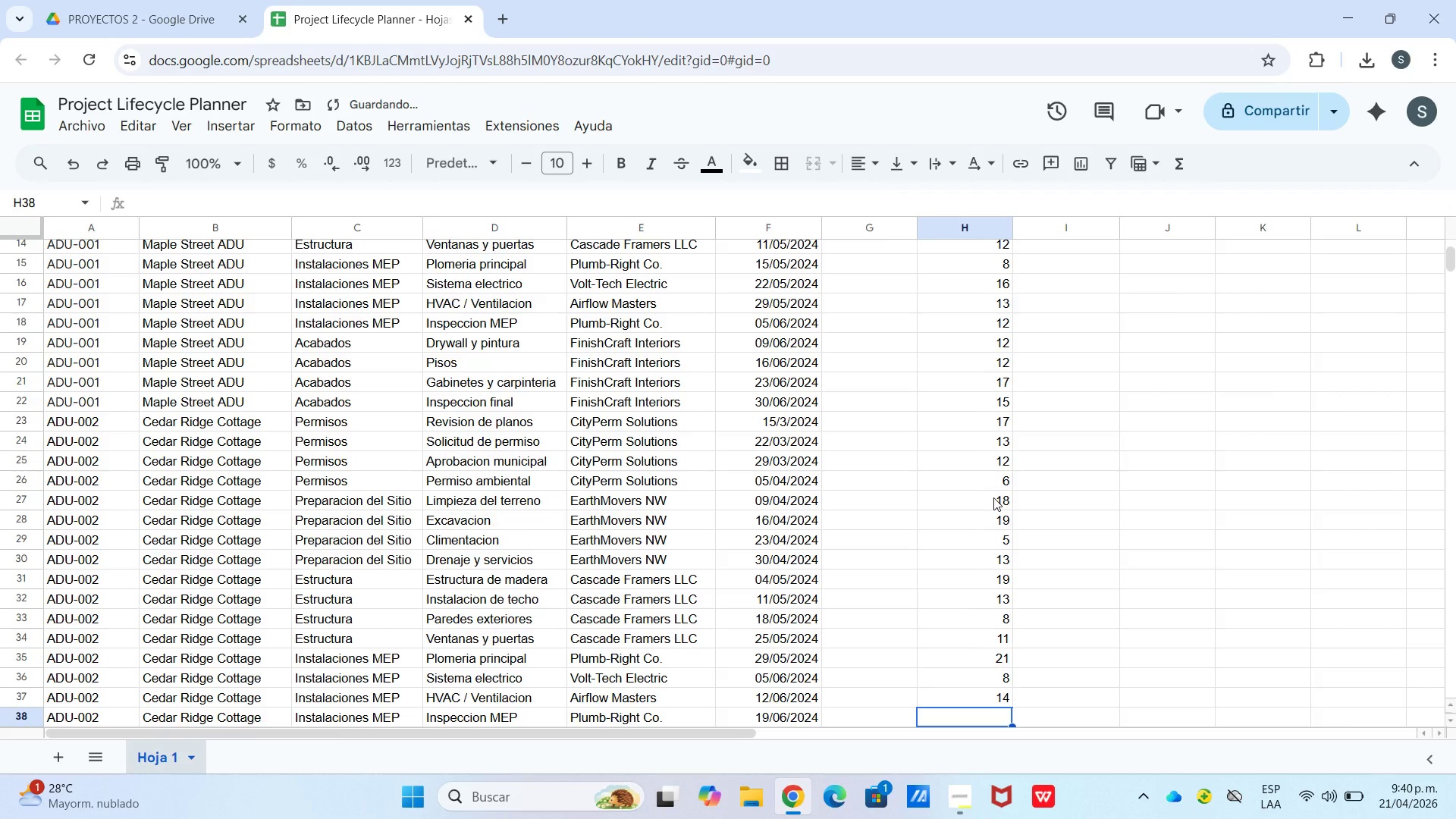 
key(Numpad8)
 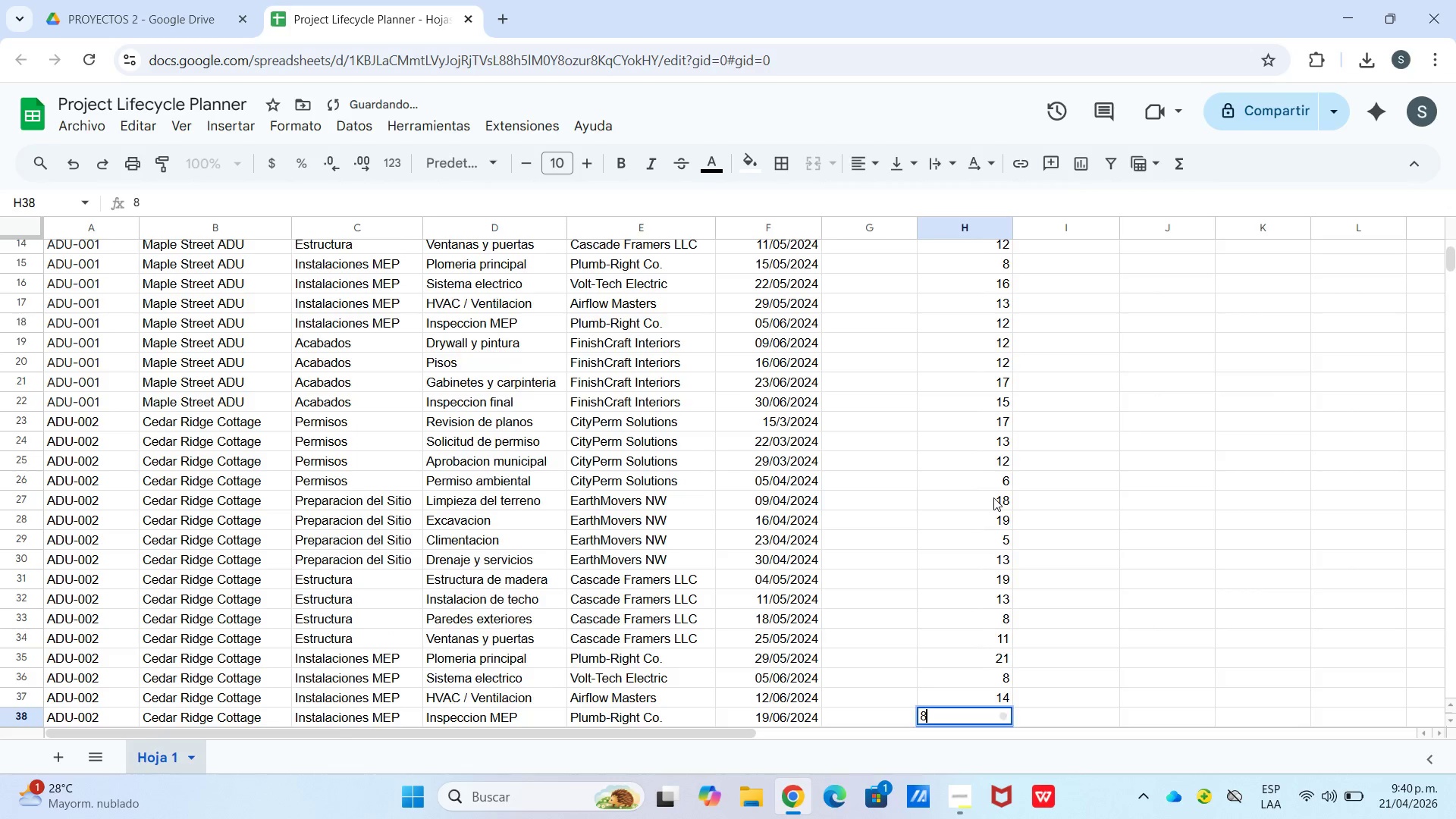 
key(Enter)
 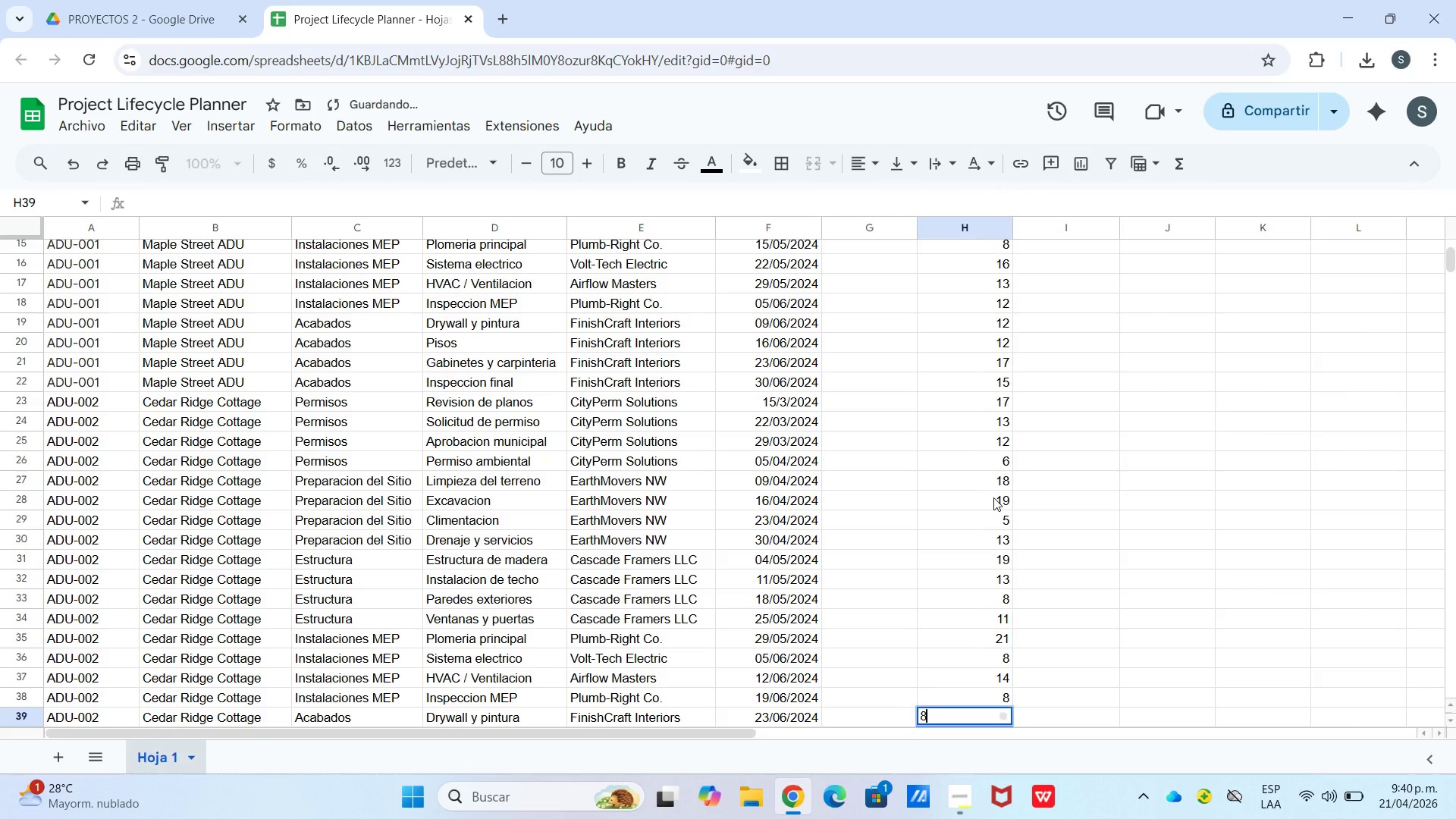 
key(Numpad8)
 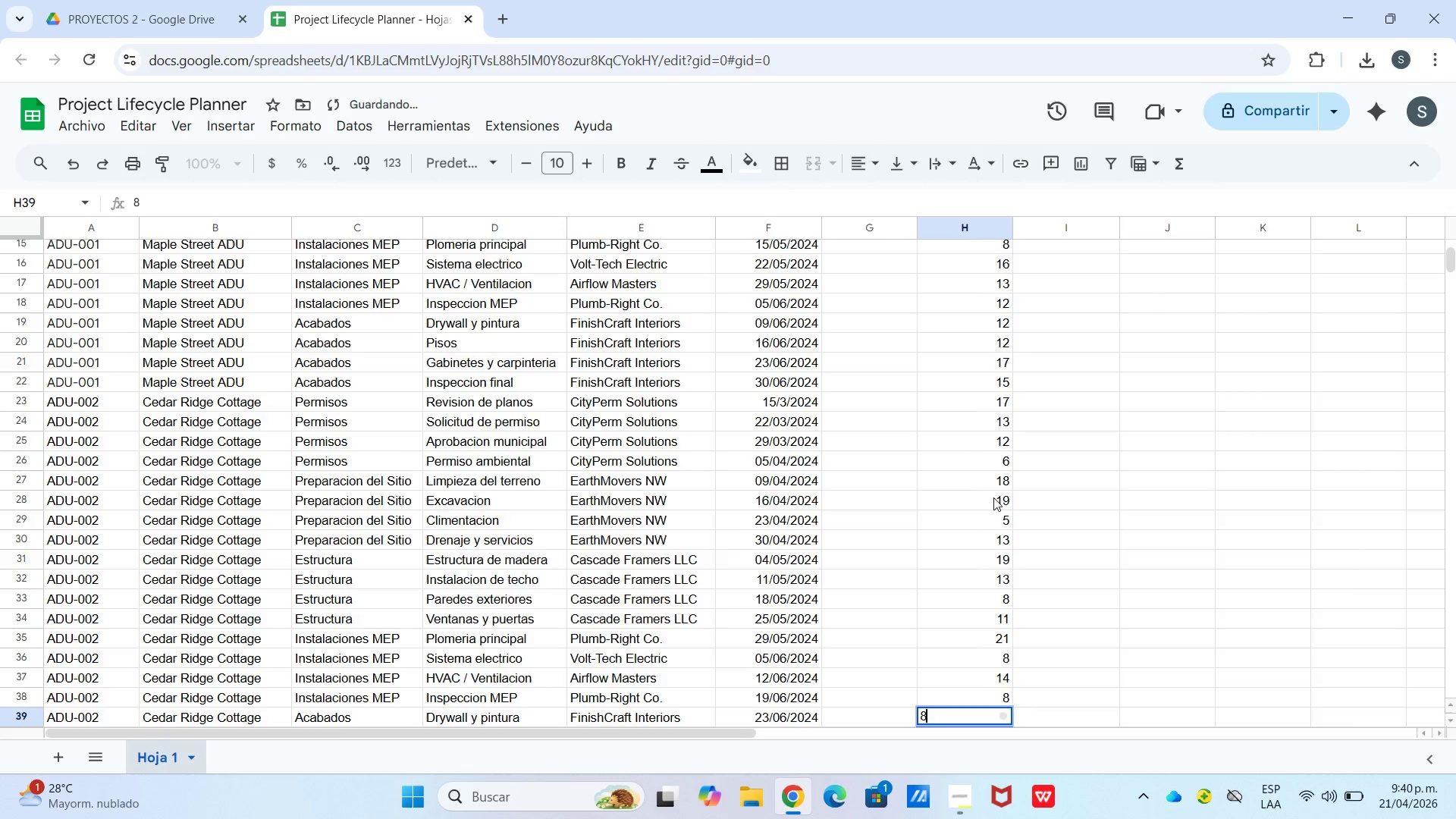 
key(Enter)
 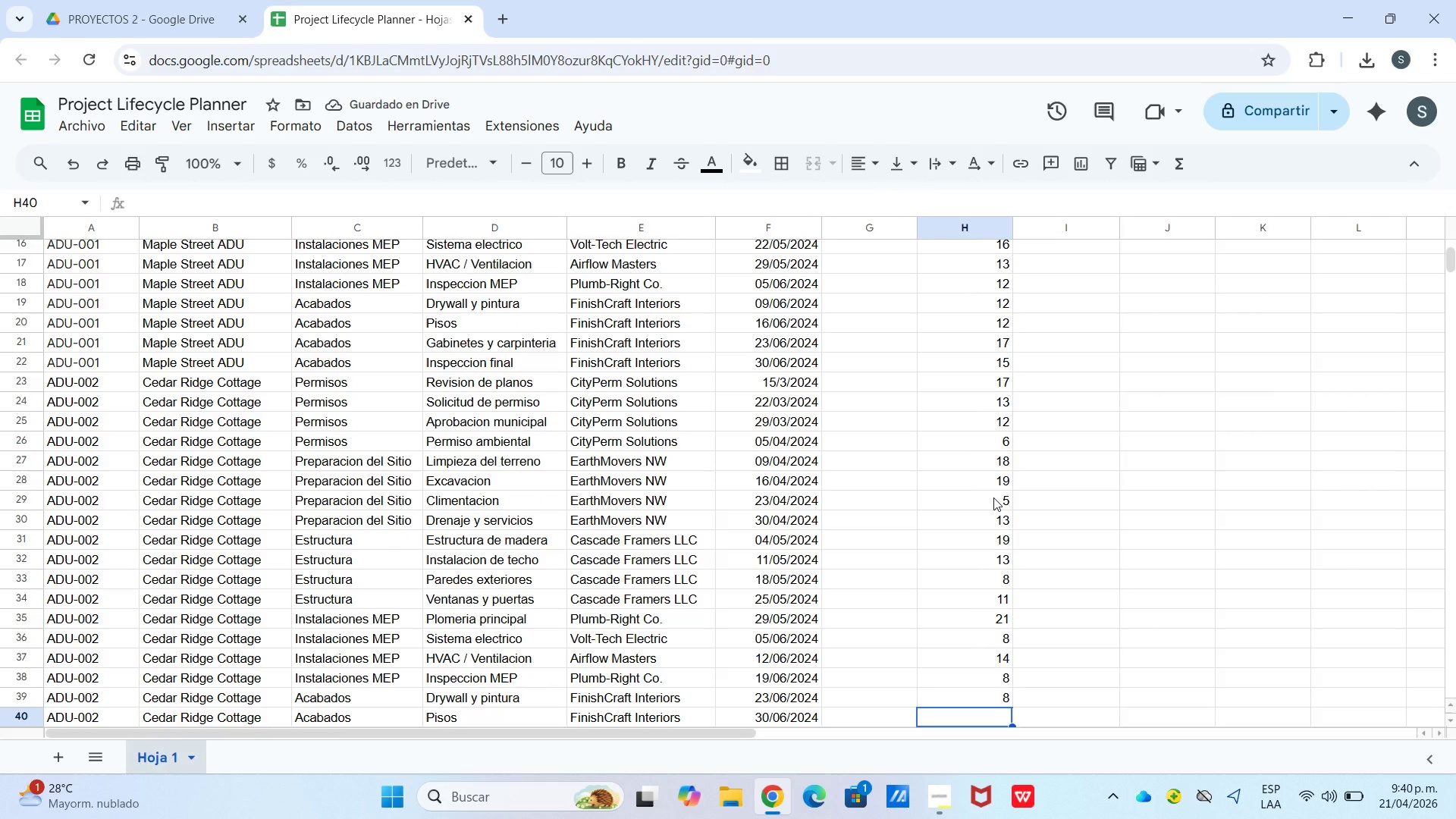 
wait(6.66)
 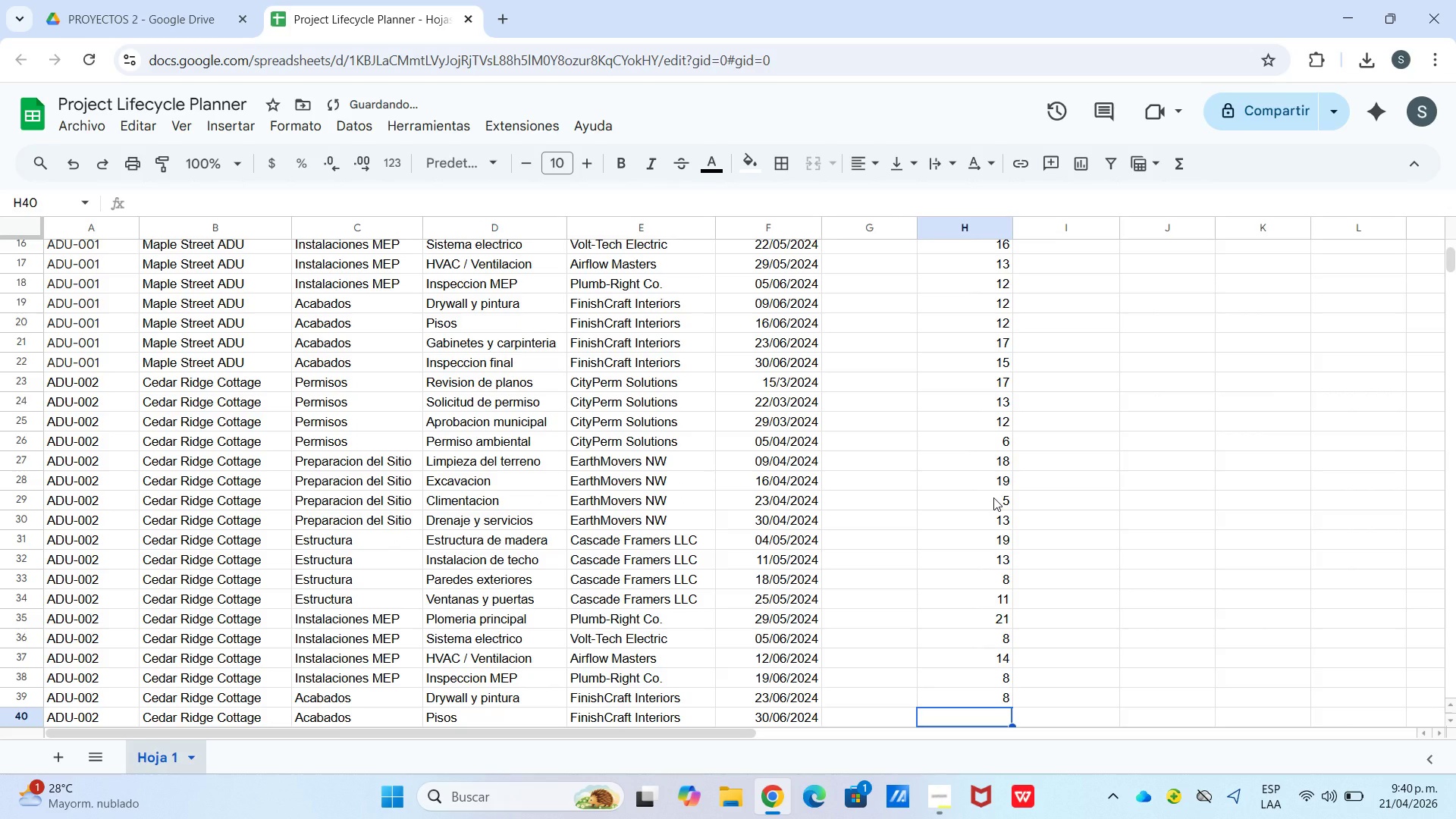 
key(ArrowUp)
 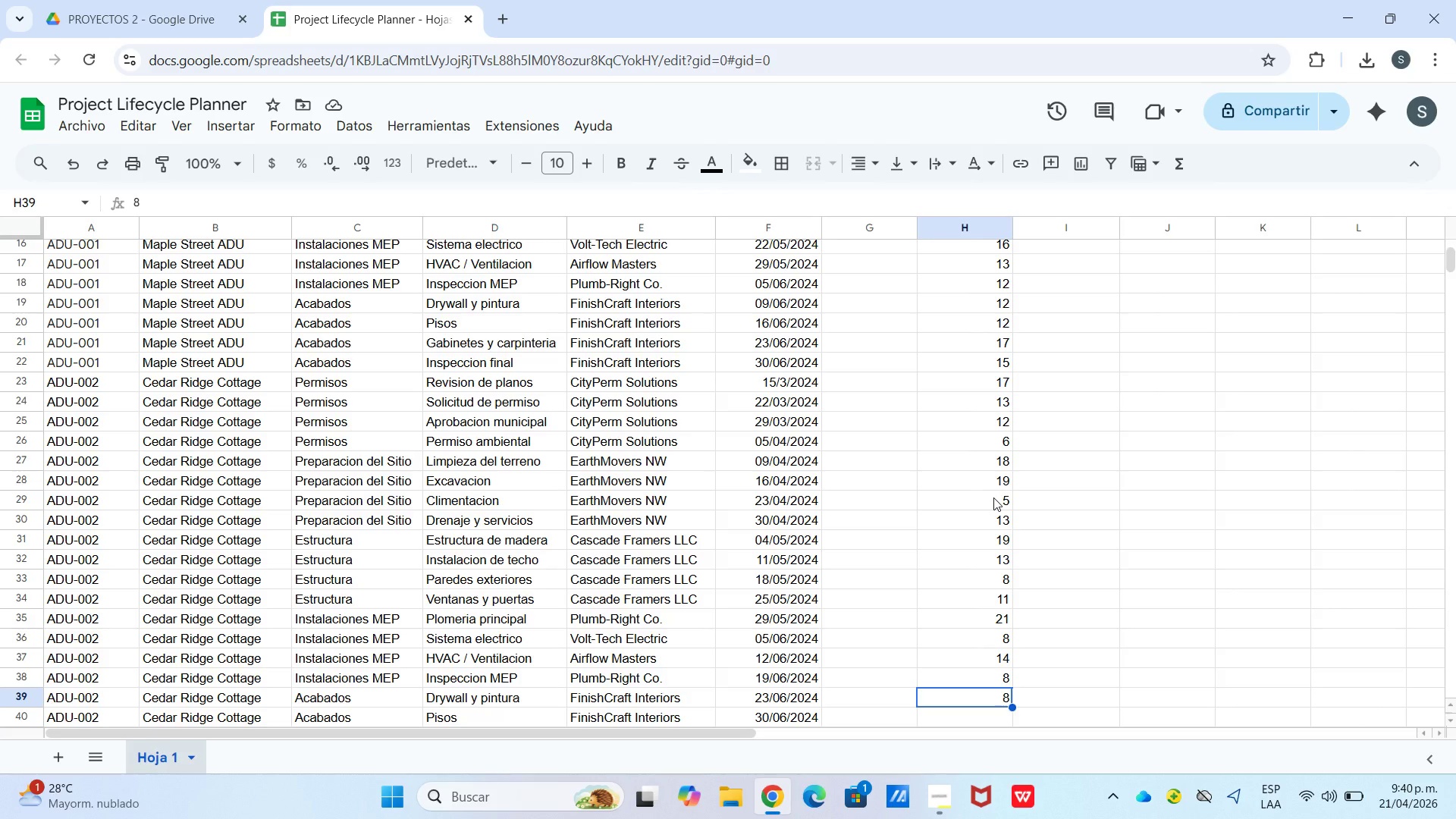 
key(Numpad7)
 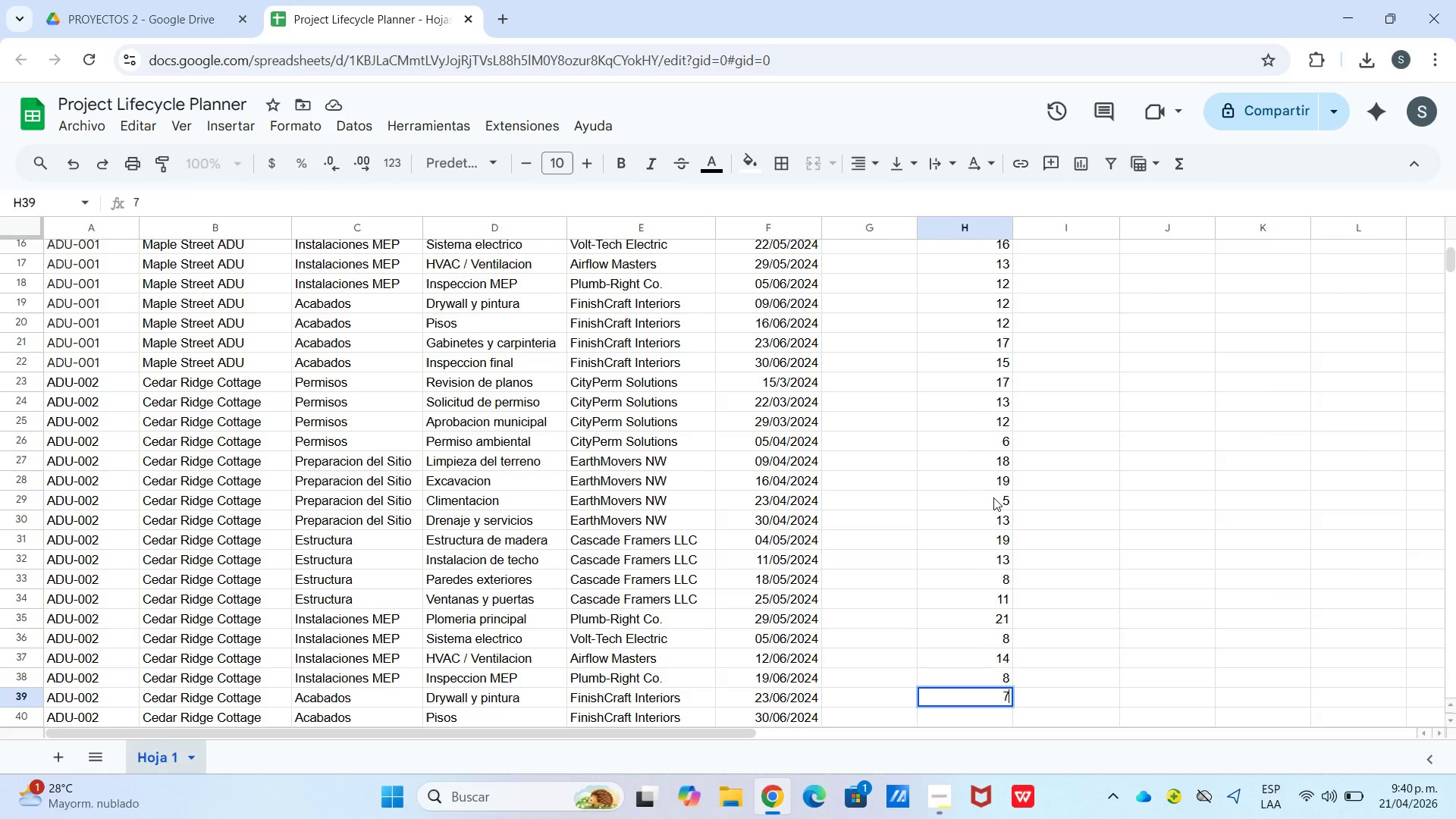 
key(ArrowUp)
 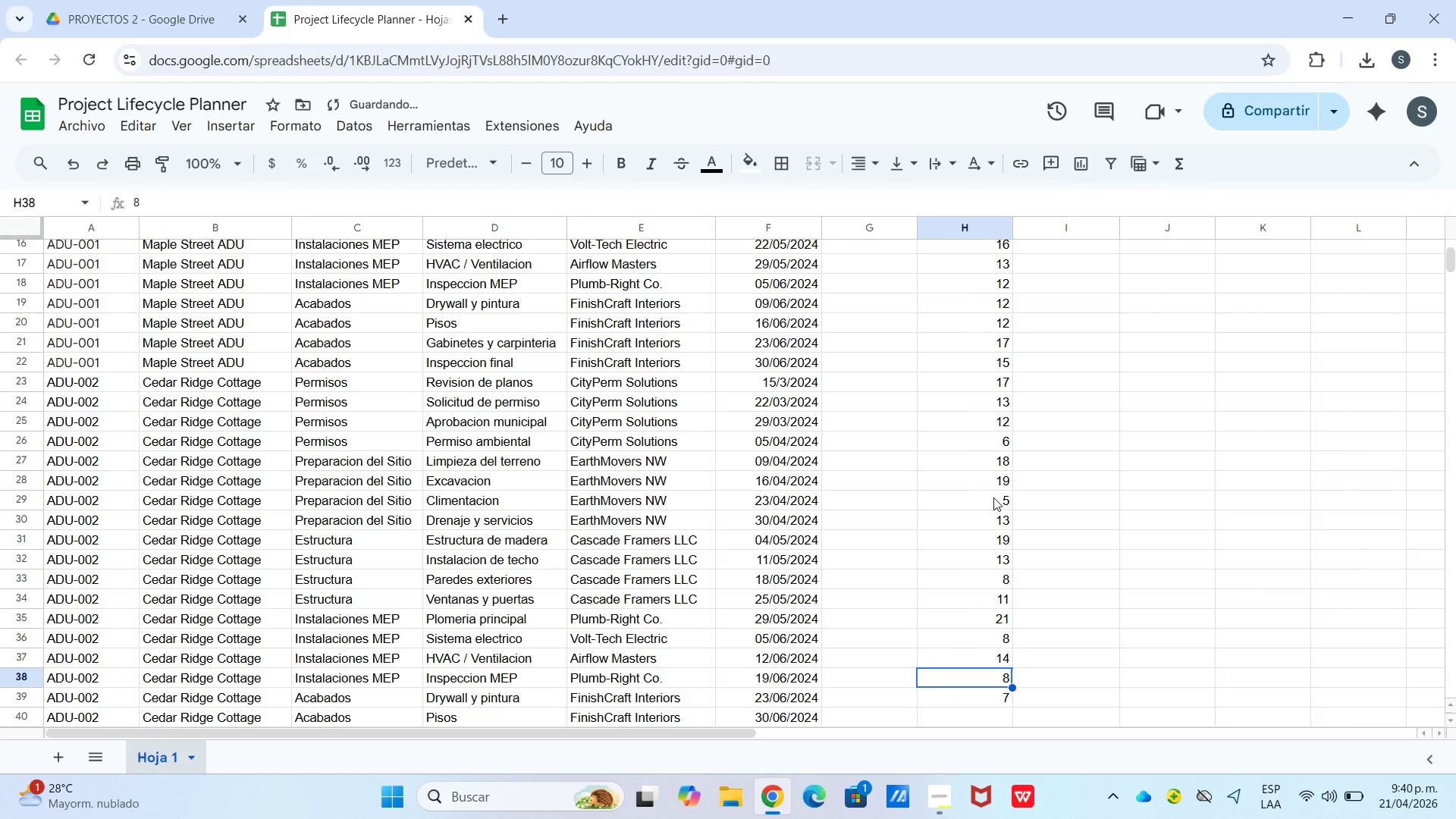 
key(Numpad7)
 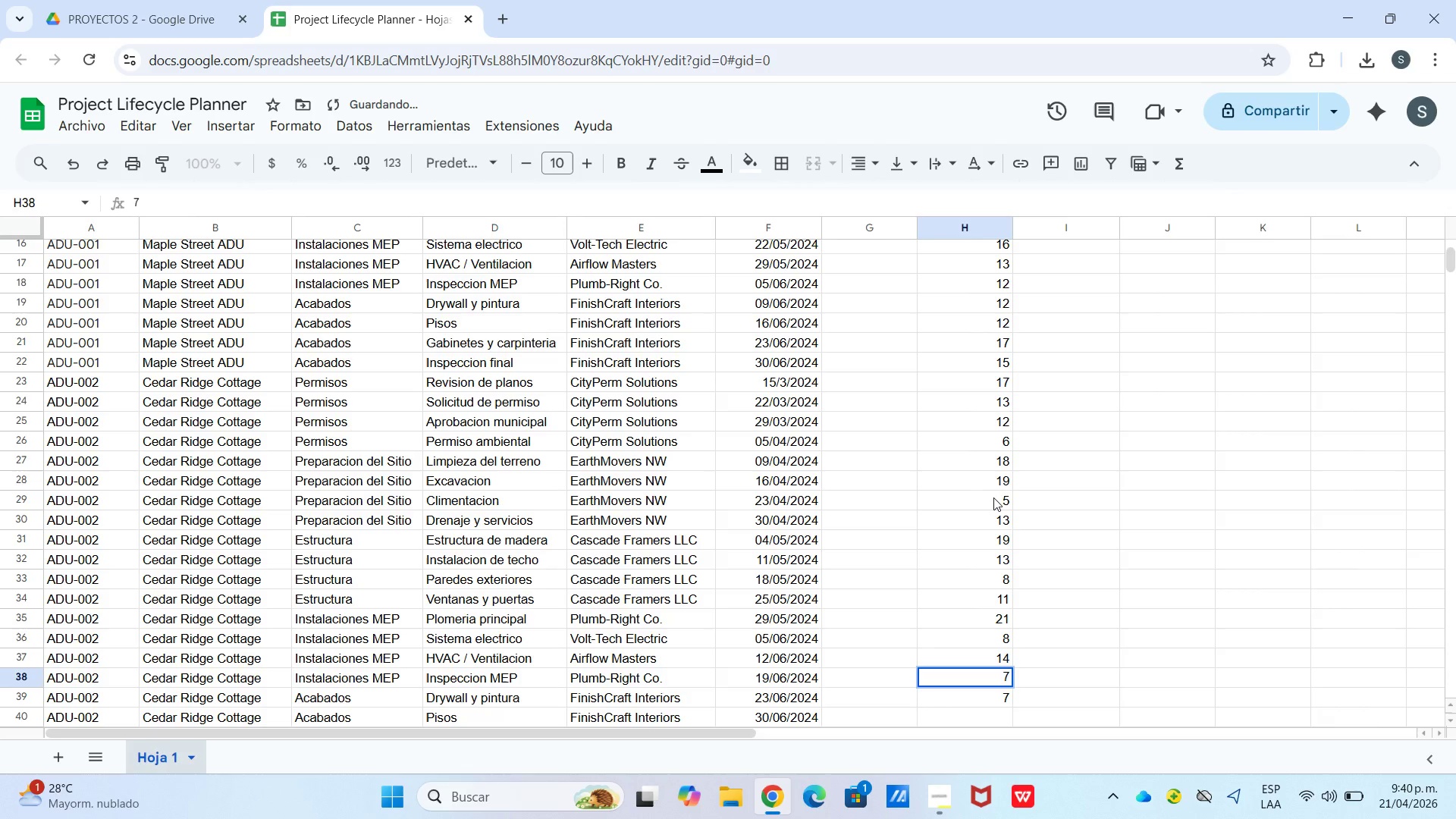 
key(ArrowDown)
 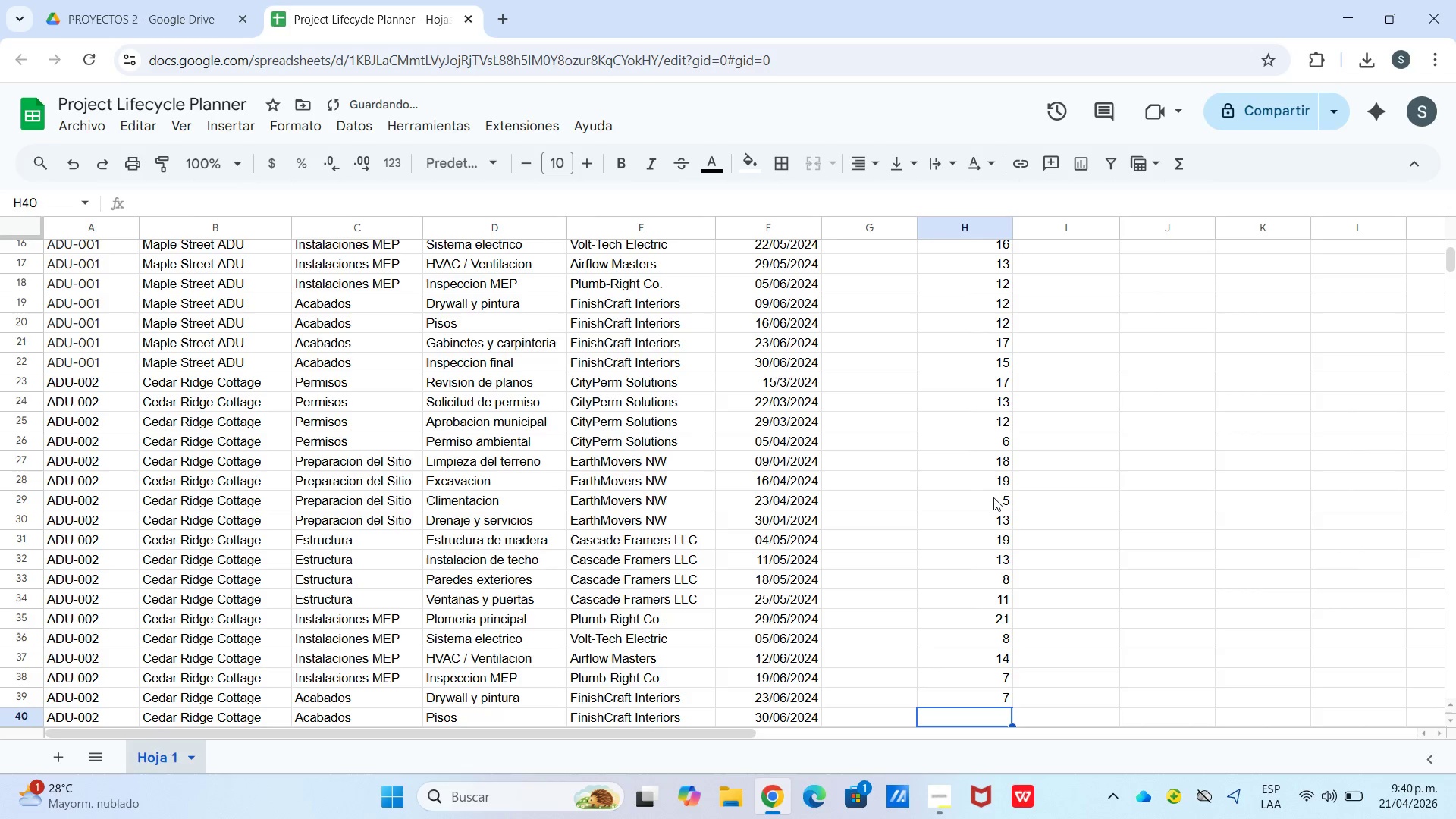 
key(ArrowDown)
 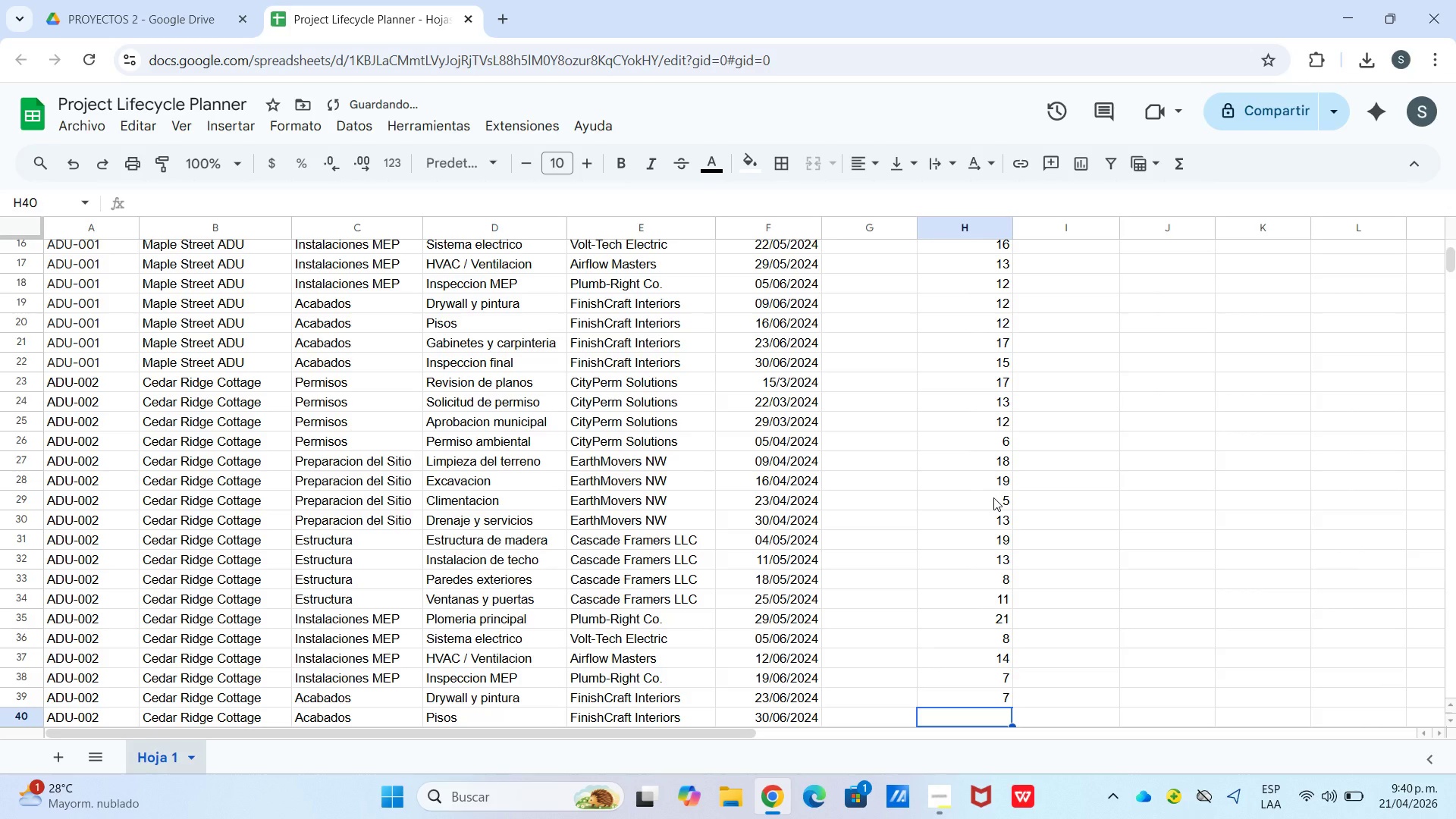 
key(Numpad2)
 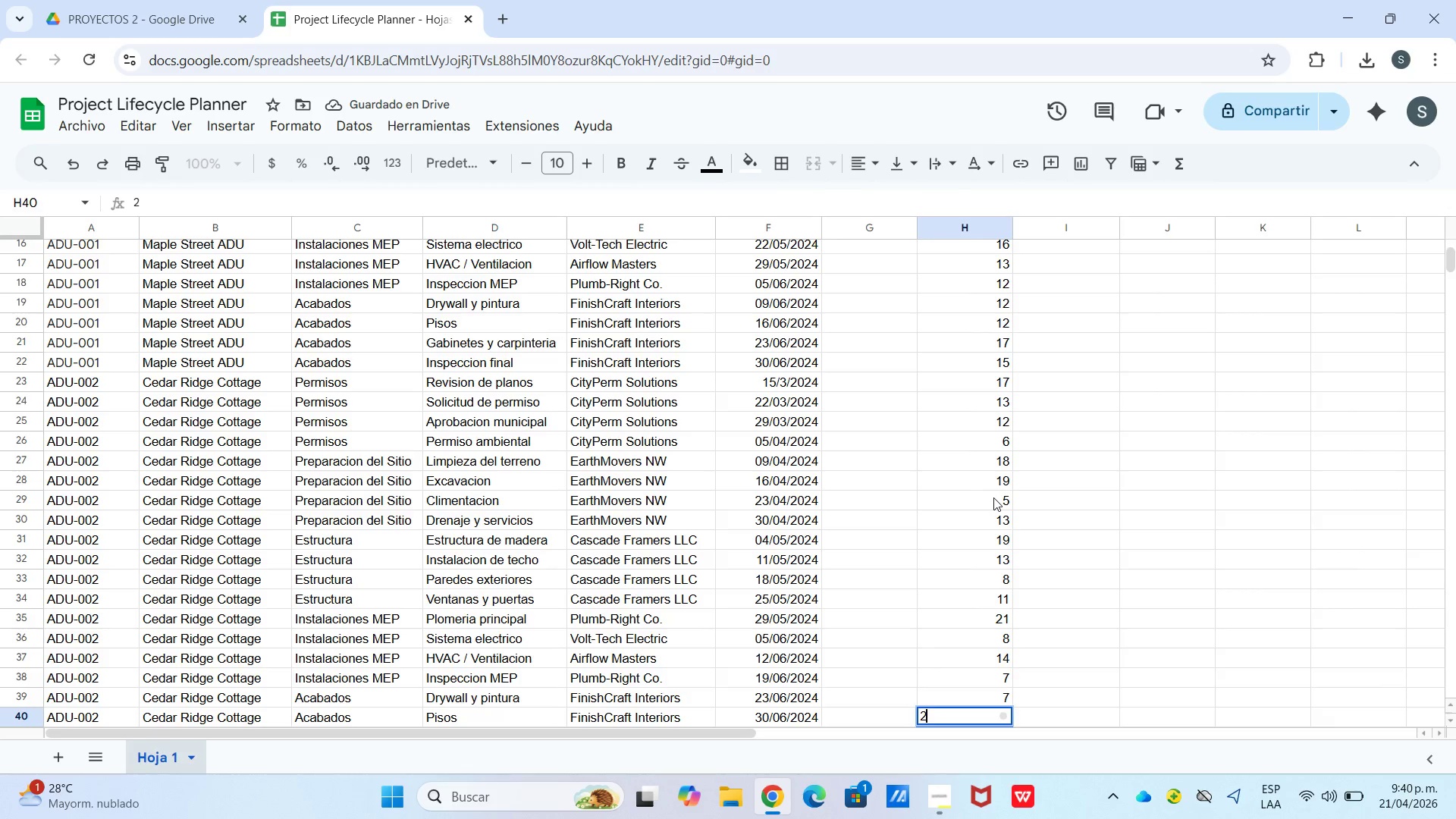 
key(Numpad0)
 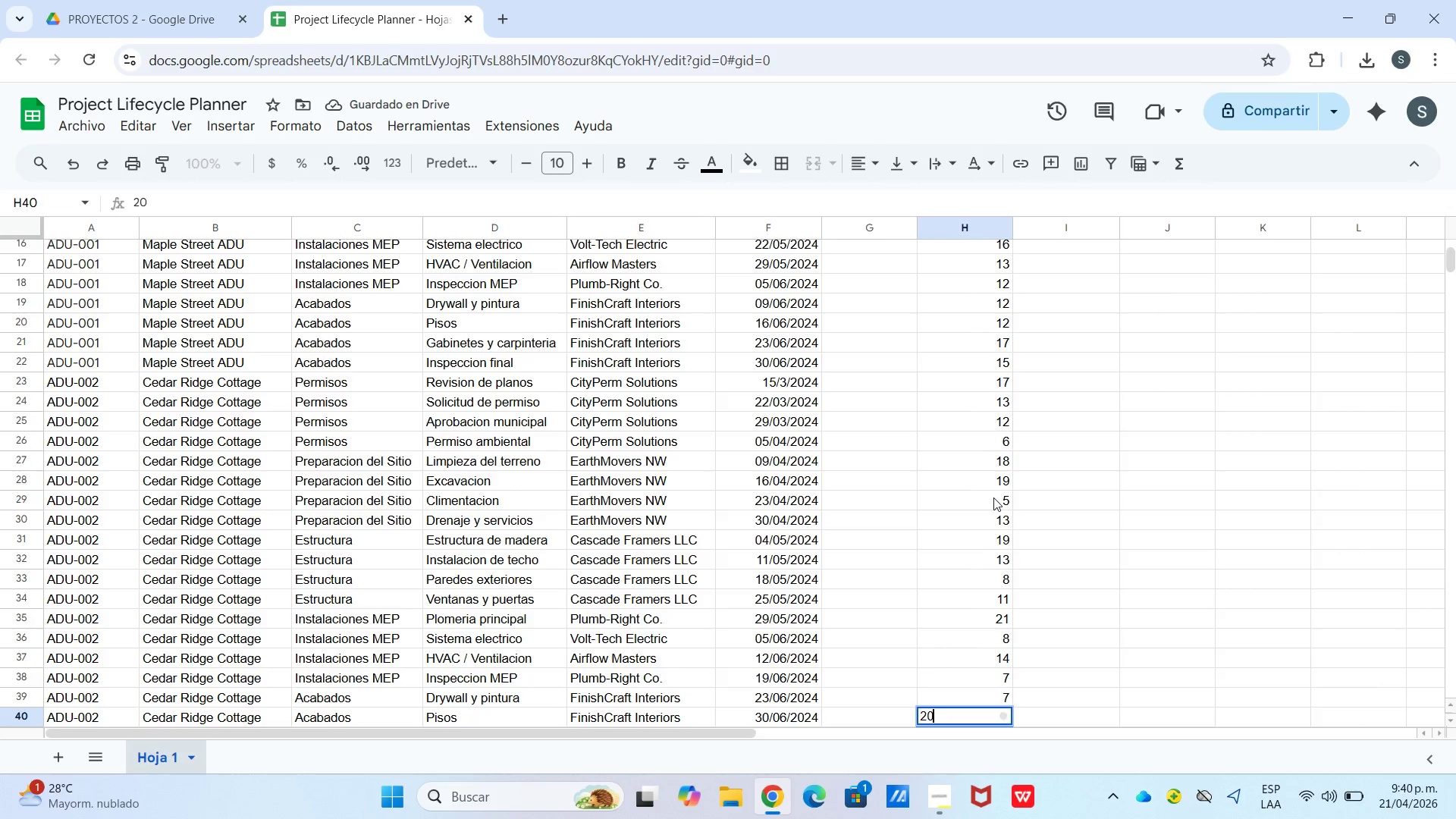 
key(Enter)
 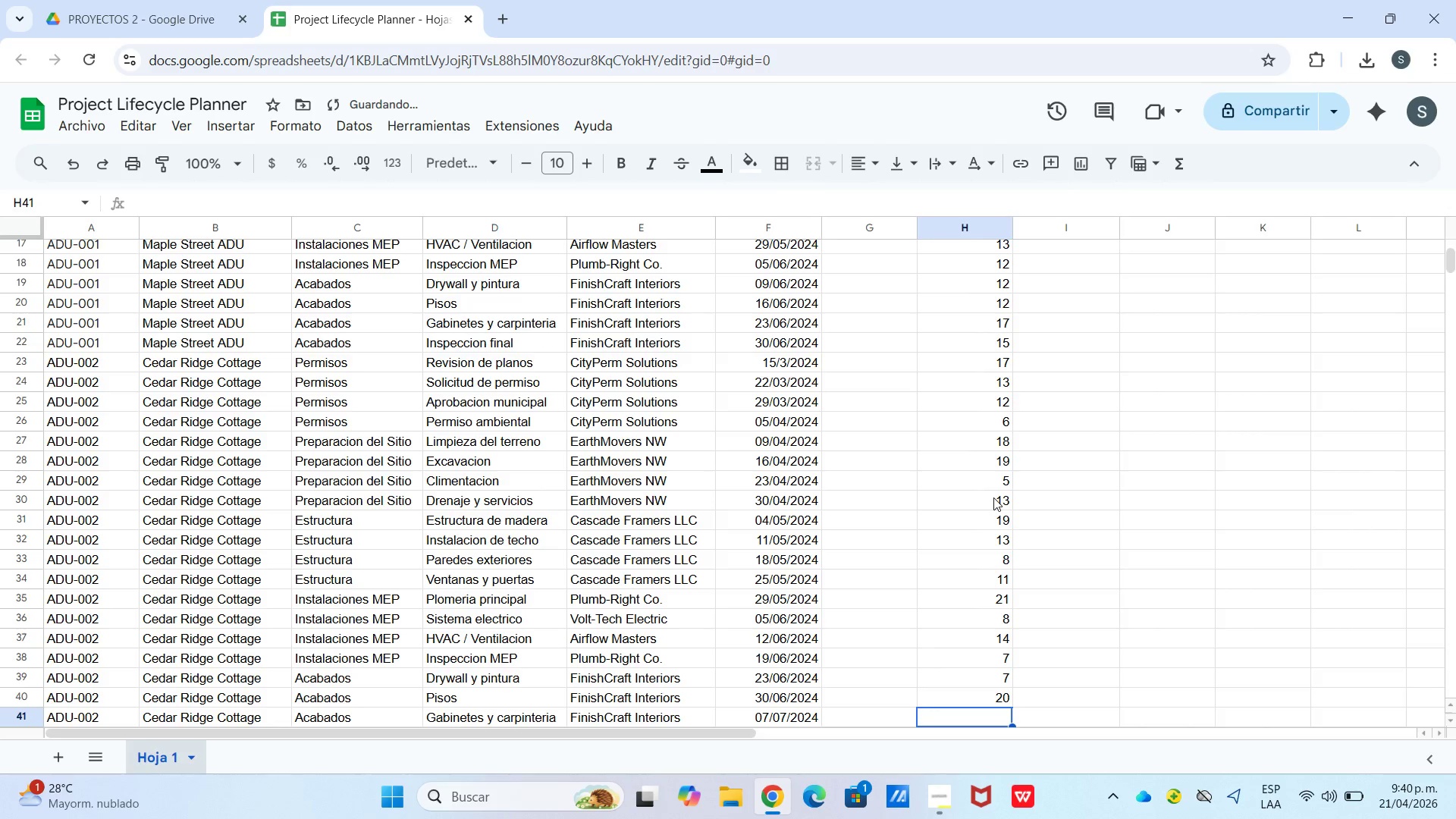 
key(Numpad1)
 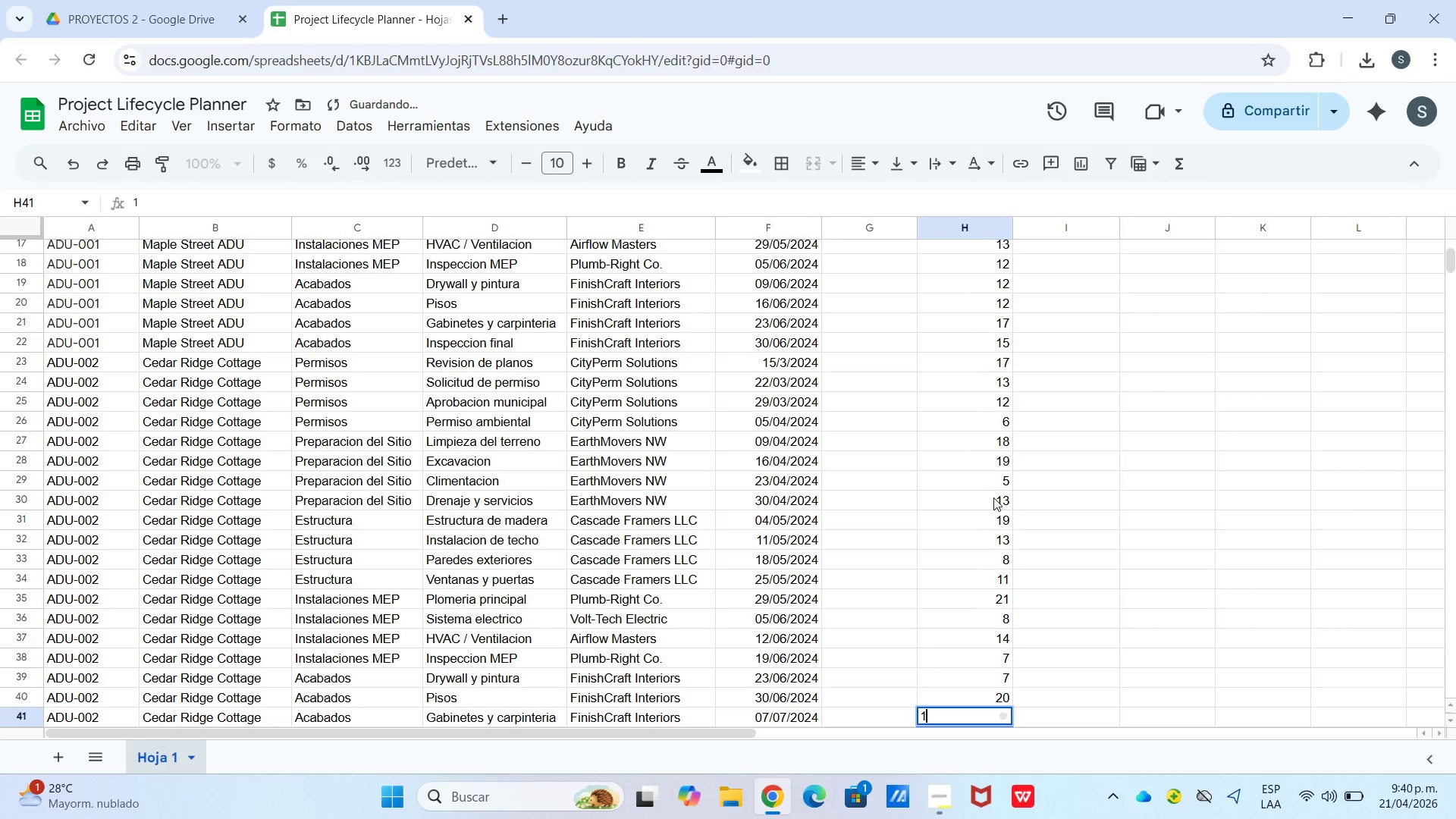 
key(Numpad8)
 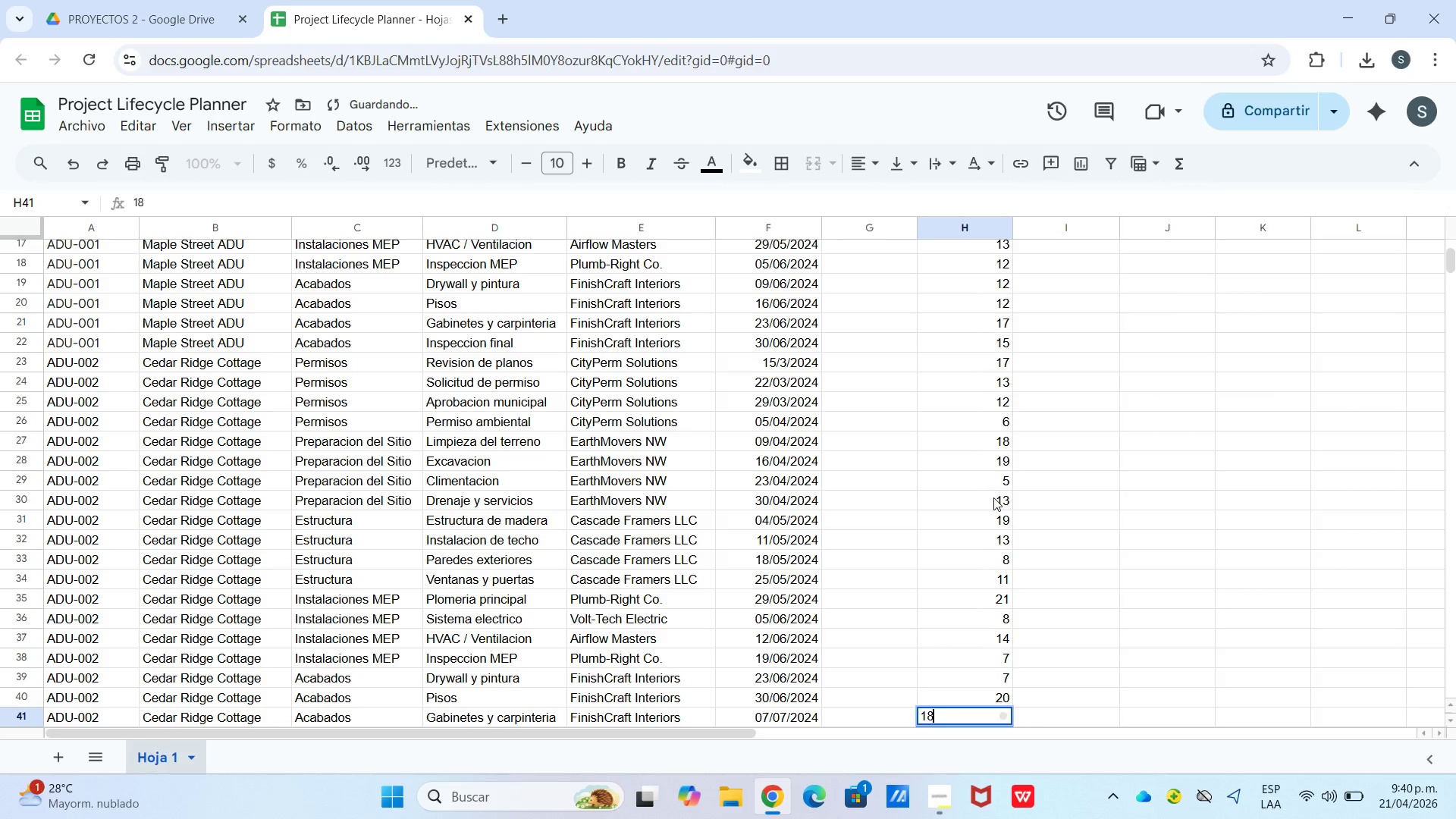 
key(Enter)
 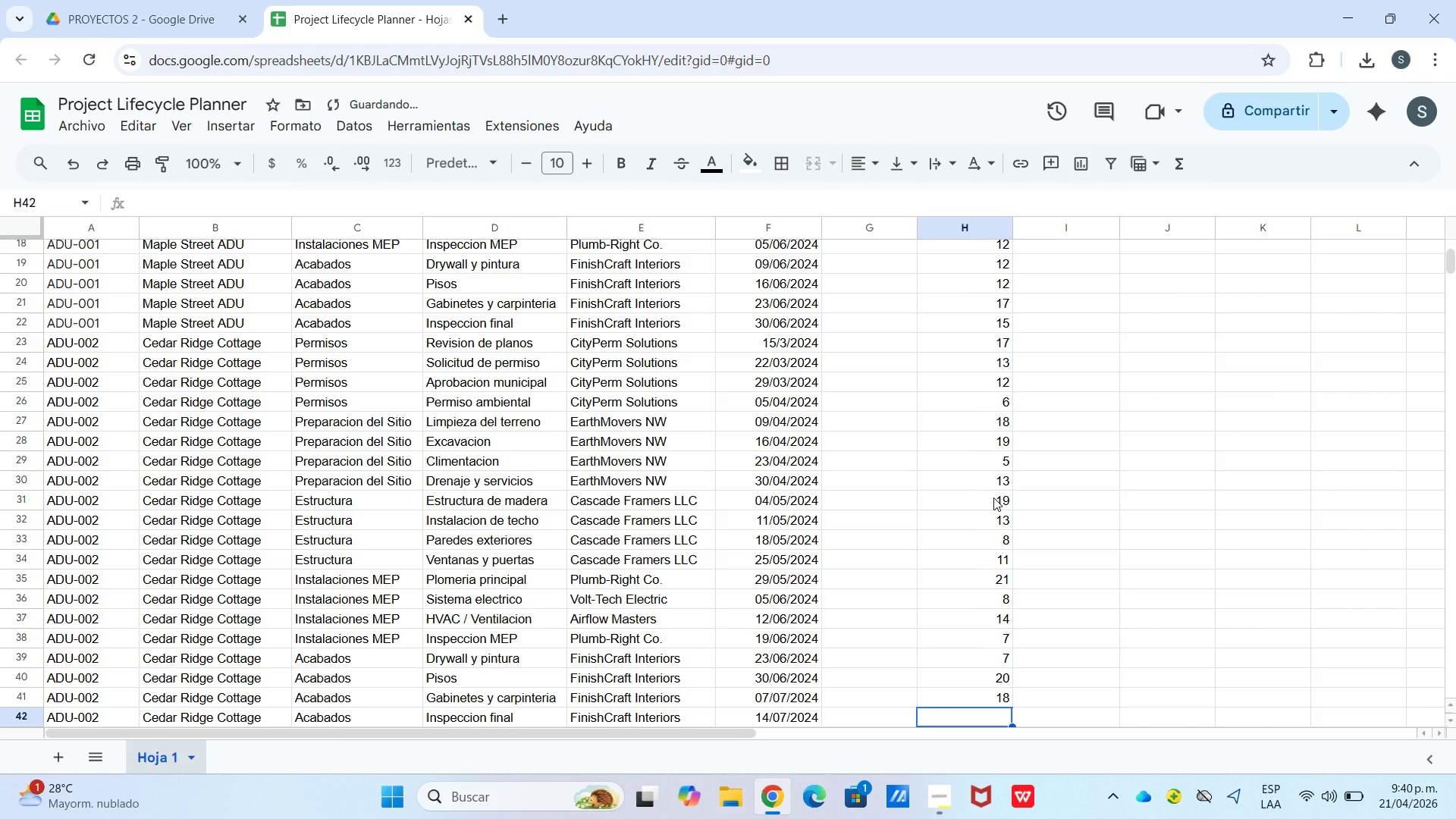 
key(Numpad1)
 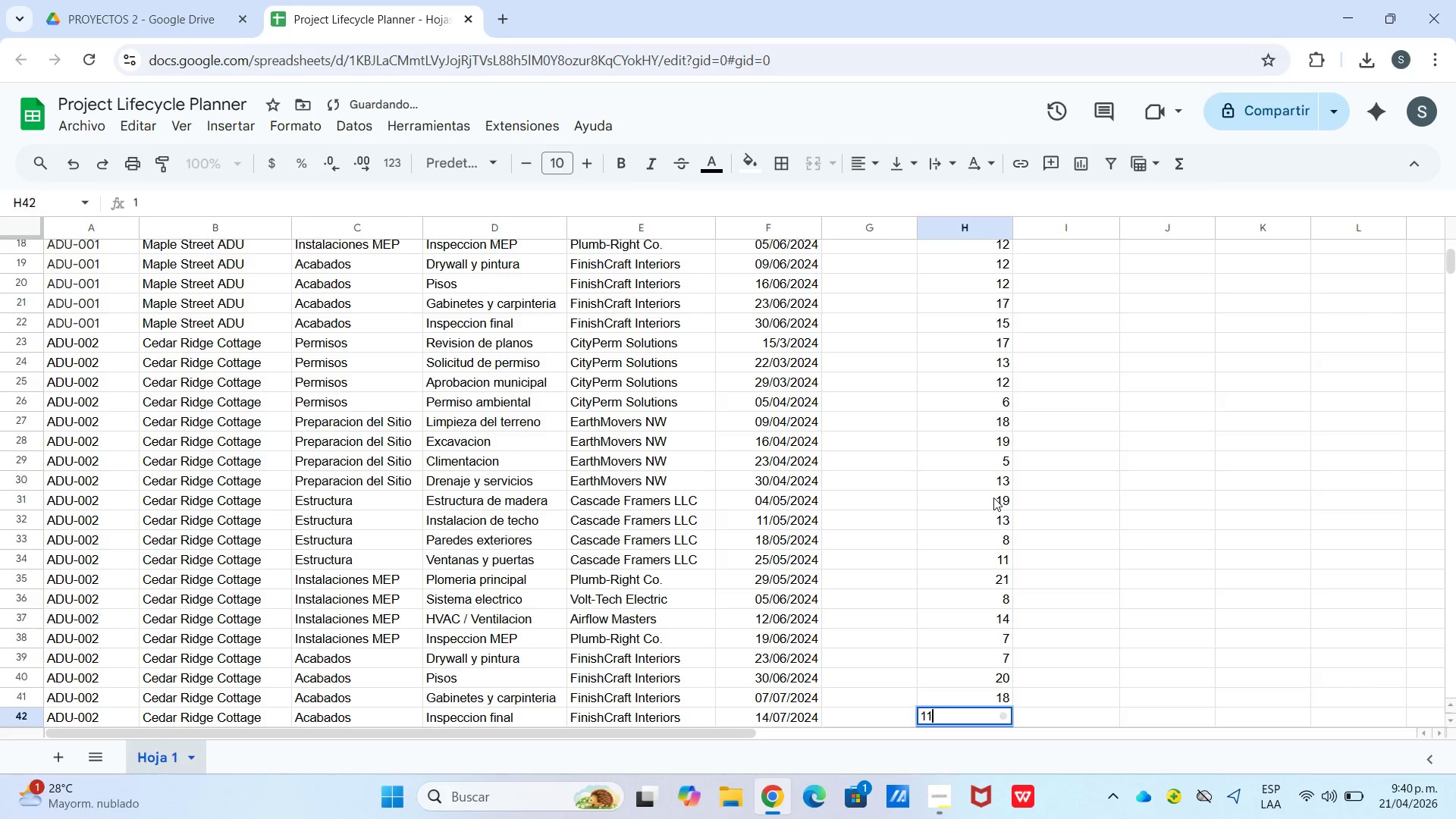 
key(Numpad1)
 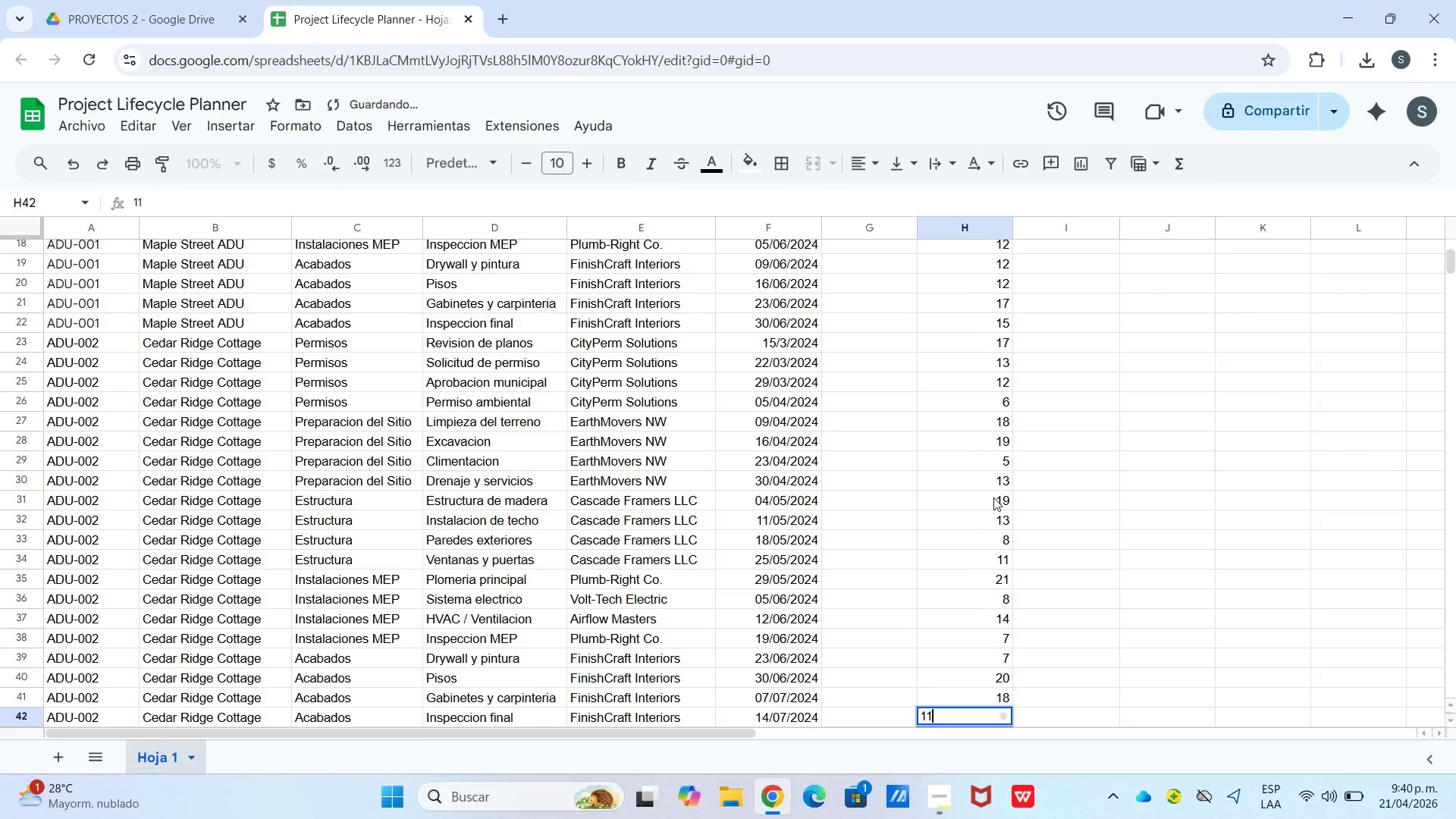 
key(Enter)
 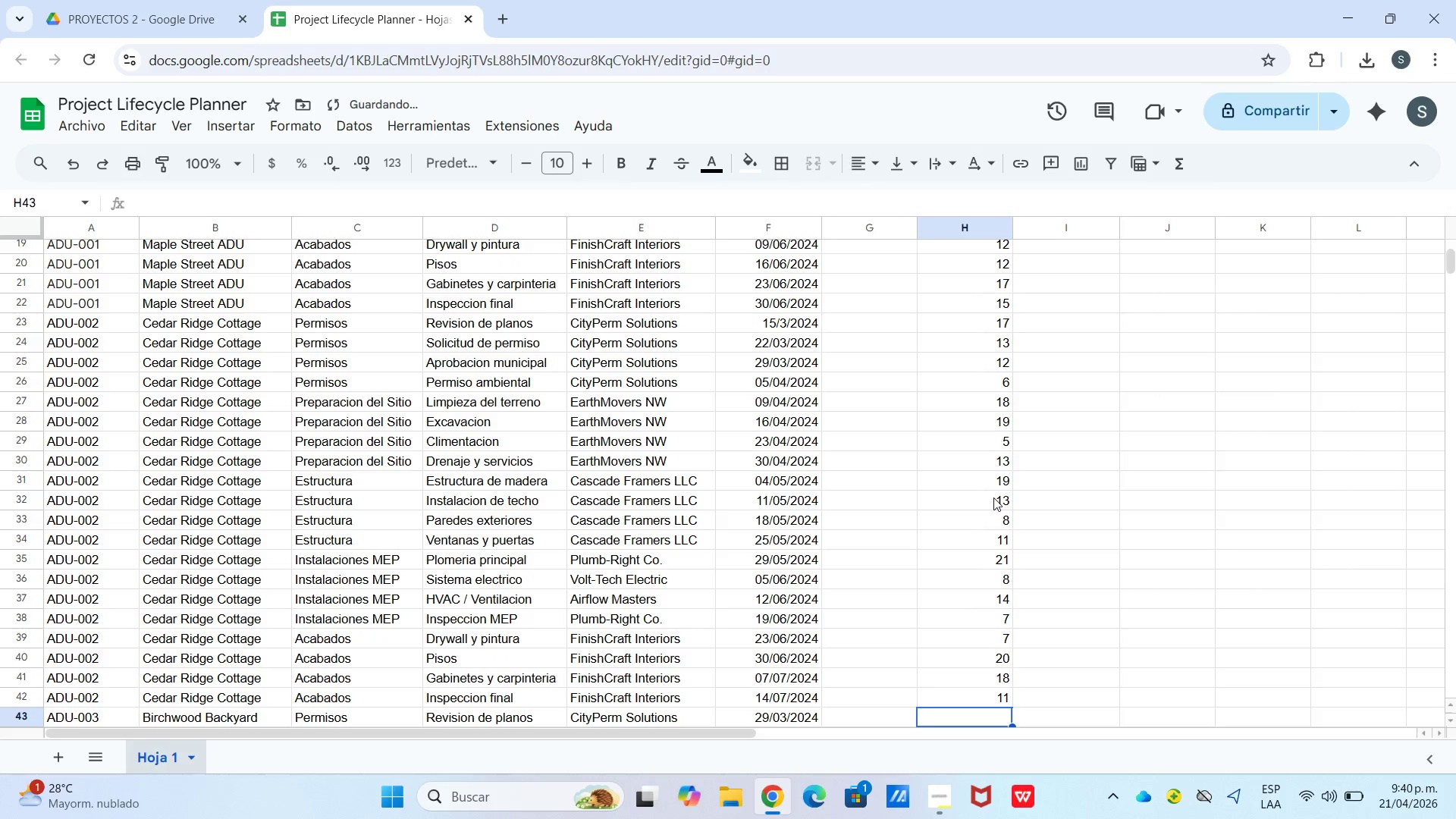 
key(Numpad1)
 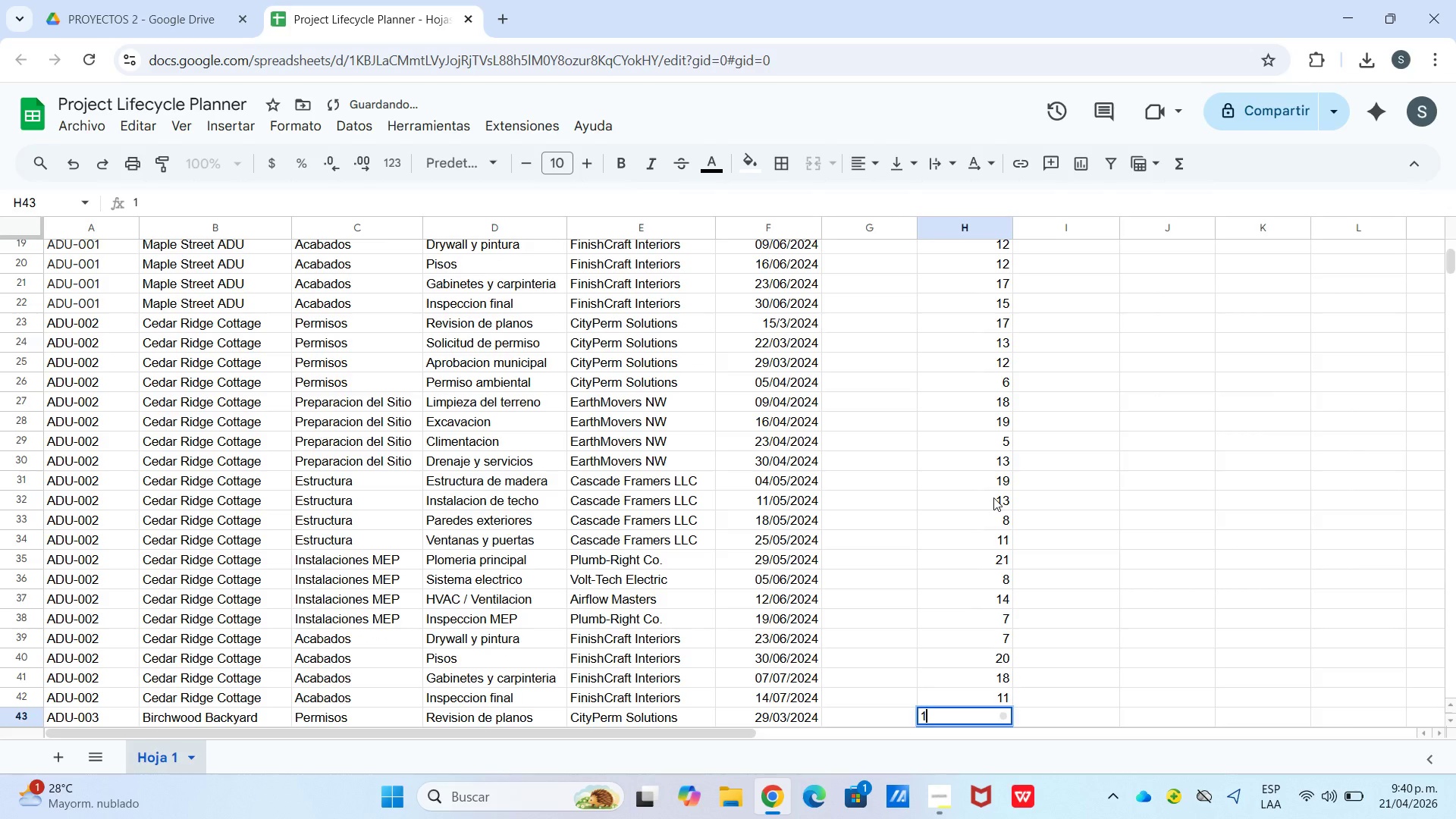 
key(Numpad6)
 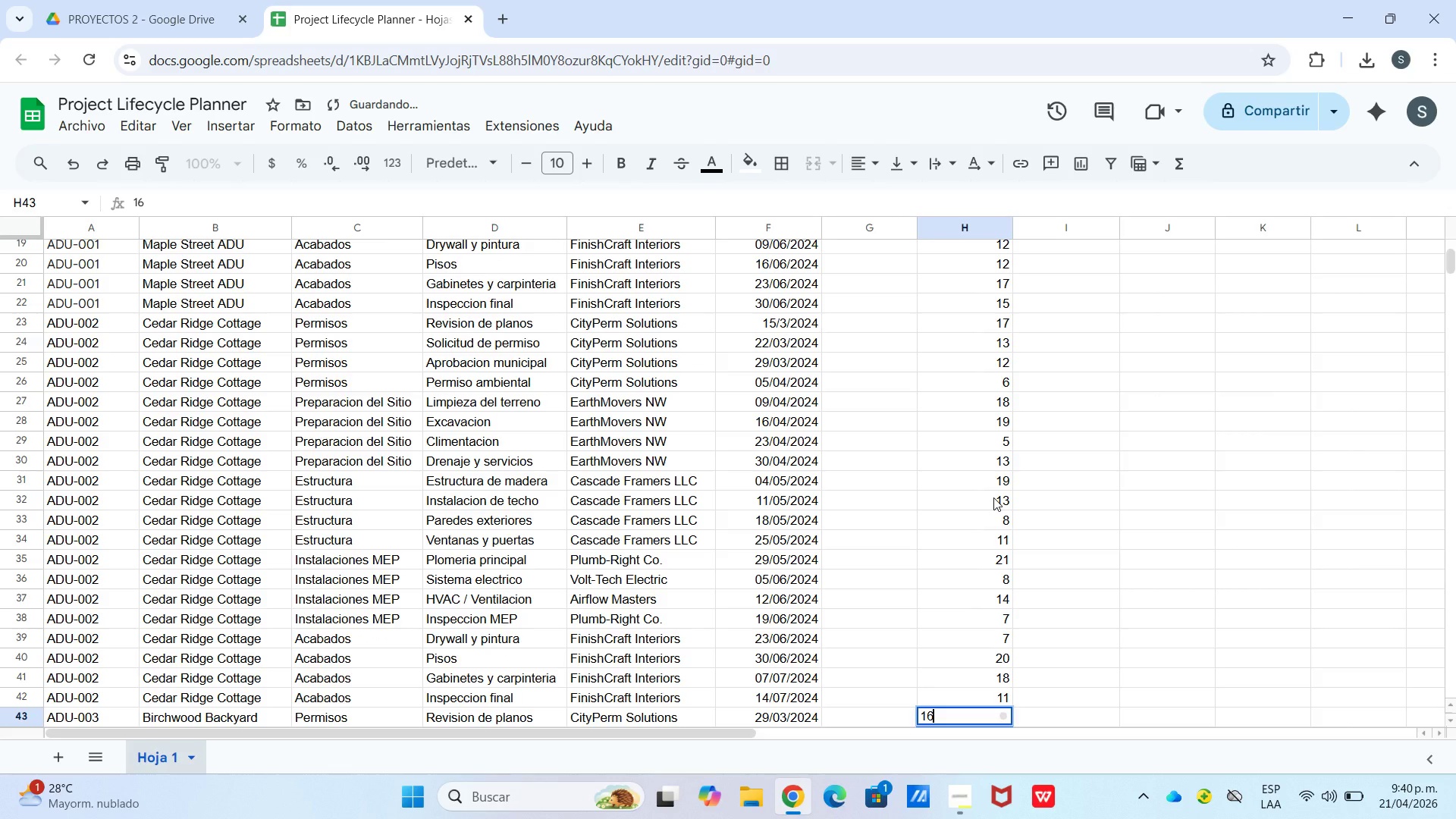 
key(Enter)
 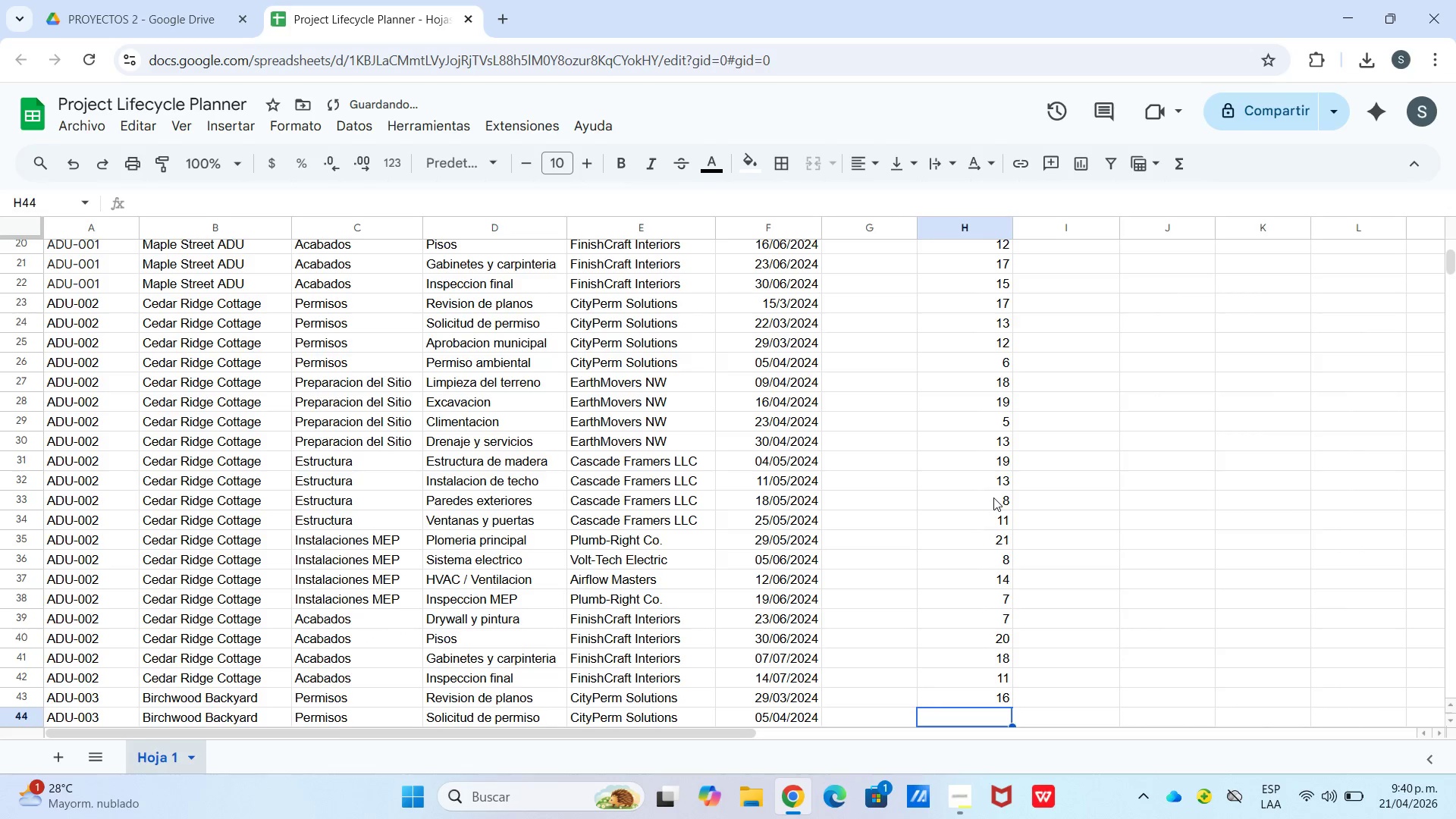 
key(Numpad1)
 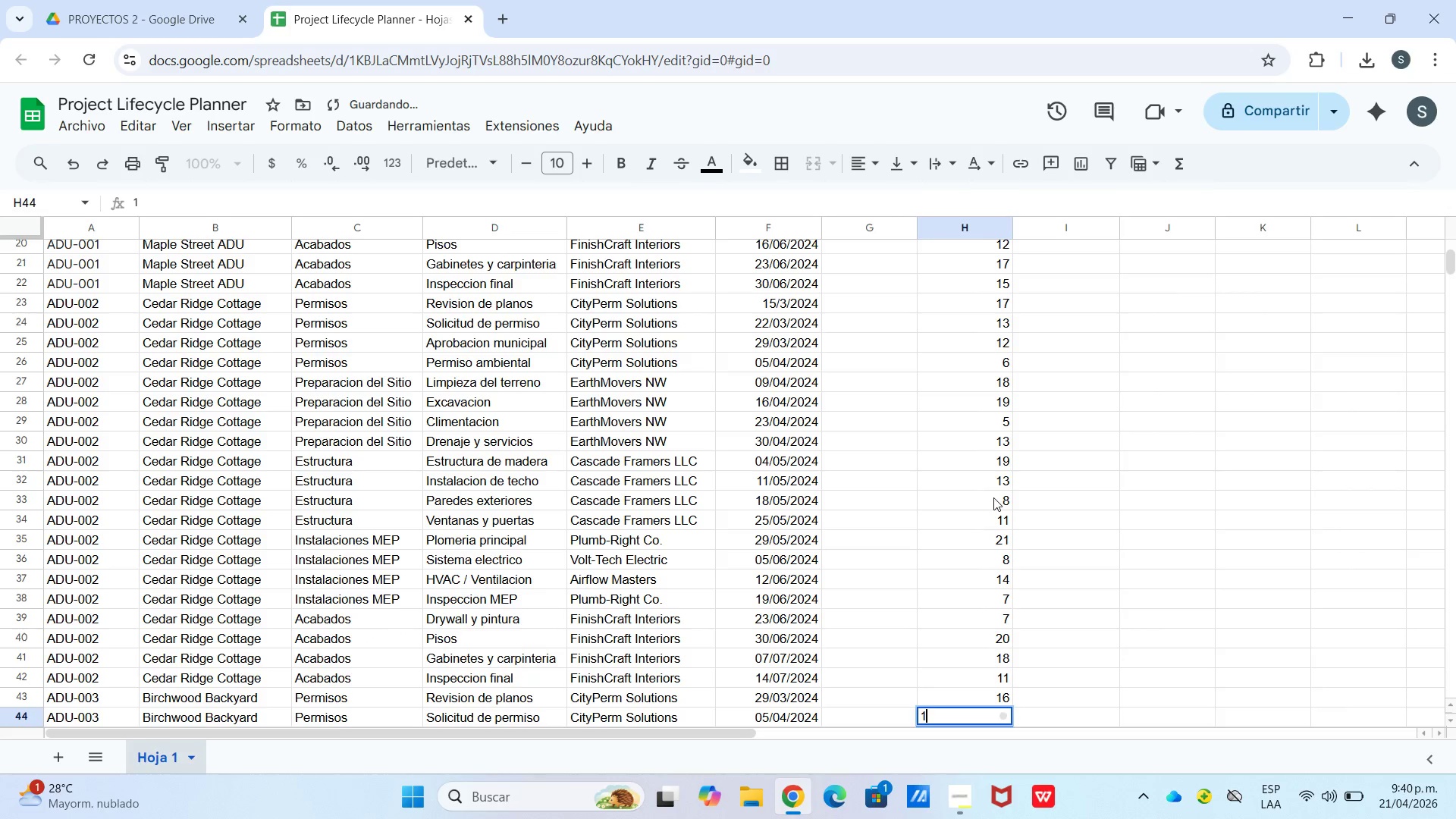 
key(Numpad2)
 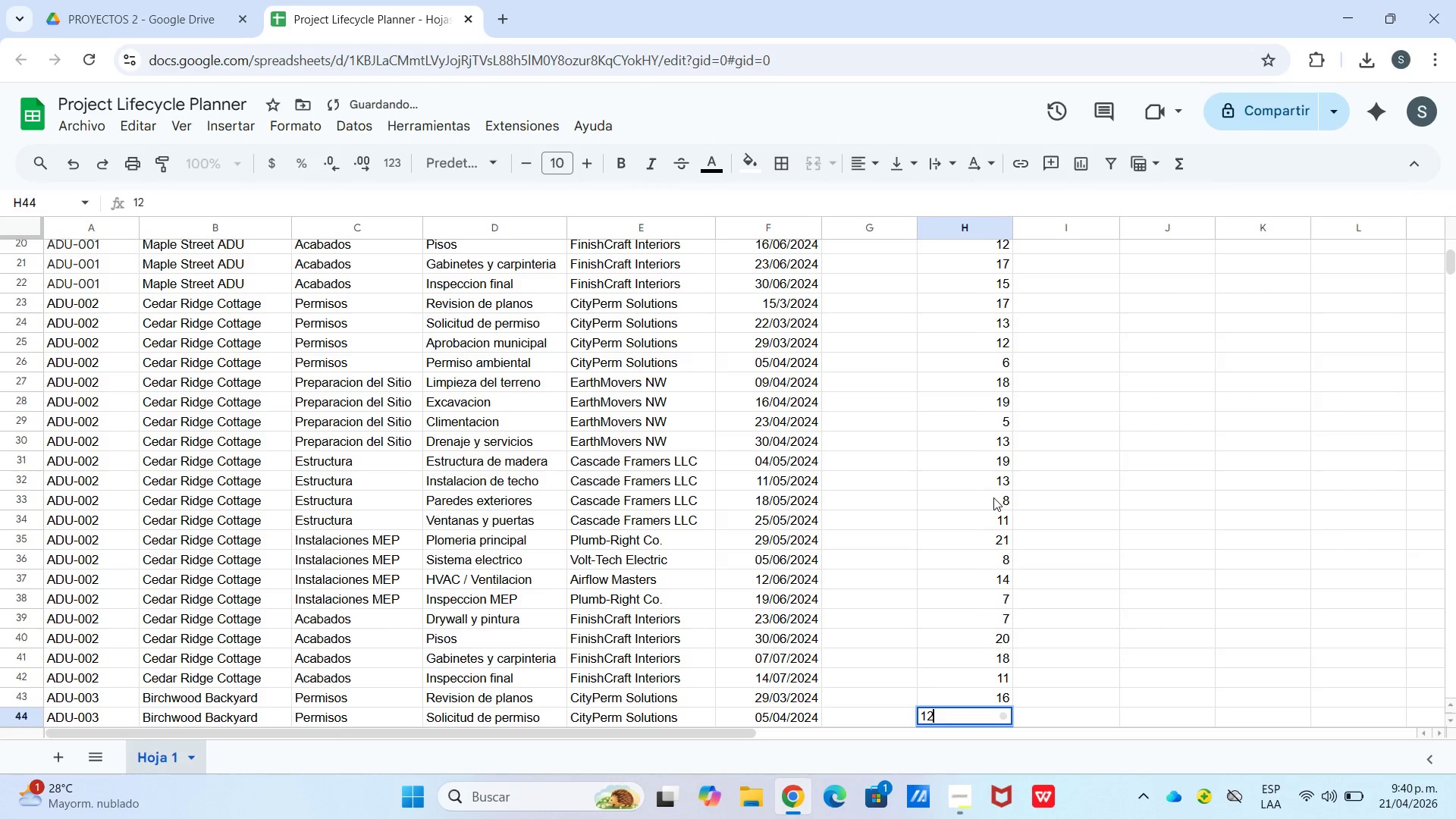 
key(Numpad1)
 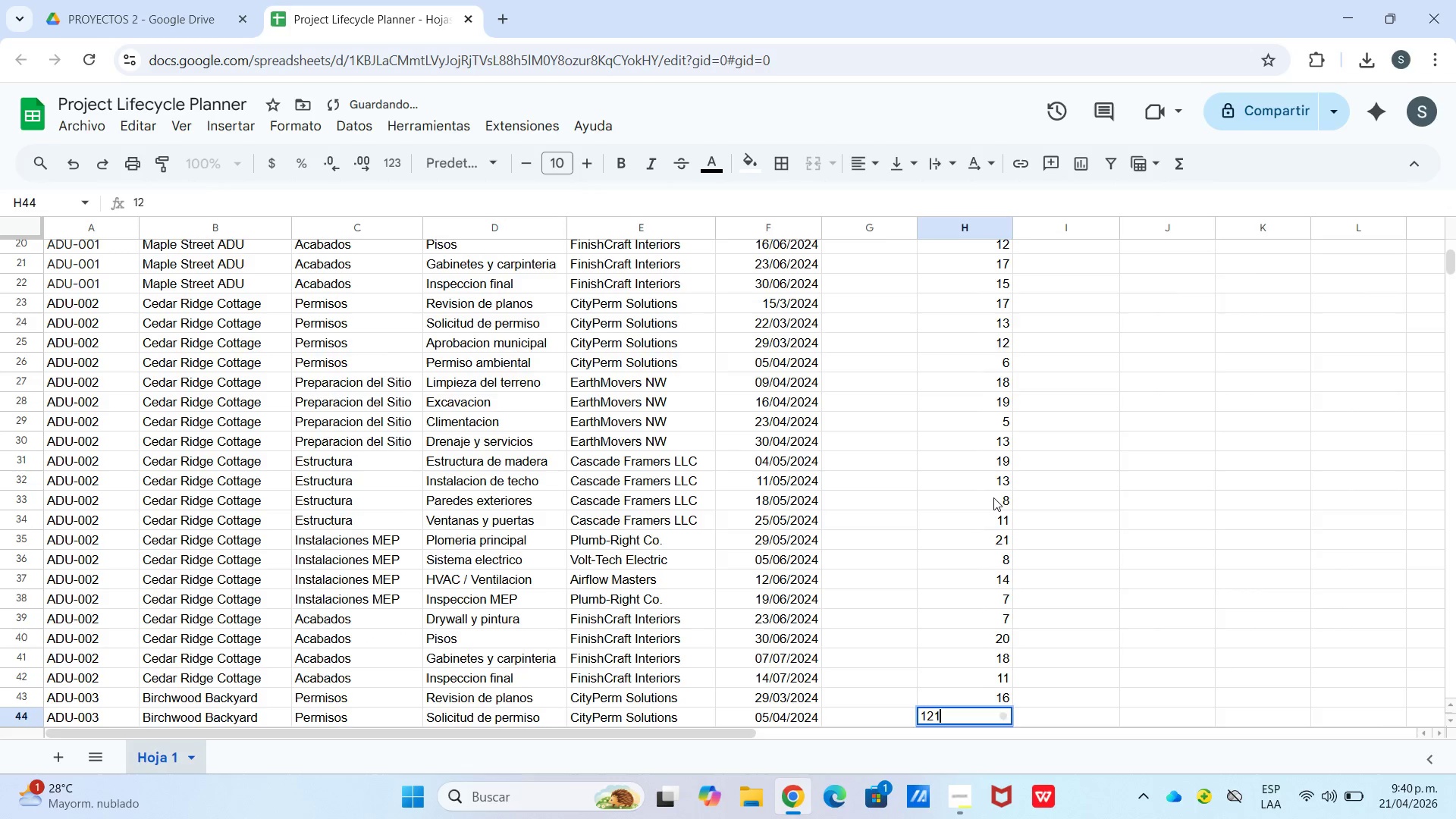 
key(Enter)
 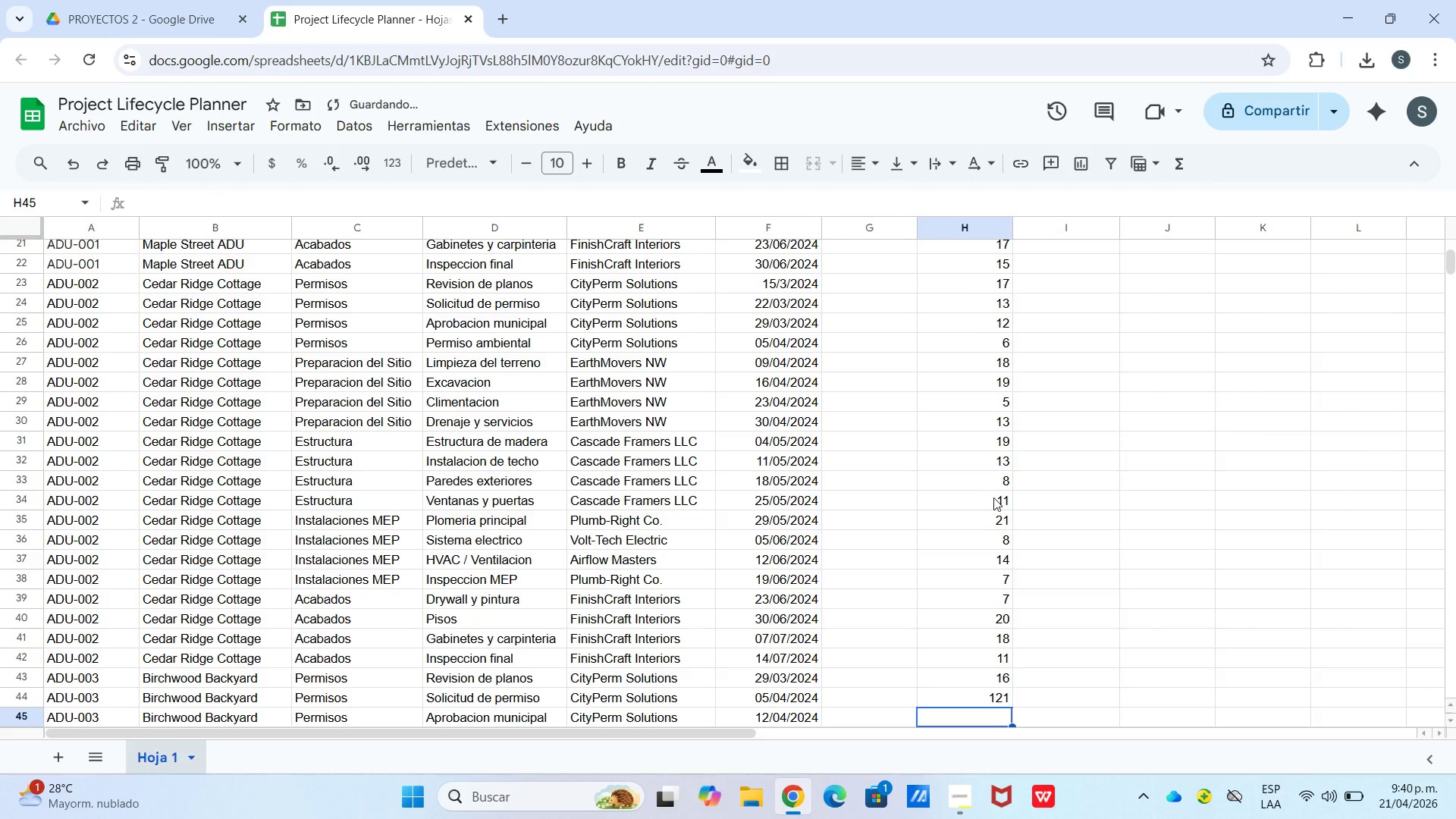 
key(ArrowUp)
 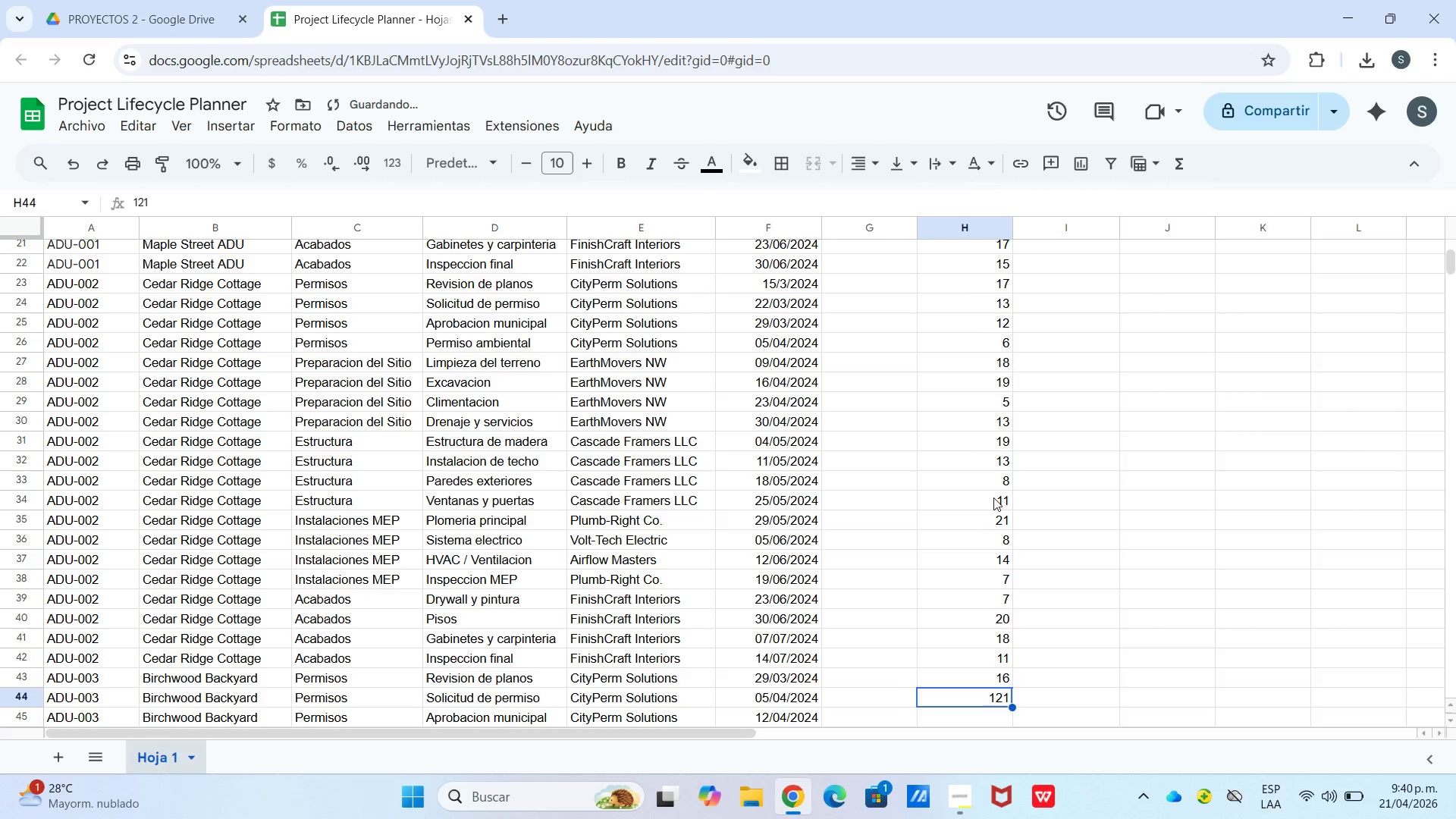 
key(Numpad1)
 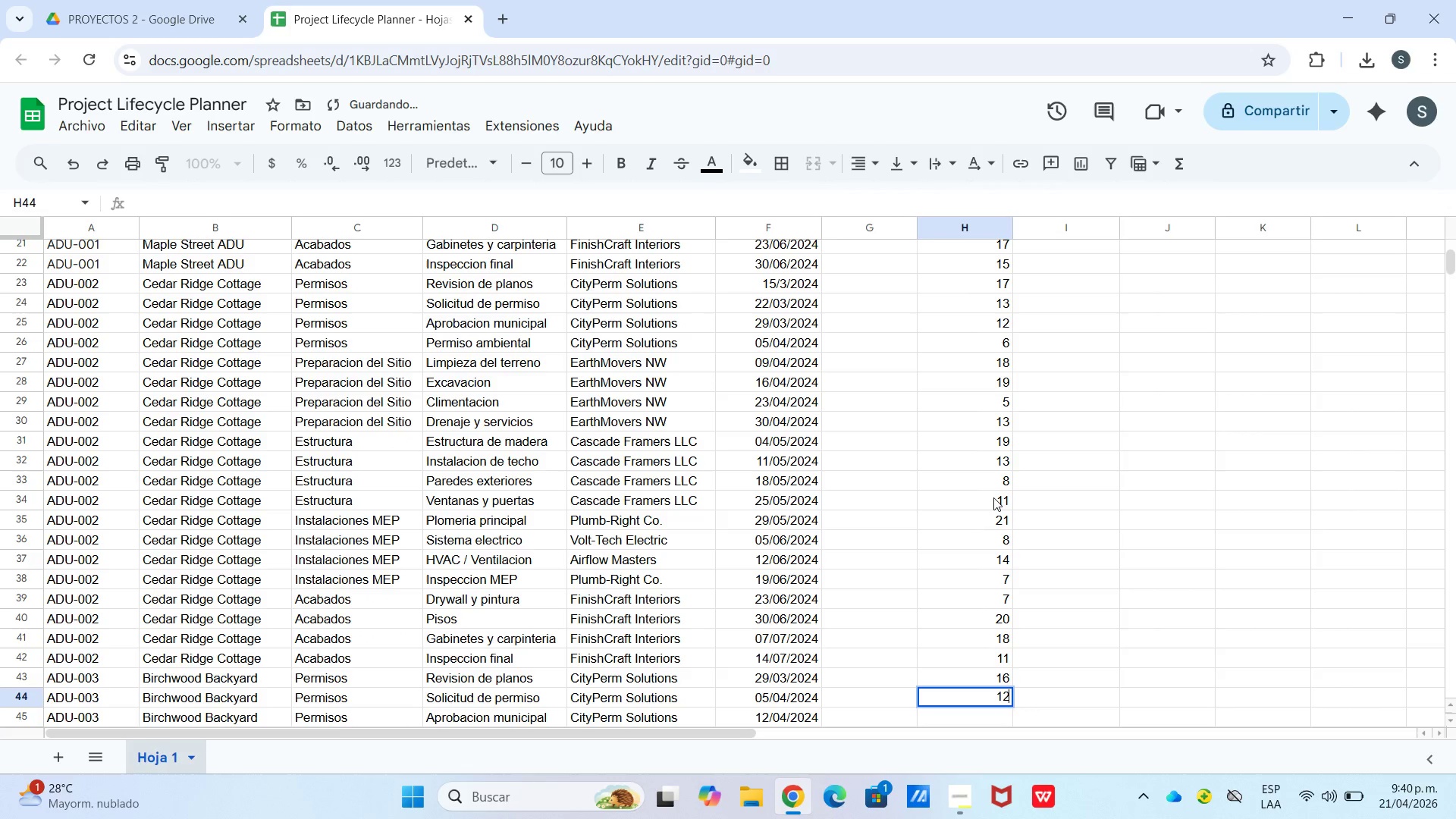 
key(Numpad2)
 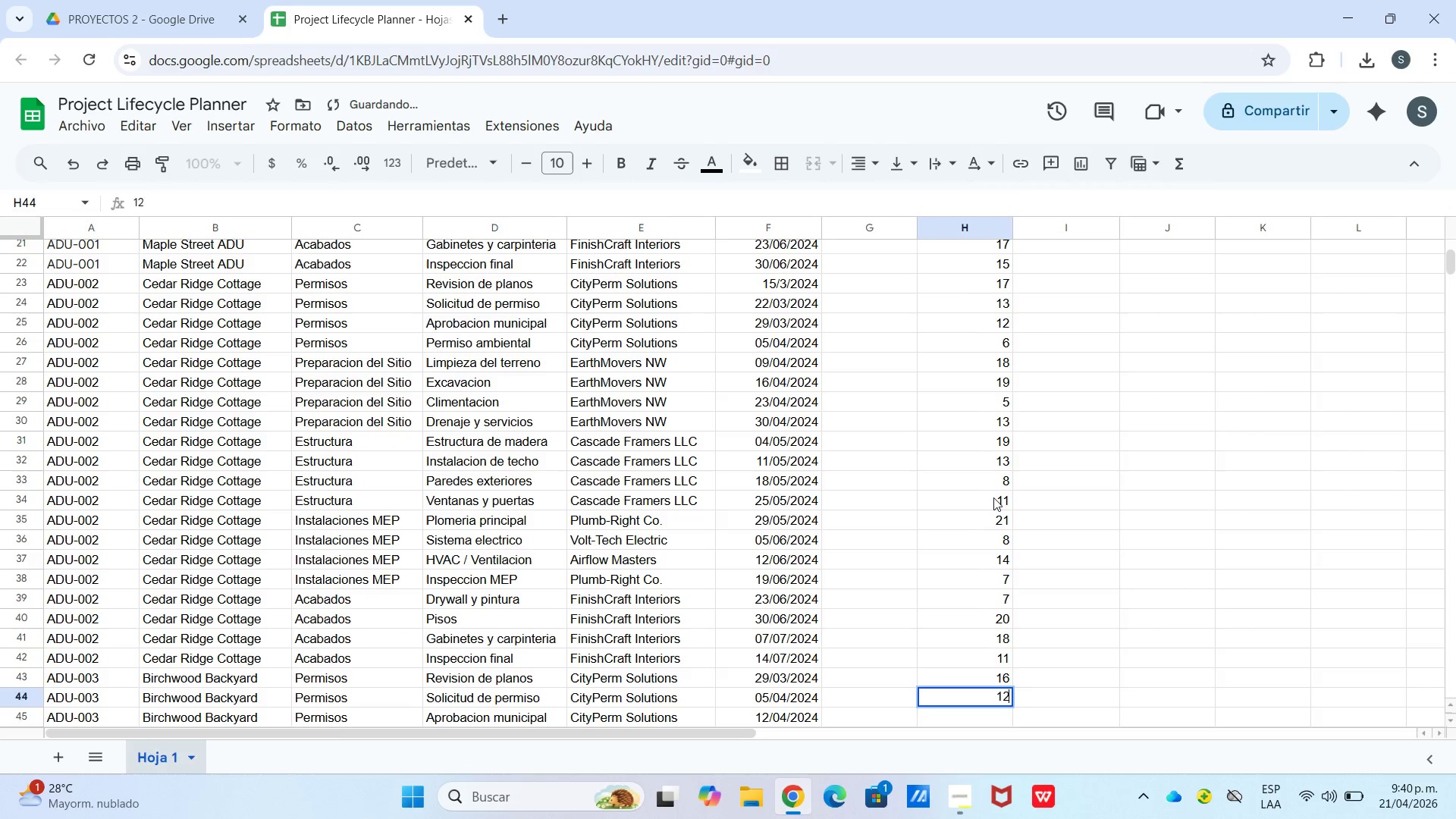 
key(Enter)
 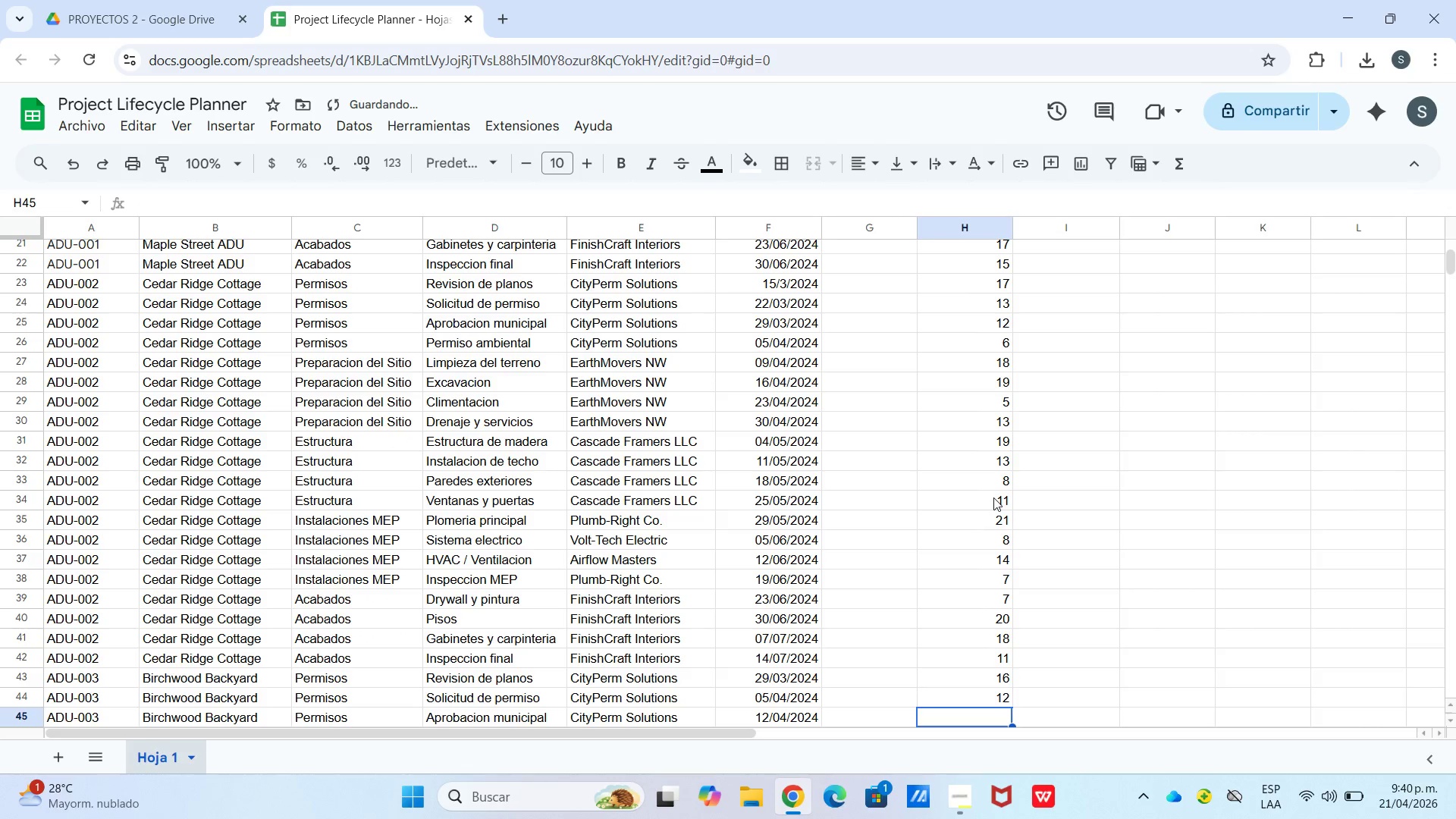 
key(Numpad1)
 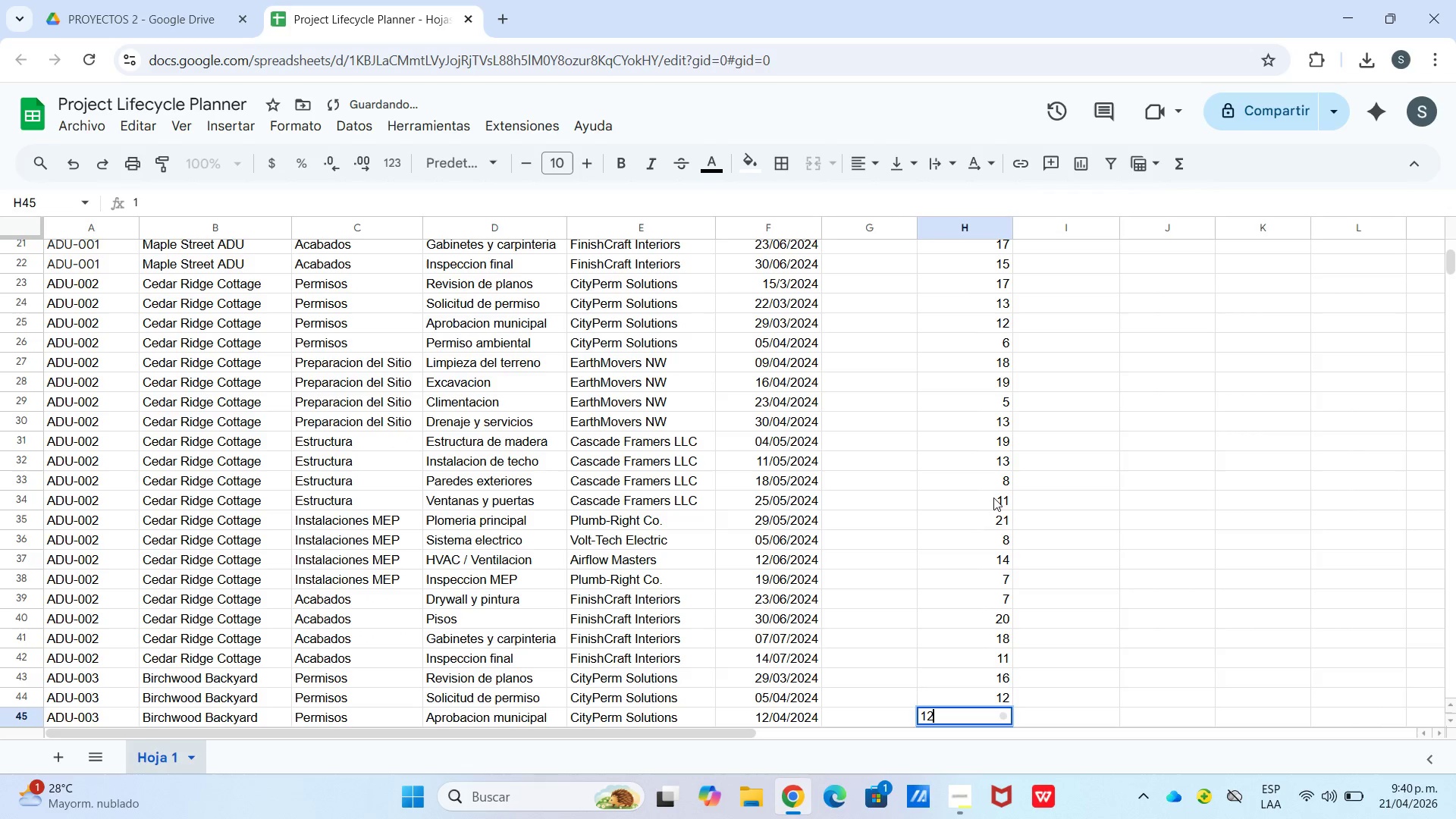 
key(Numpad2)
 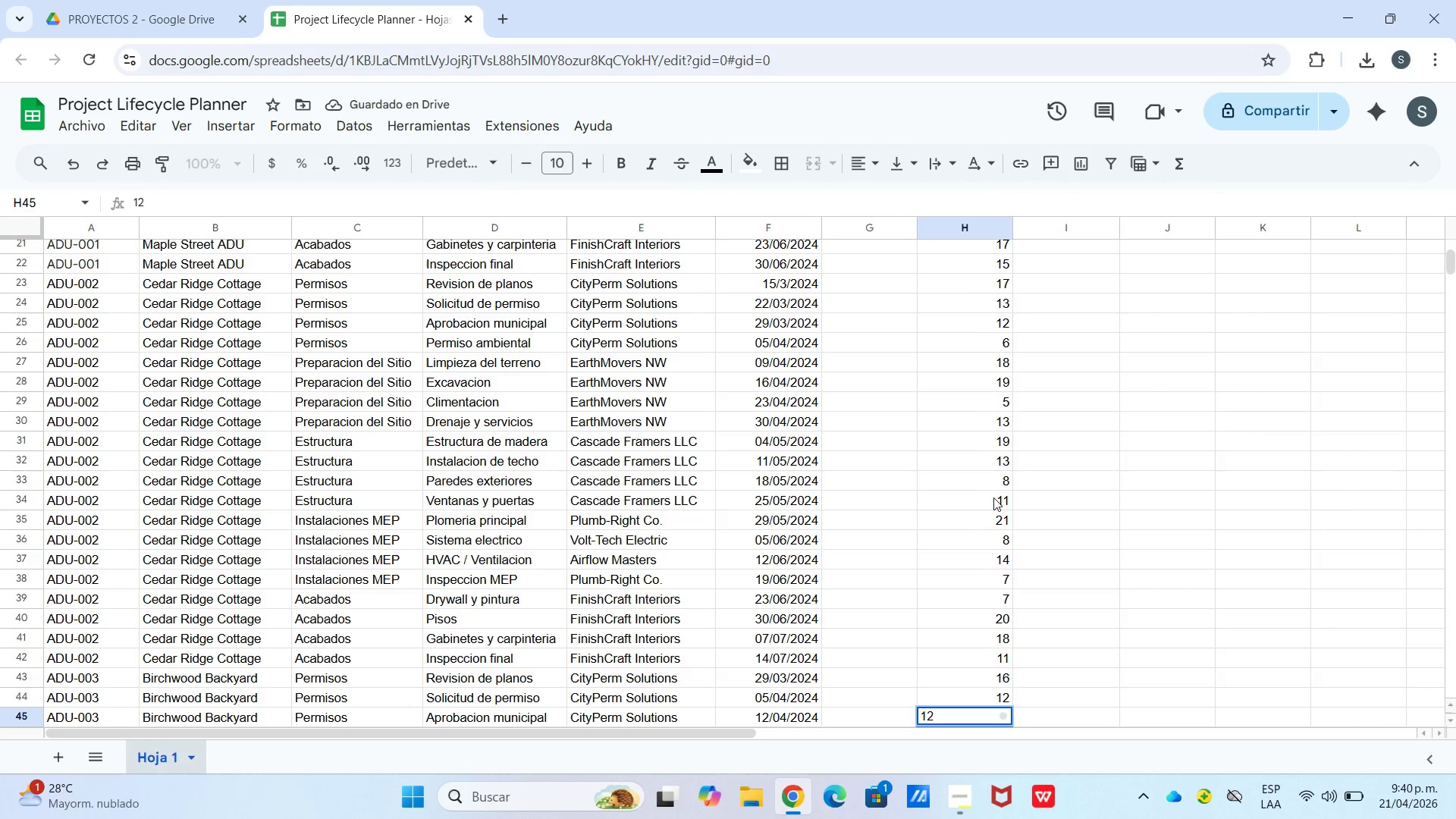 
key(Enter)
 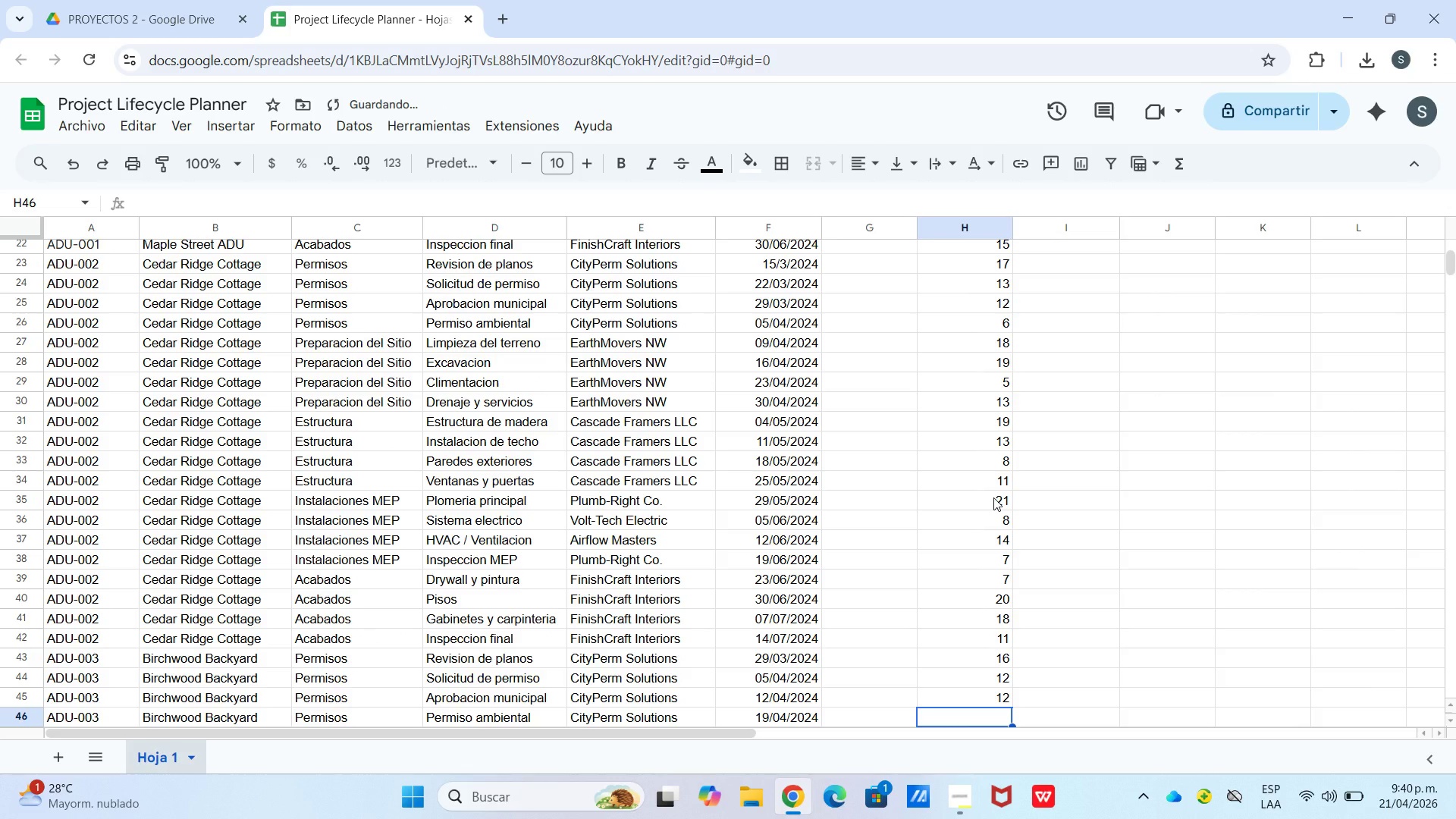 
key(Numpad6)
 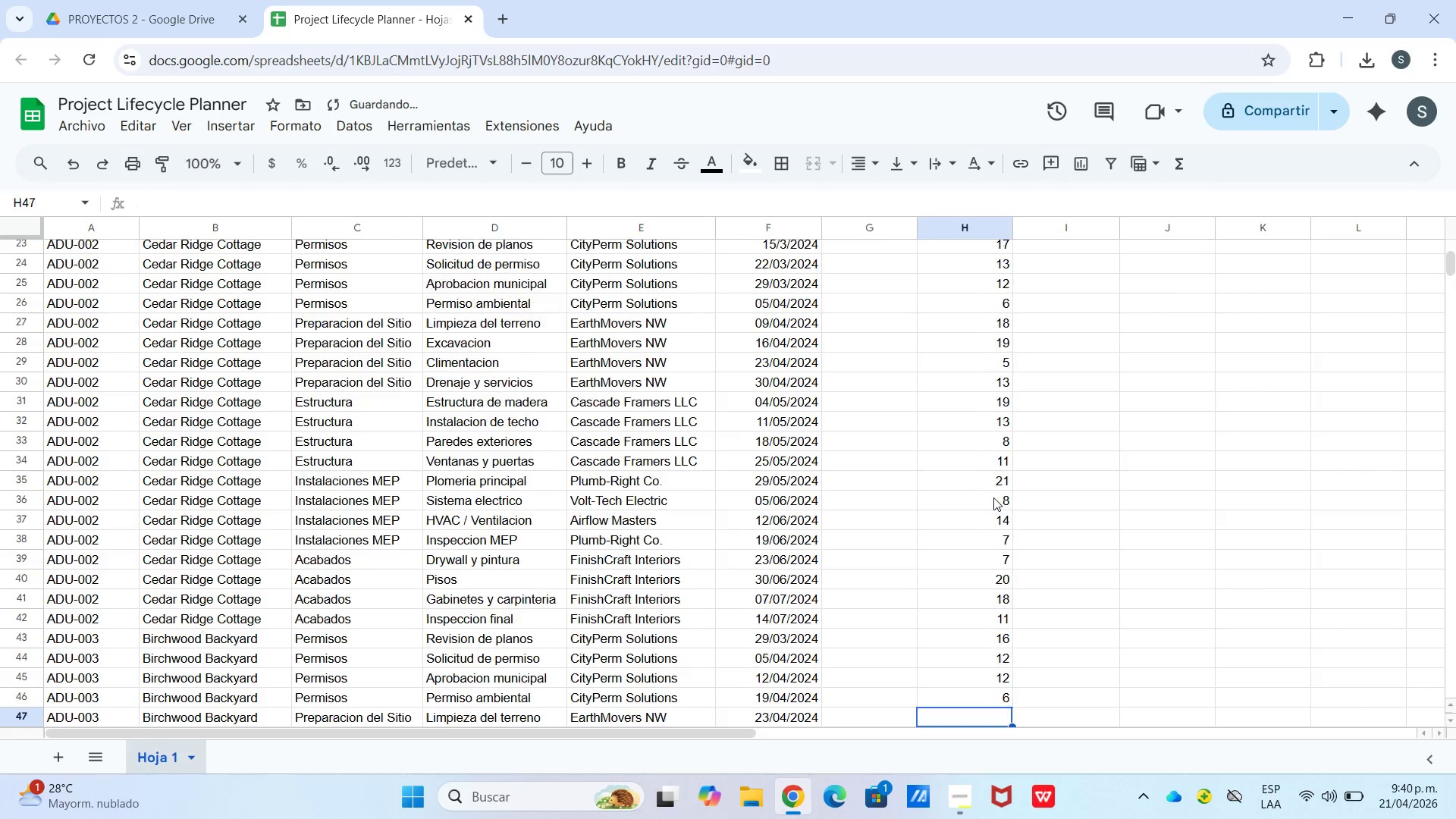 
key(Enter)
 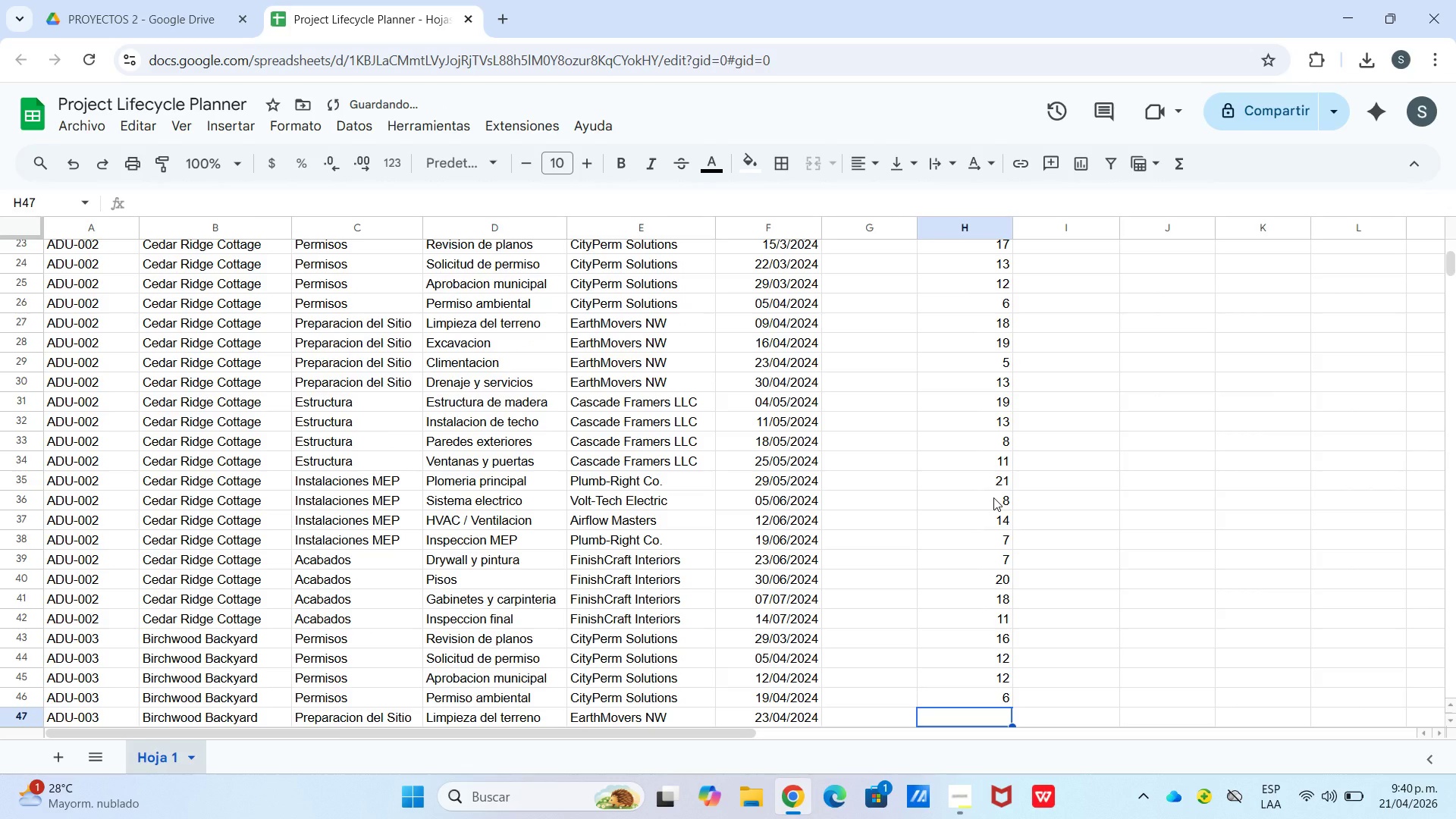 
key(Numpad1)
 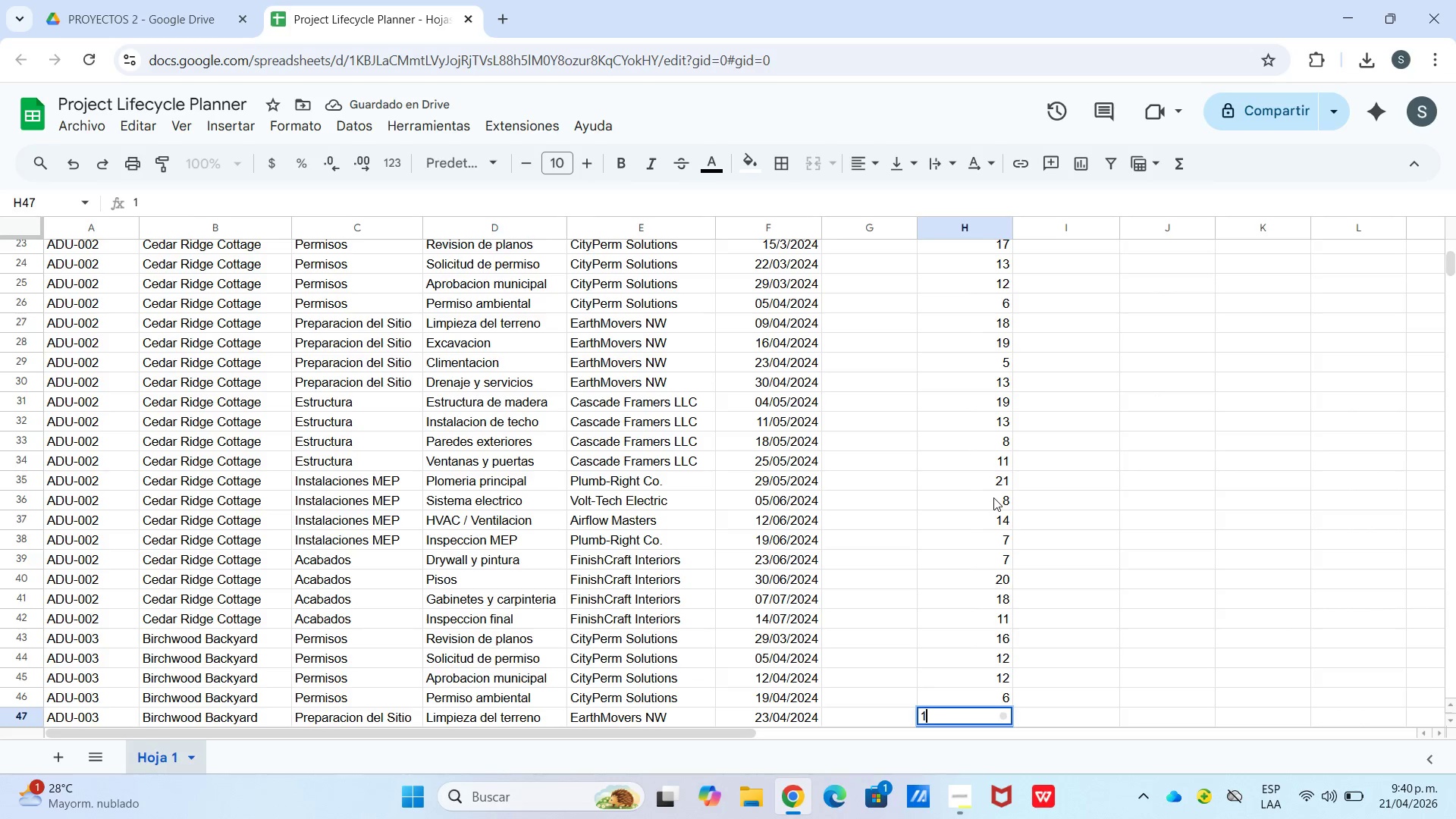 
key(Numpad5)
 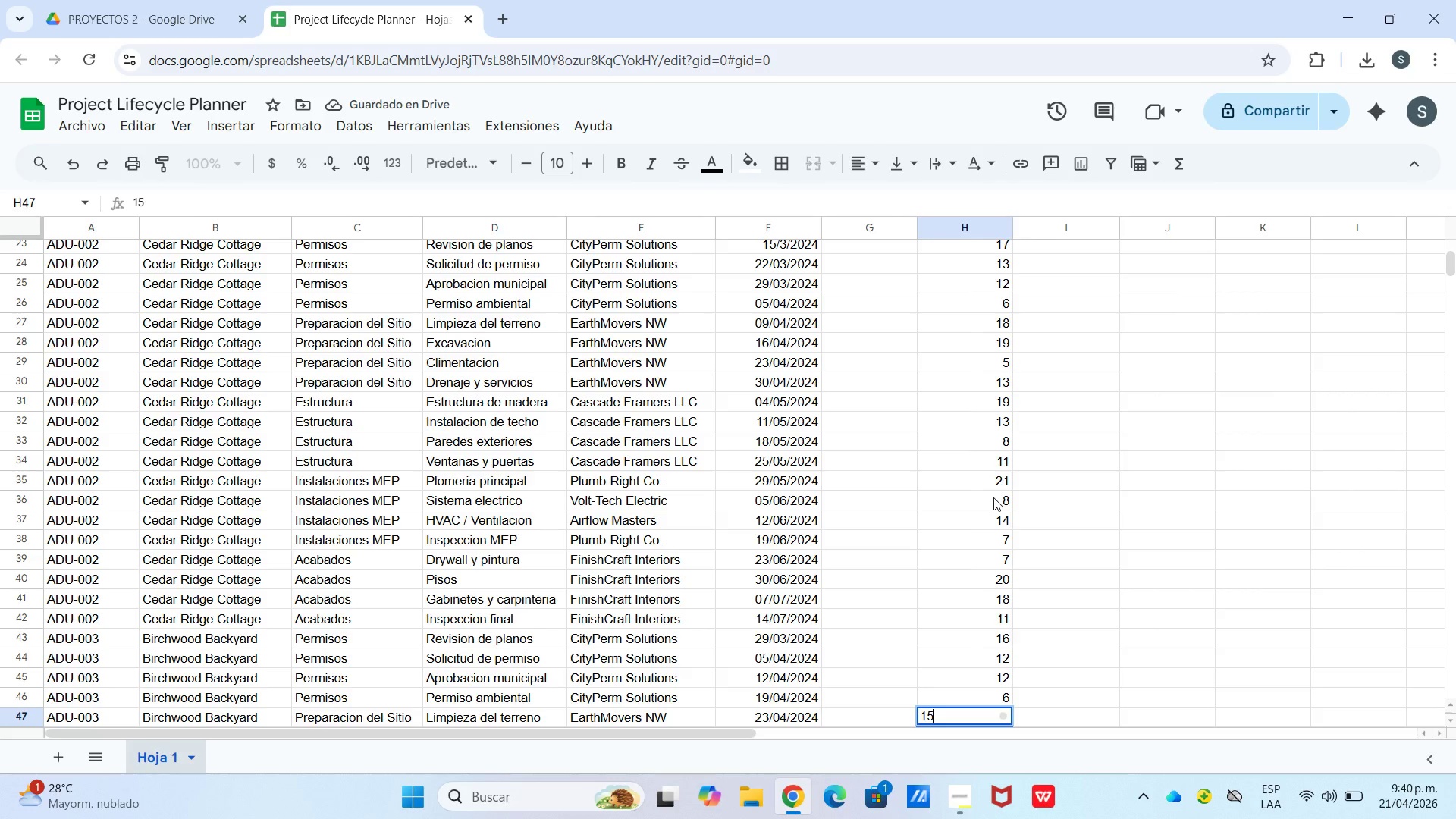 
key(Enter)
 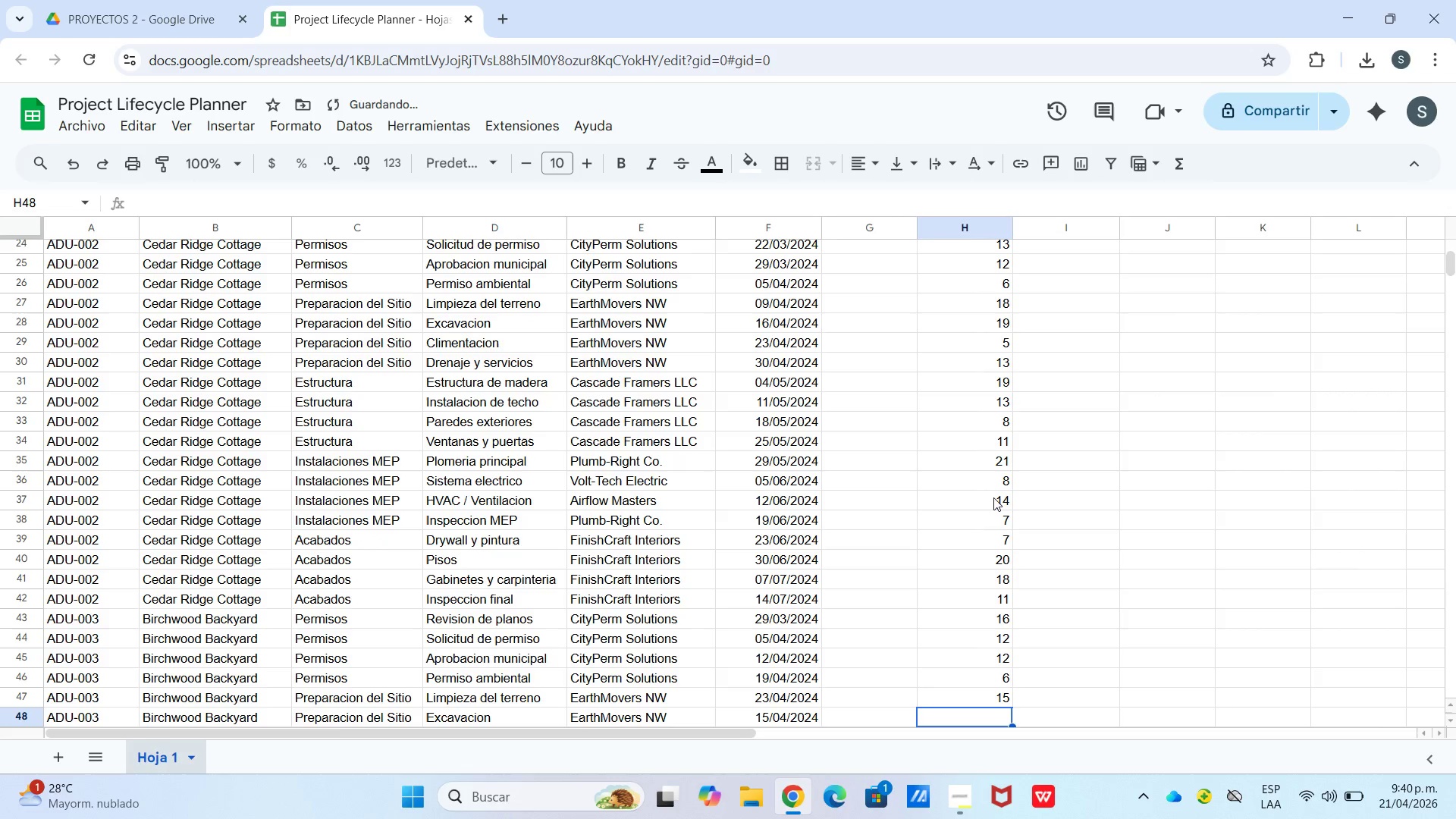 
key(Numpad2)
 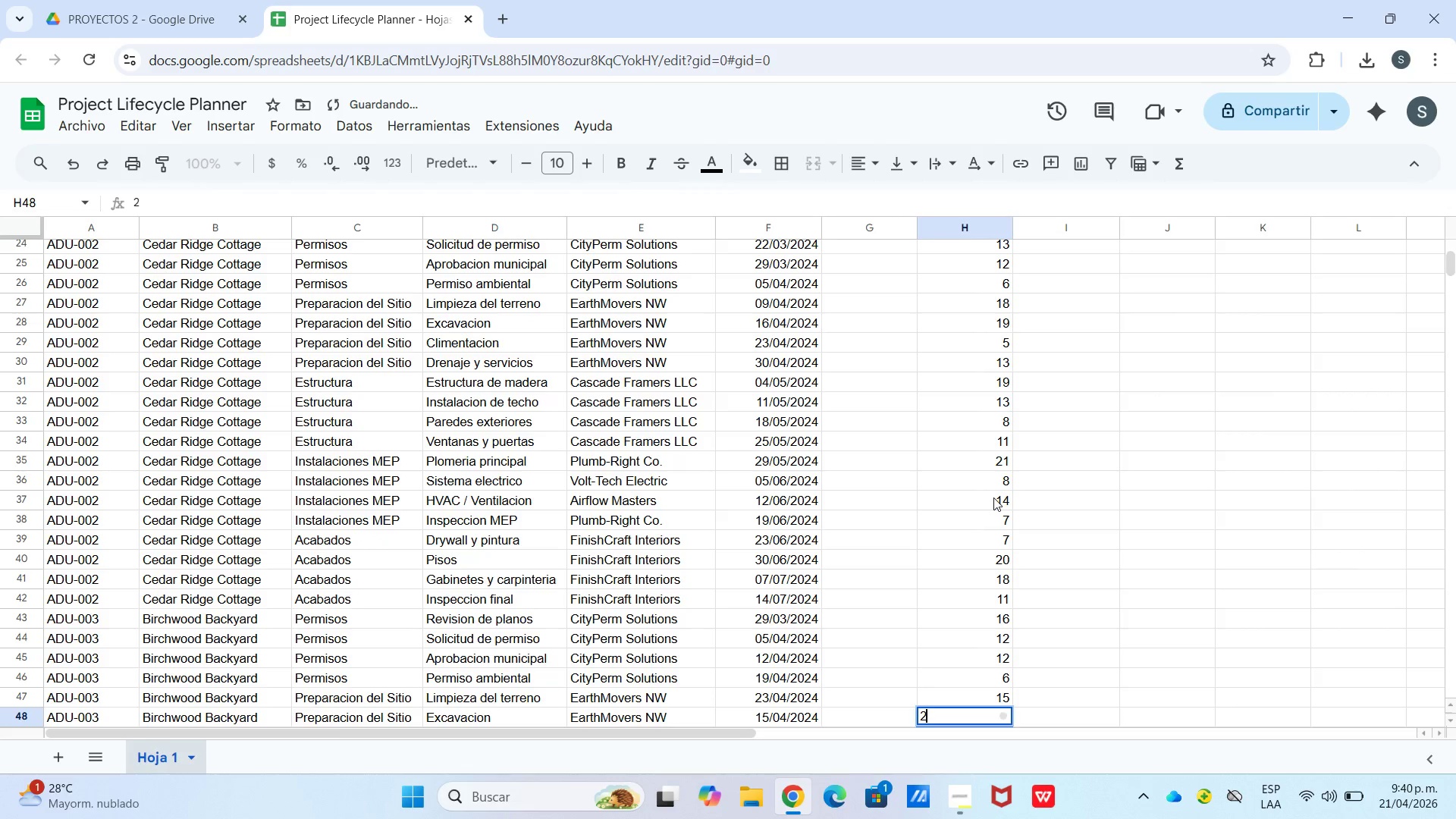 
key(Numpad0)
 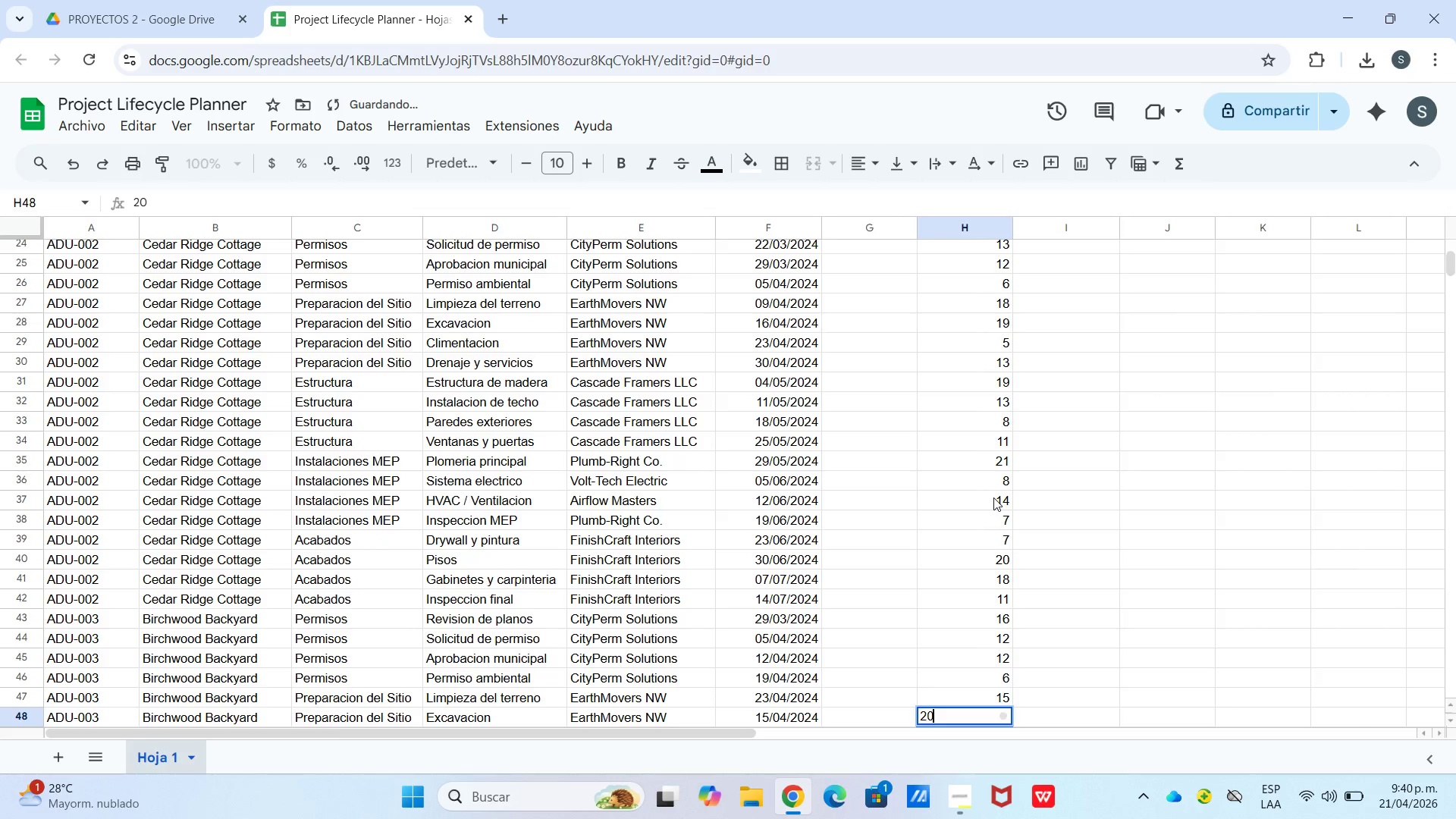 
key(Enter)
 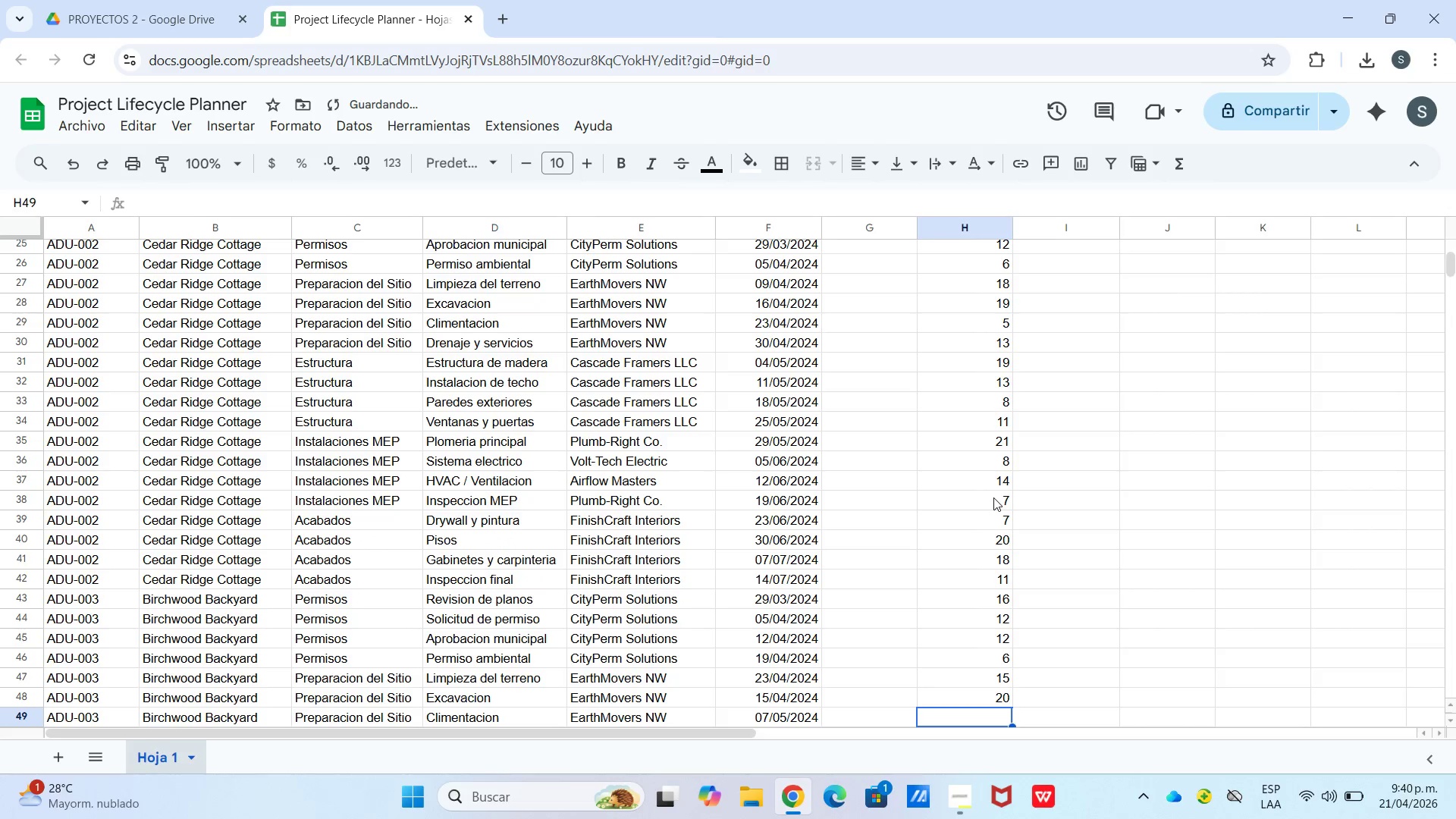 
key(Numpad2)
 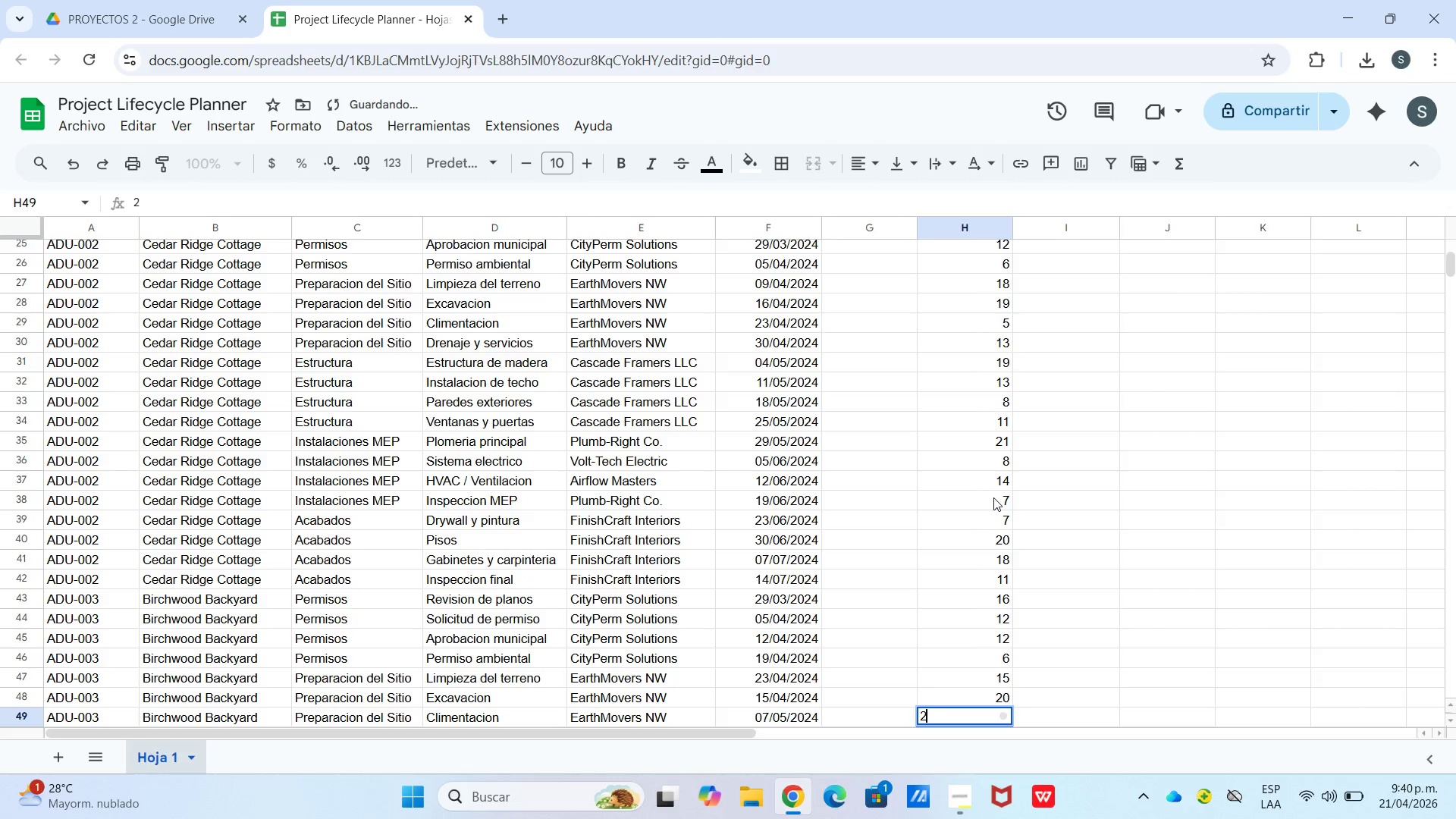 
key(Numpad0)
 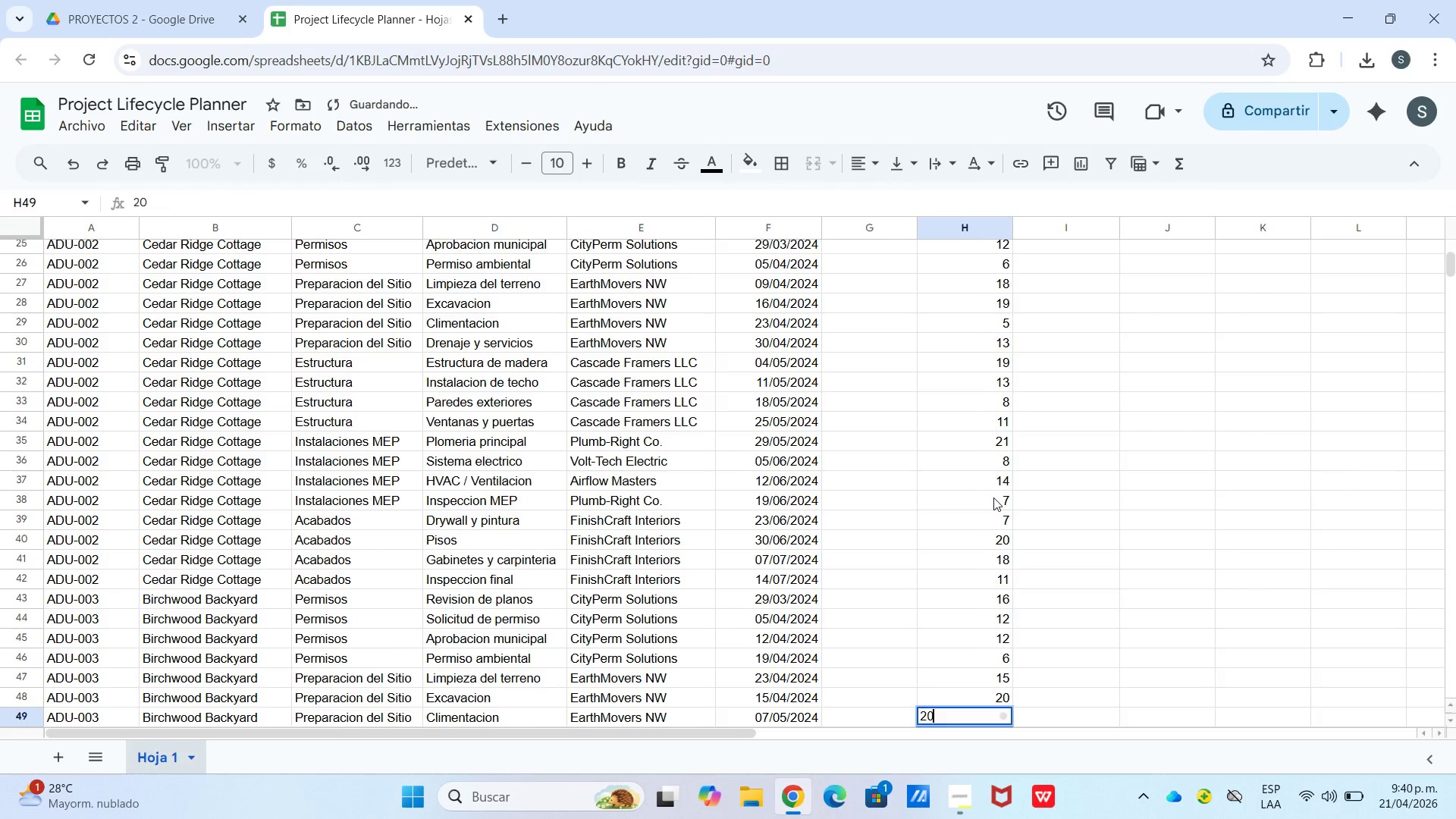 
key(Enter)
 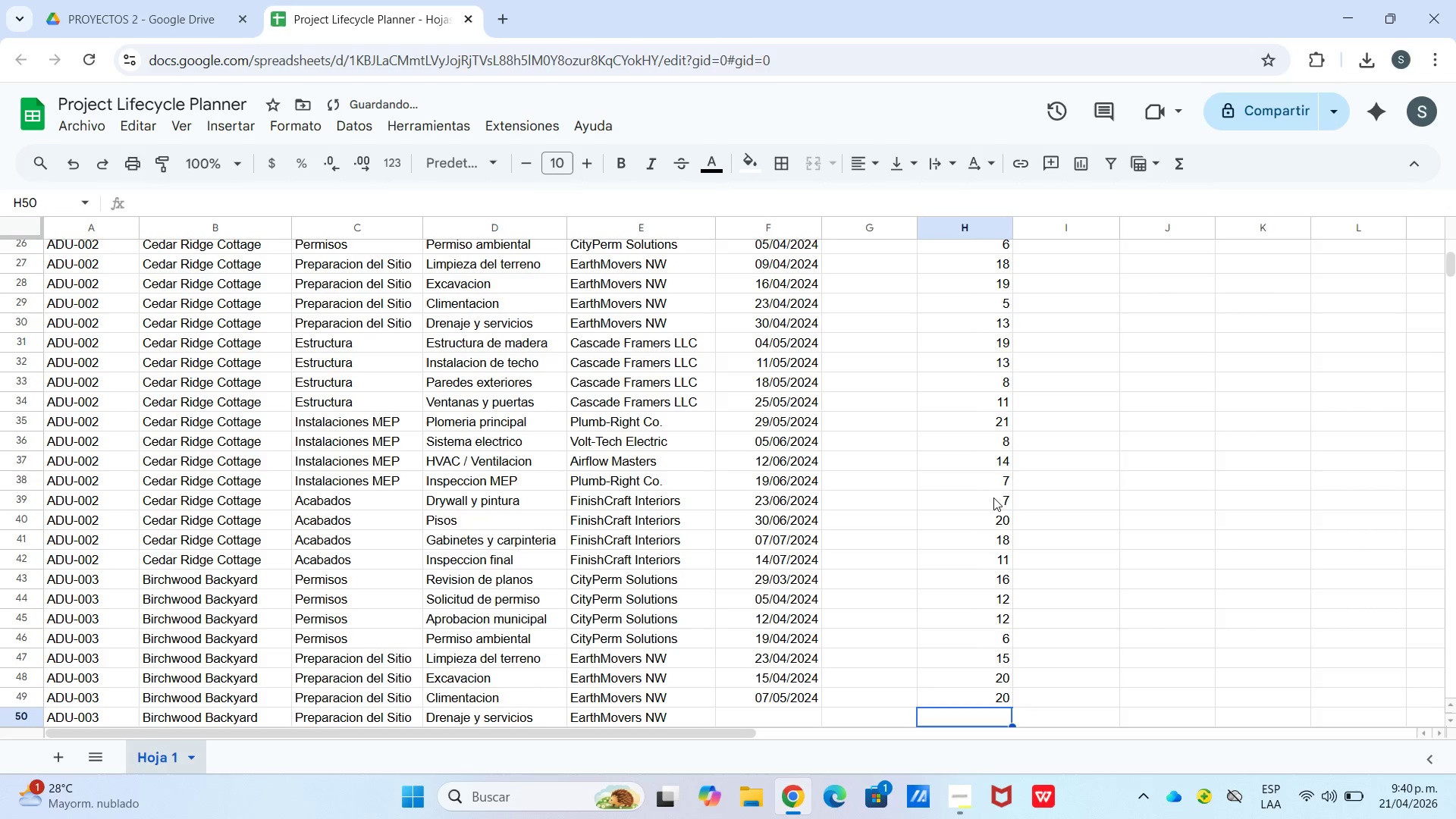 
key(Numpad2)
 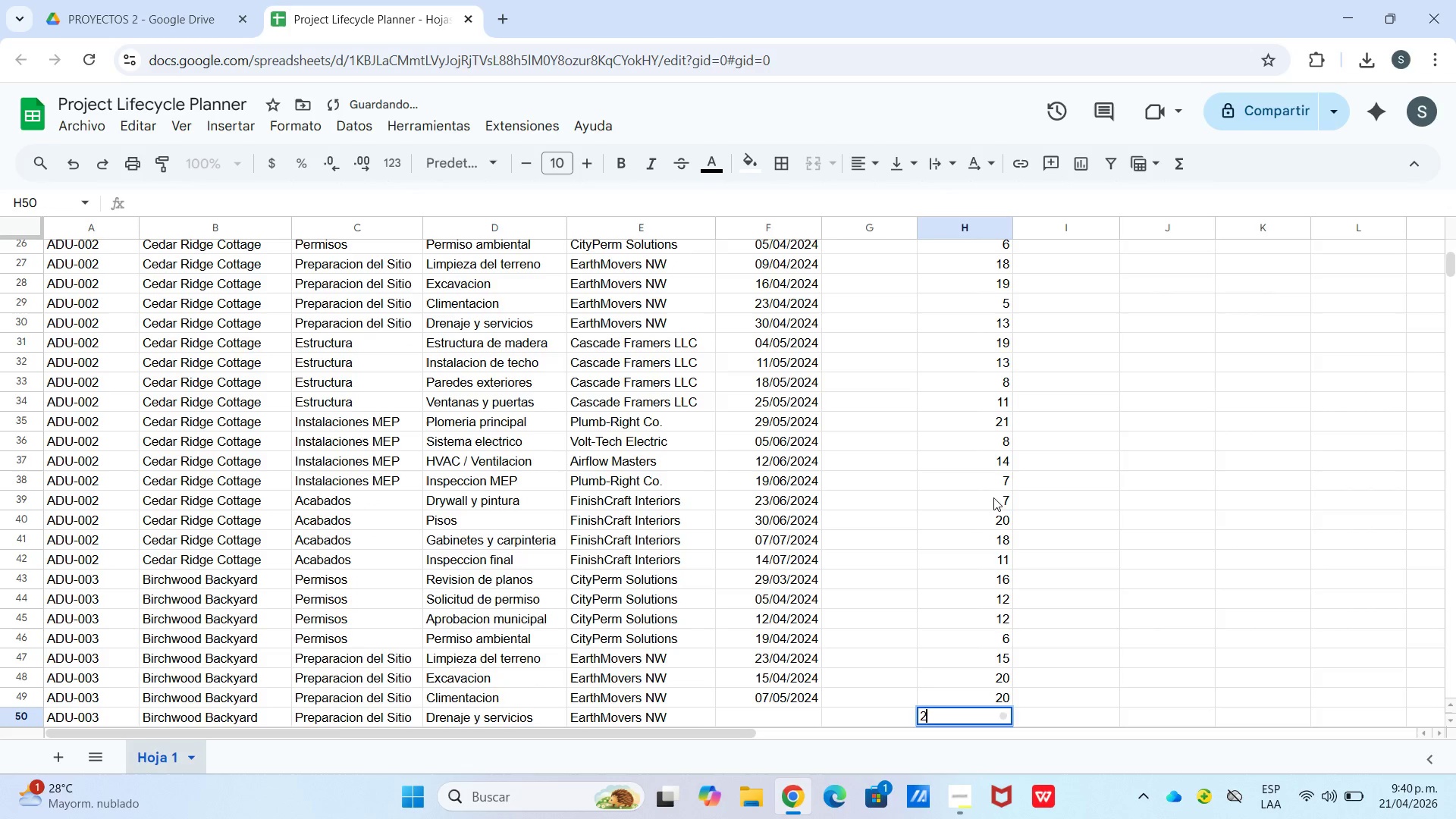 
key(Numpad1)
 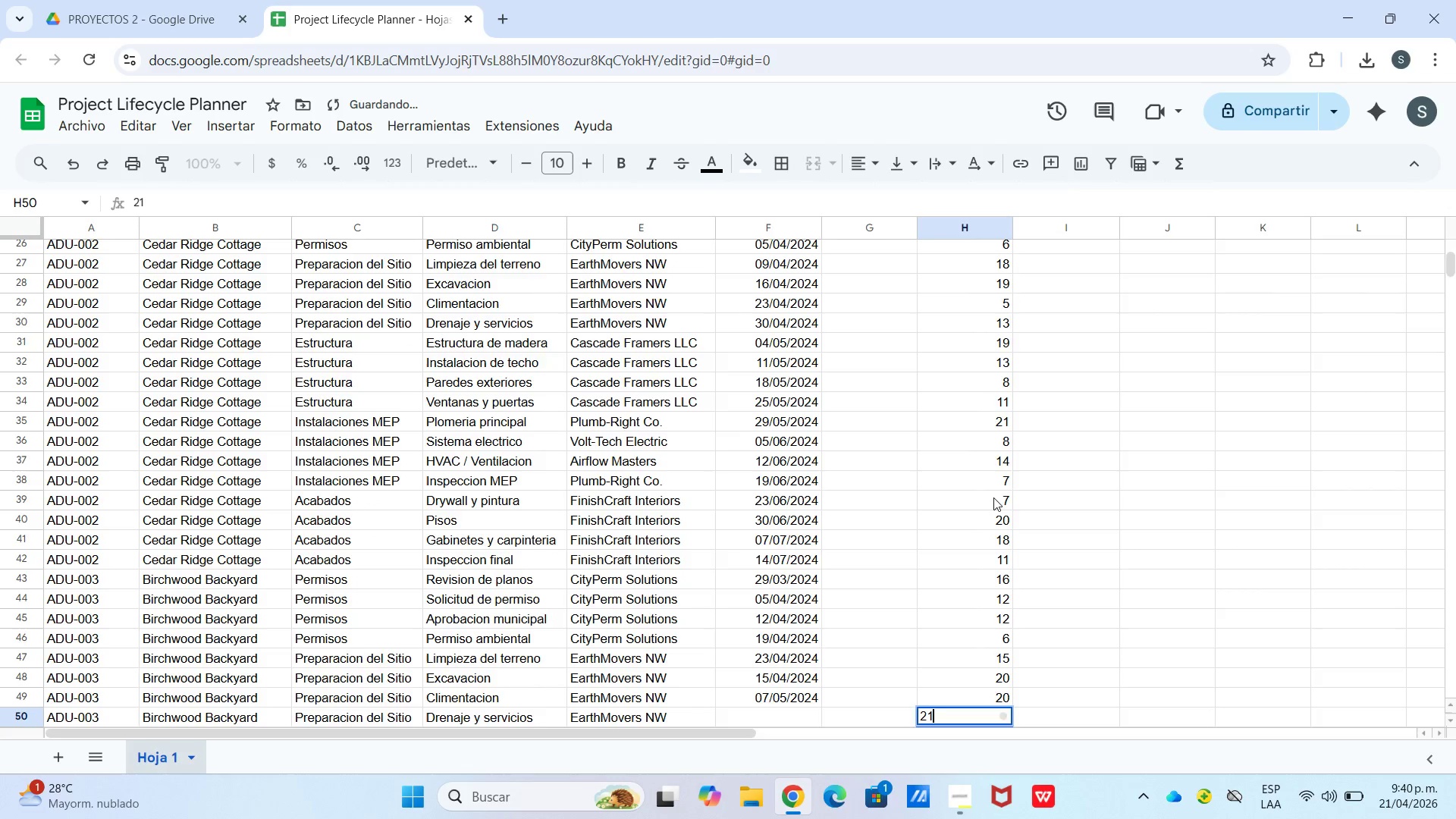 
key(Enter)
 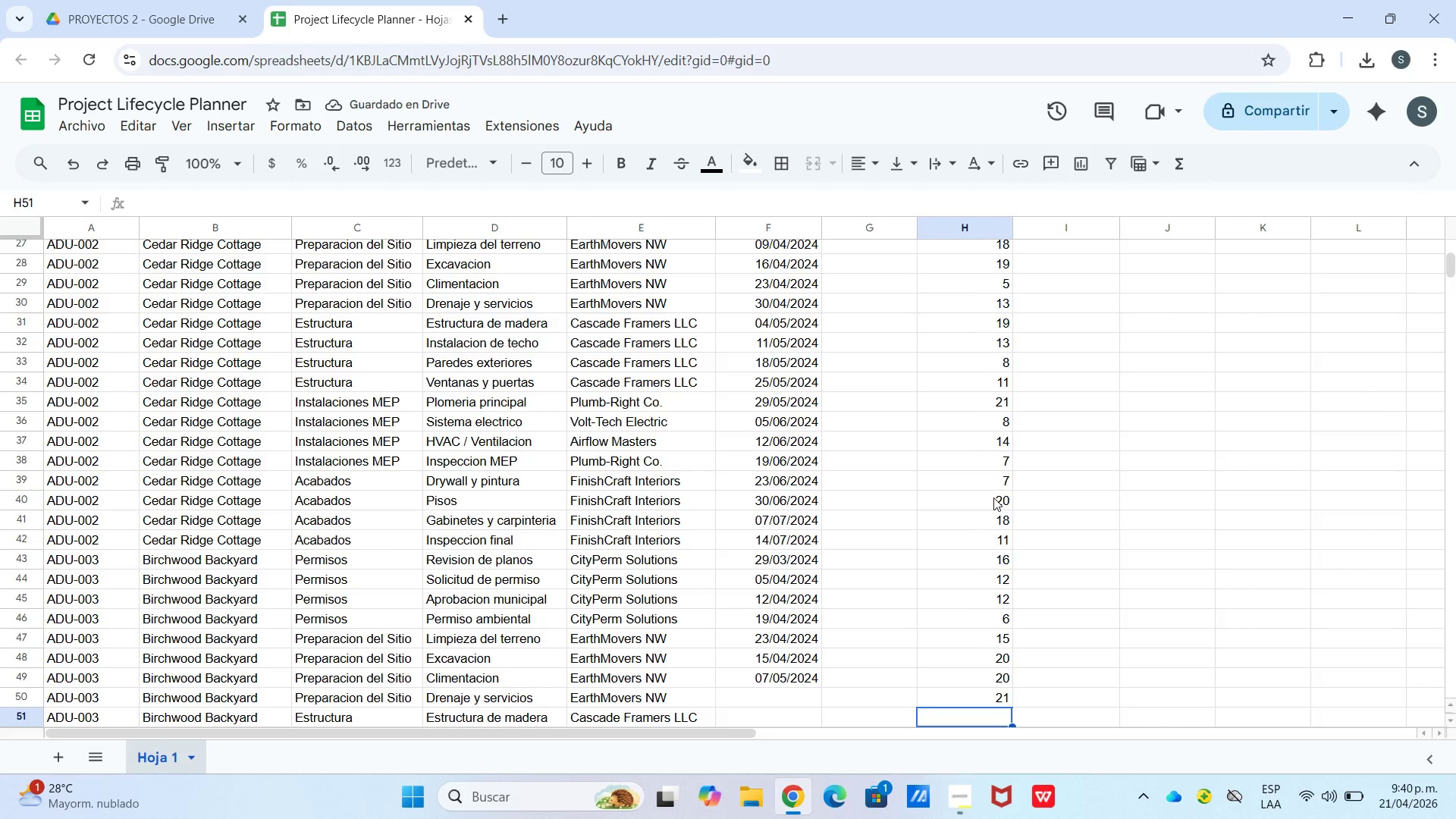 
wait(9.52)
 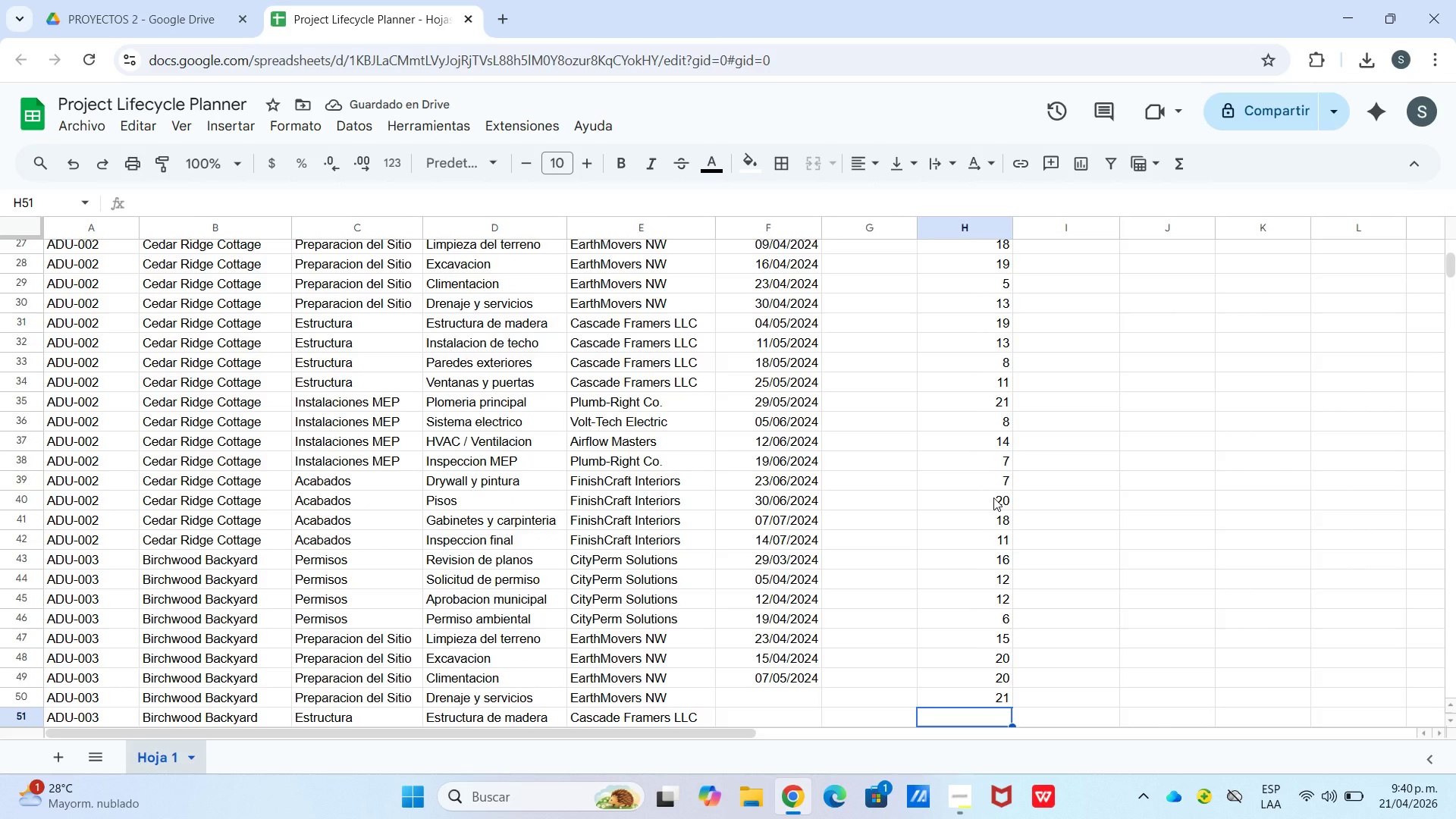 
key(ArrowUp)
 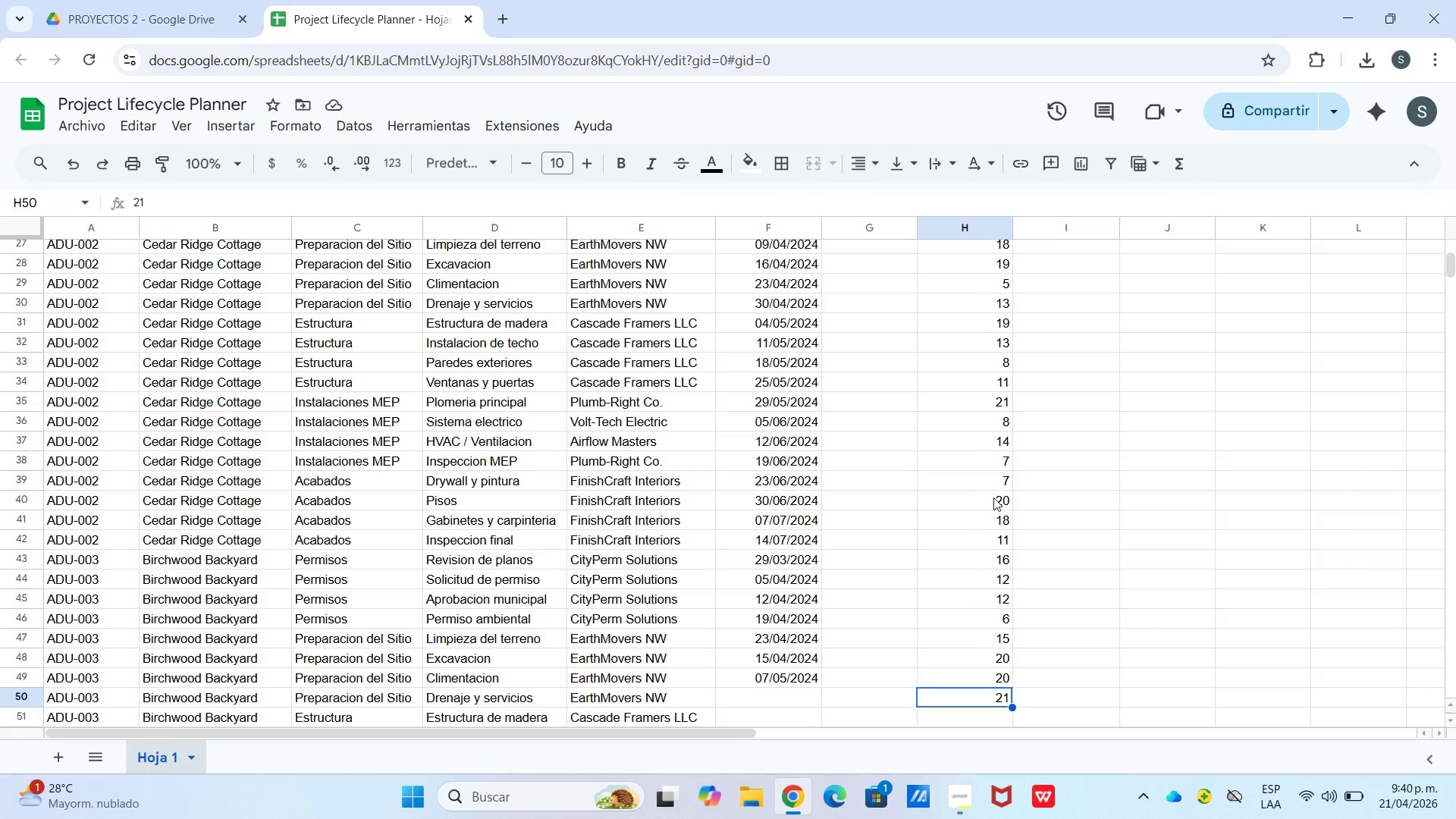 
key(Numpad1)
 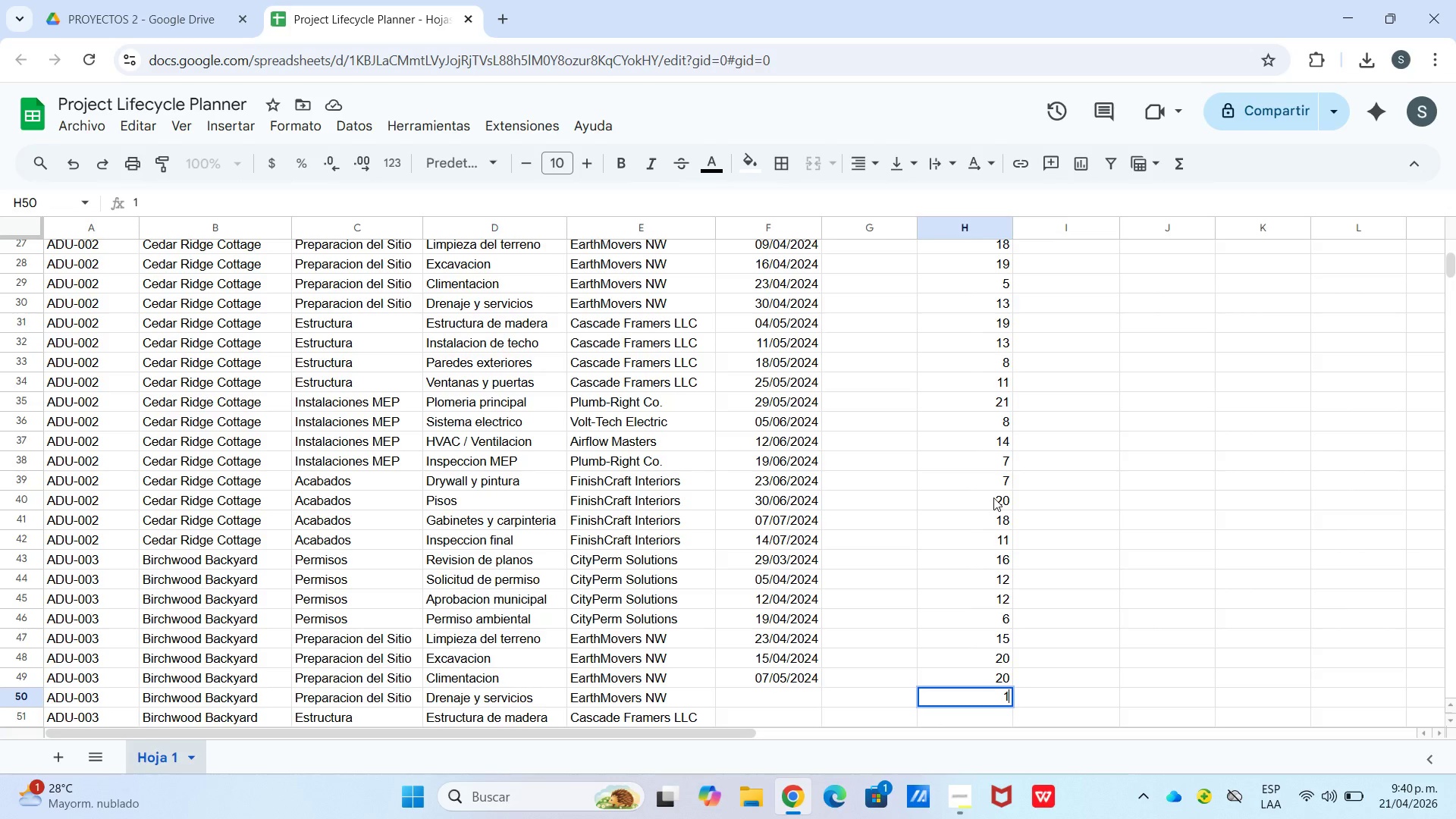 
key(Numpad1)
 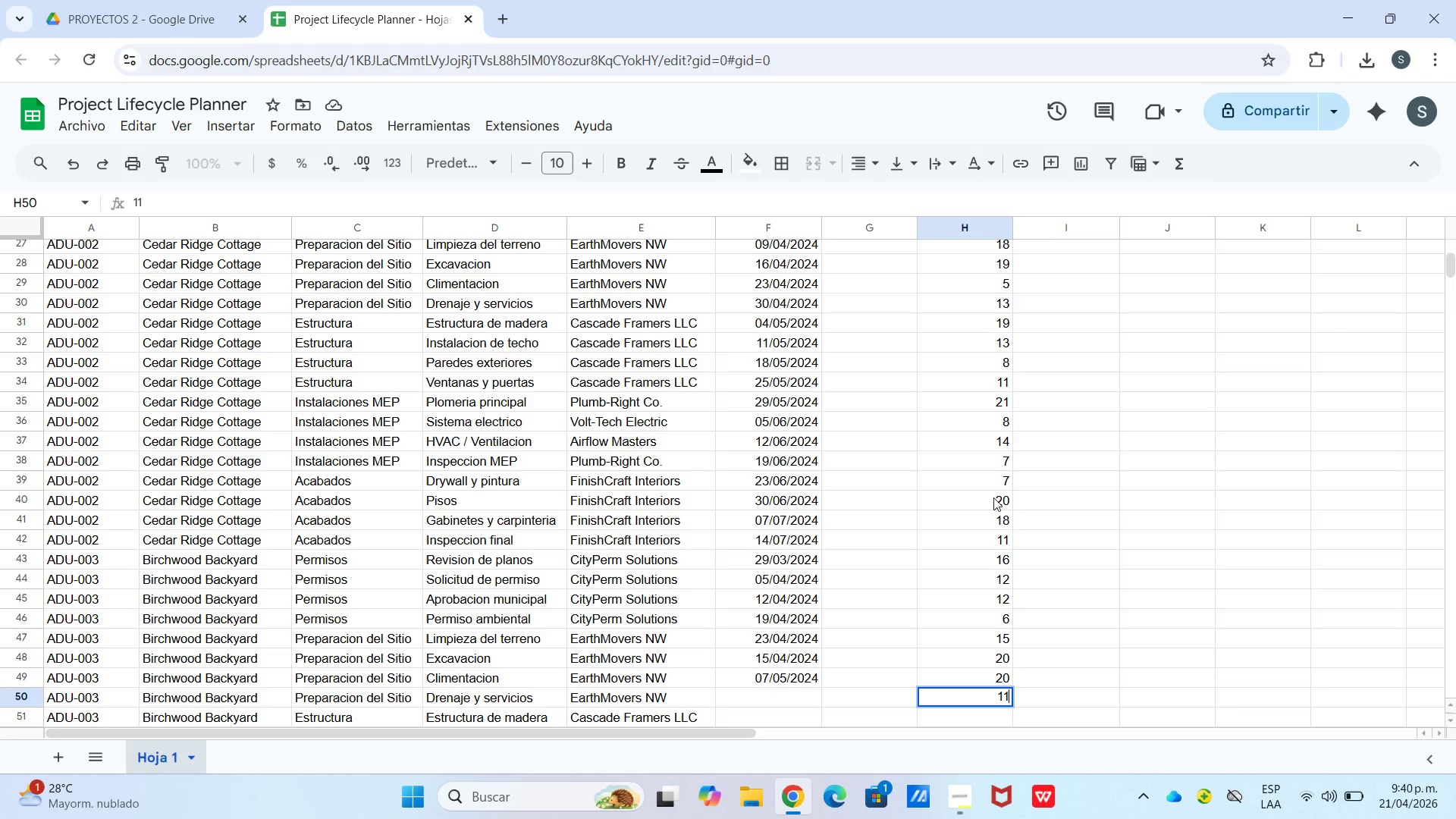 
wait(7.25)
 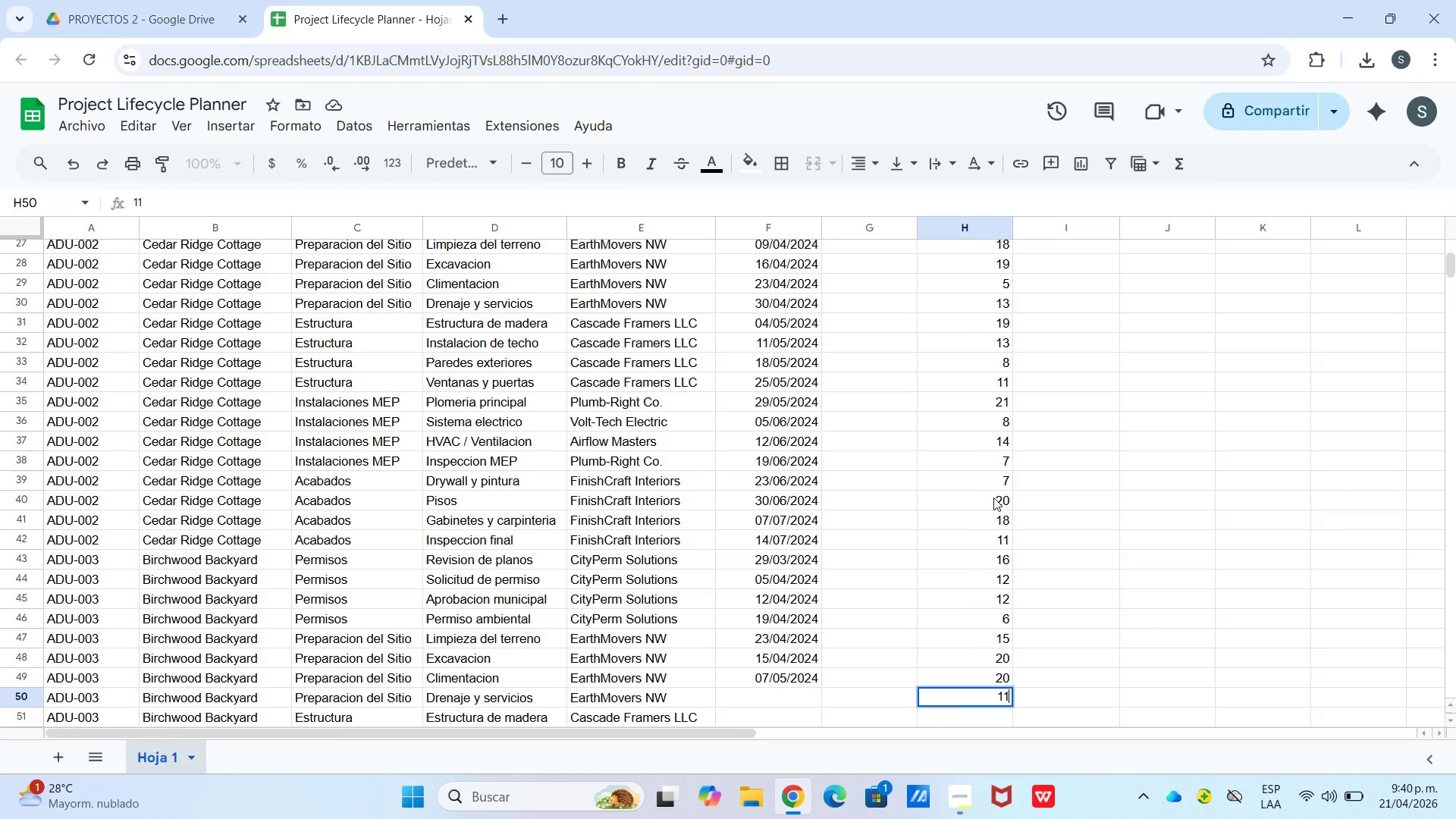 
key(Enter)
 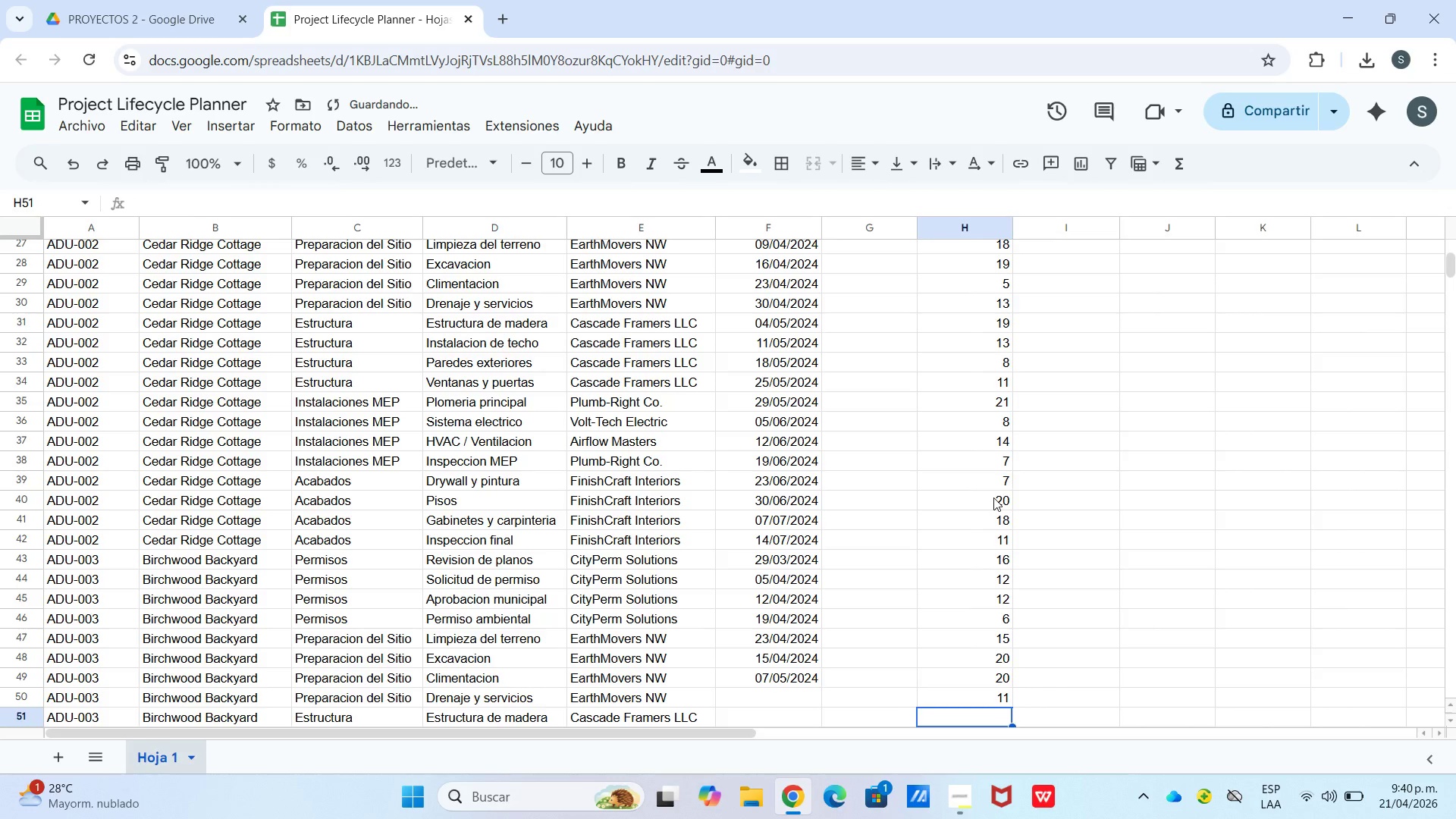 
key(Numpad1)
 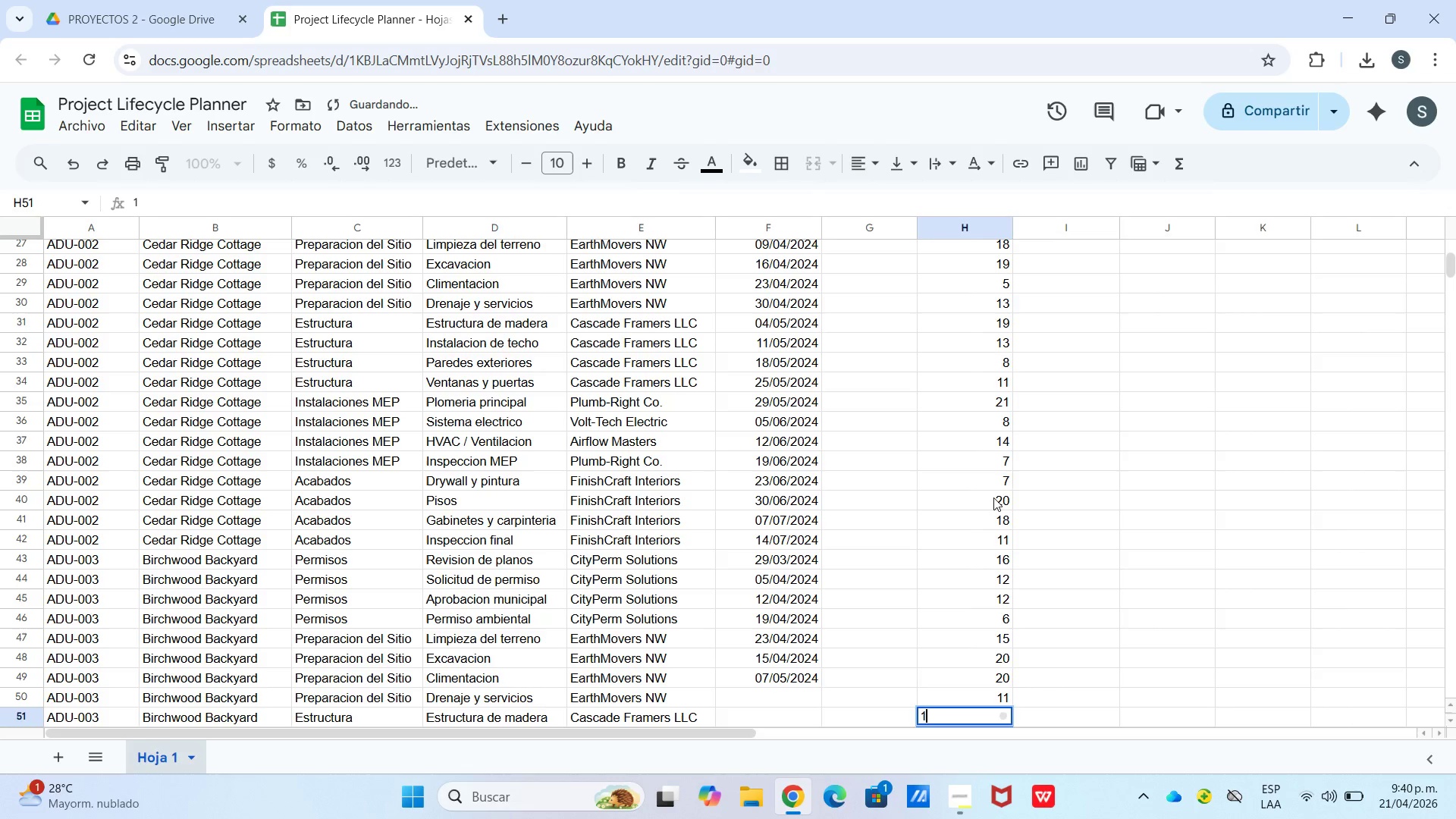 
key(Numpad8)
 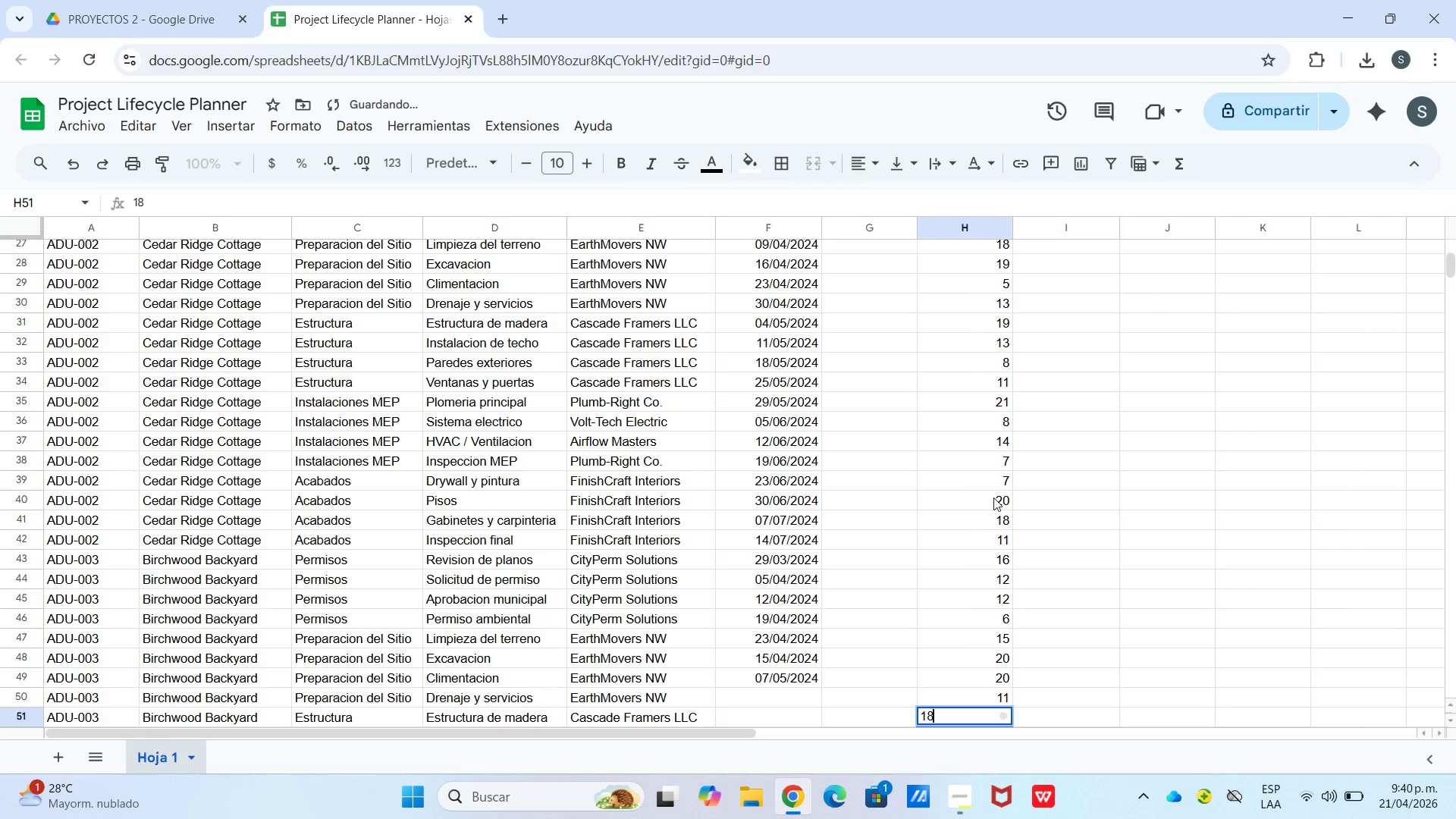 
key(Enter)
 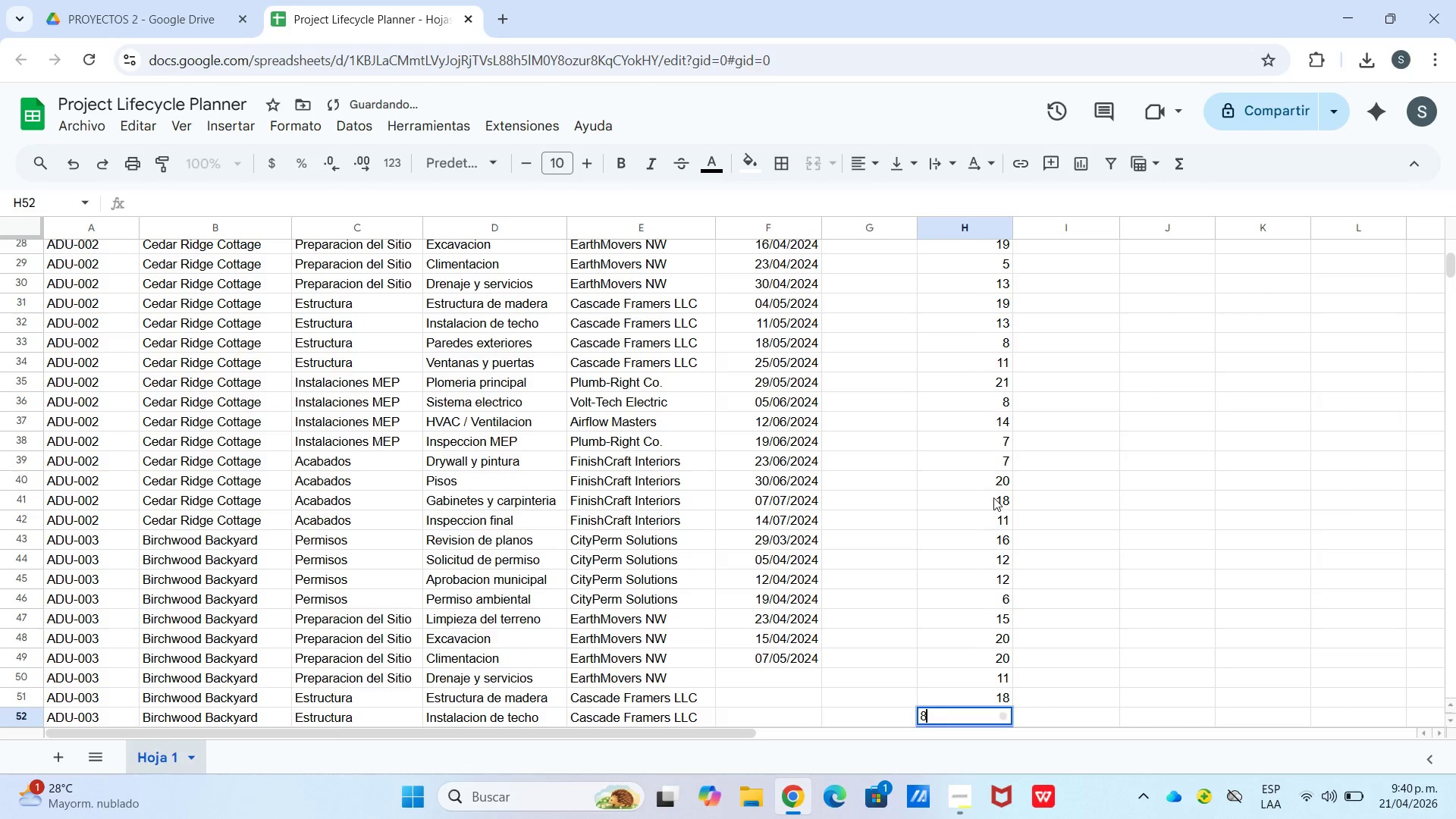 
key(Numpad8)
 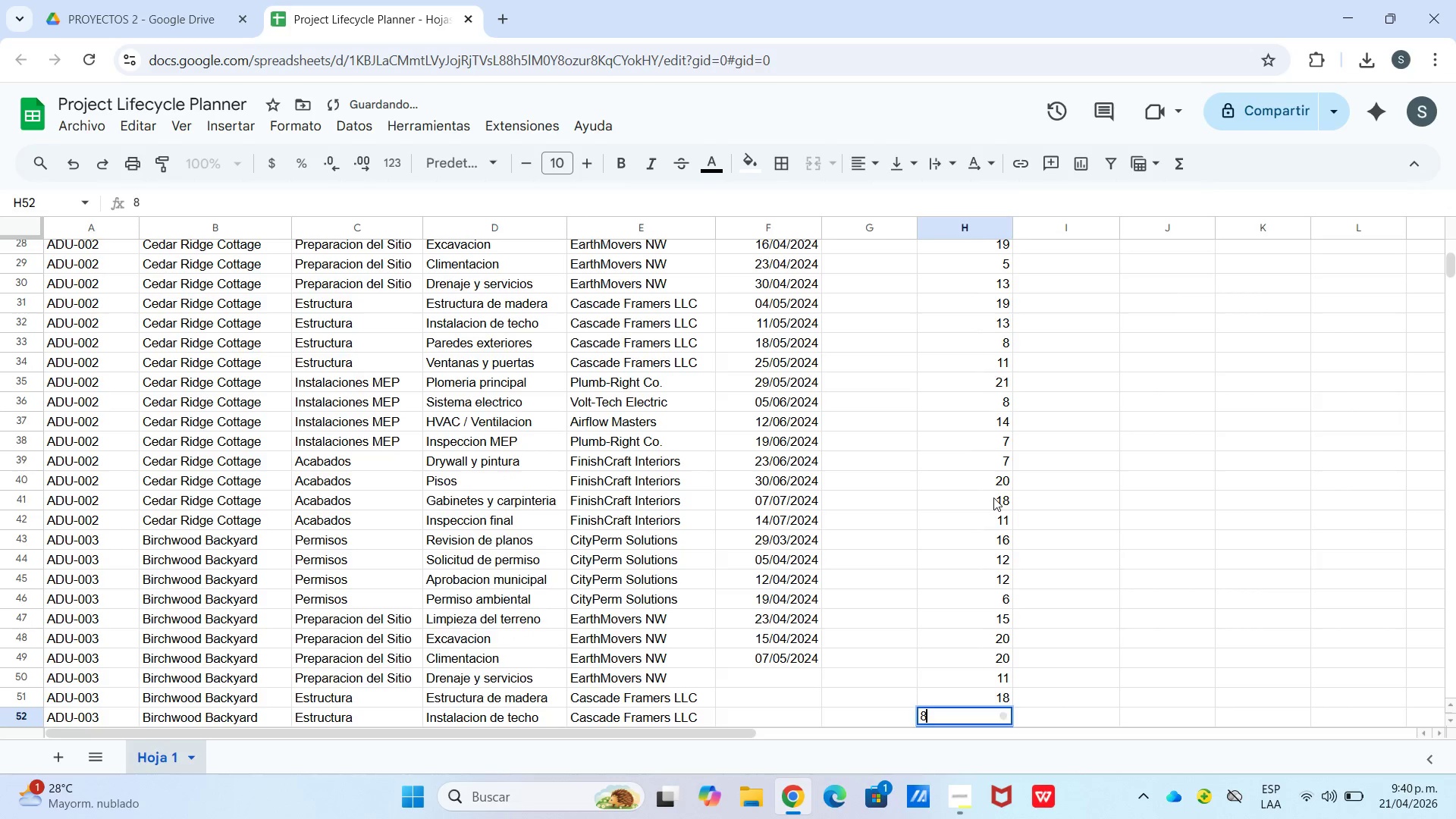 
key(Enter)
 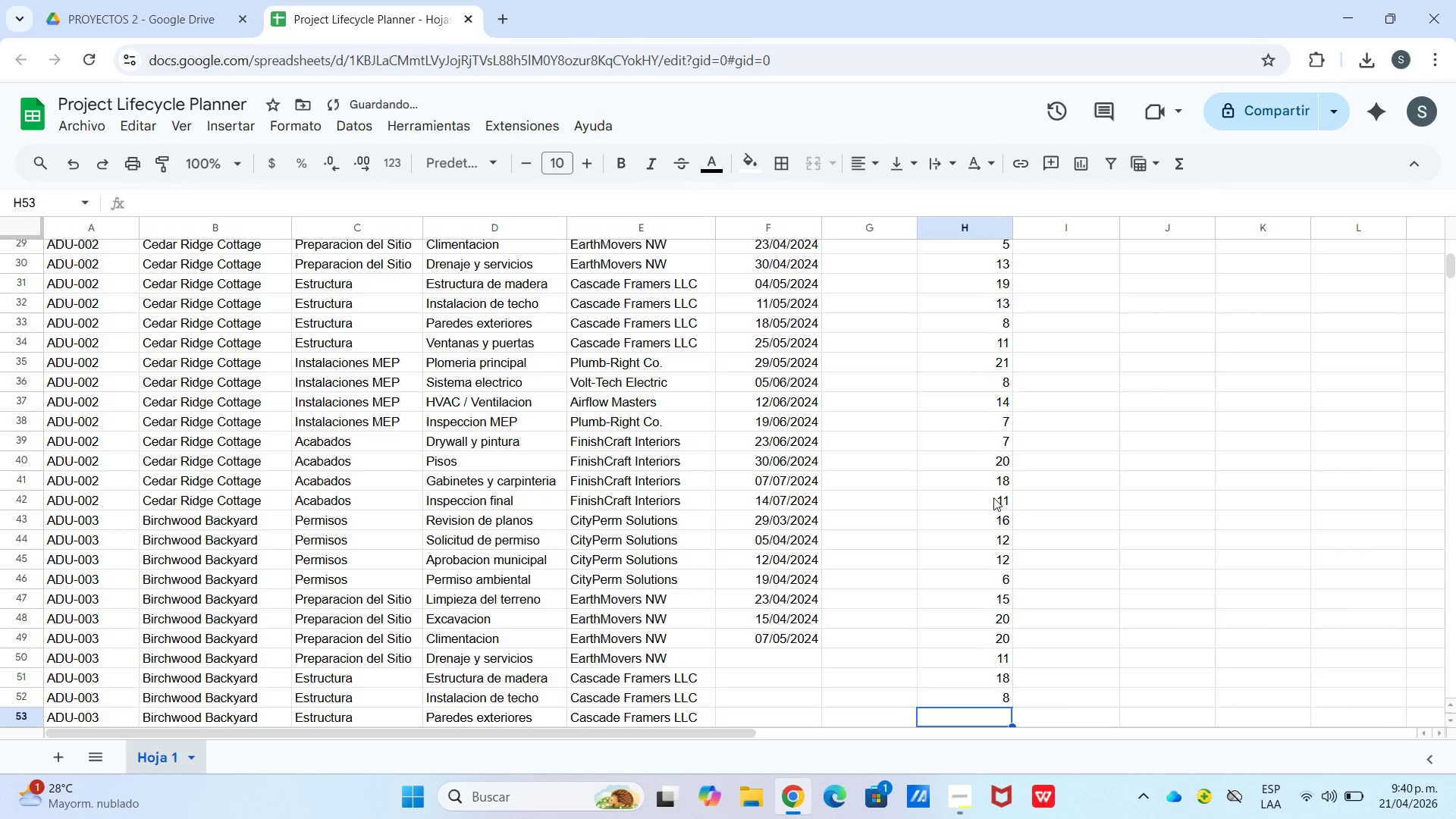 
key(Numpad8)
 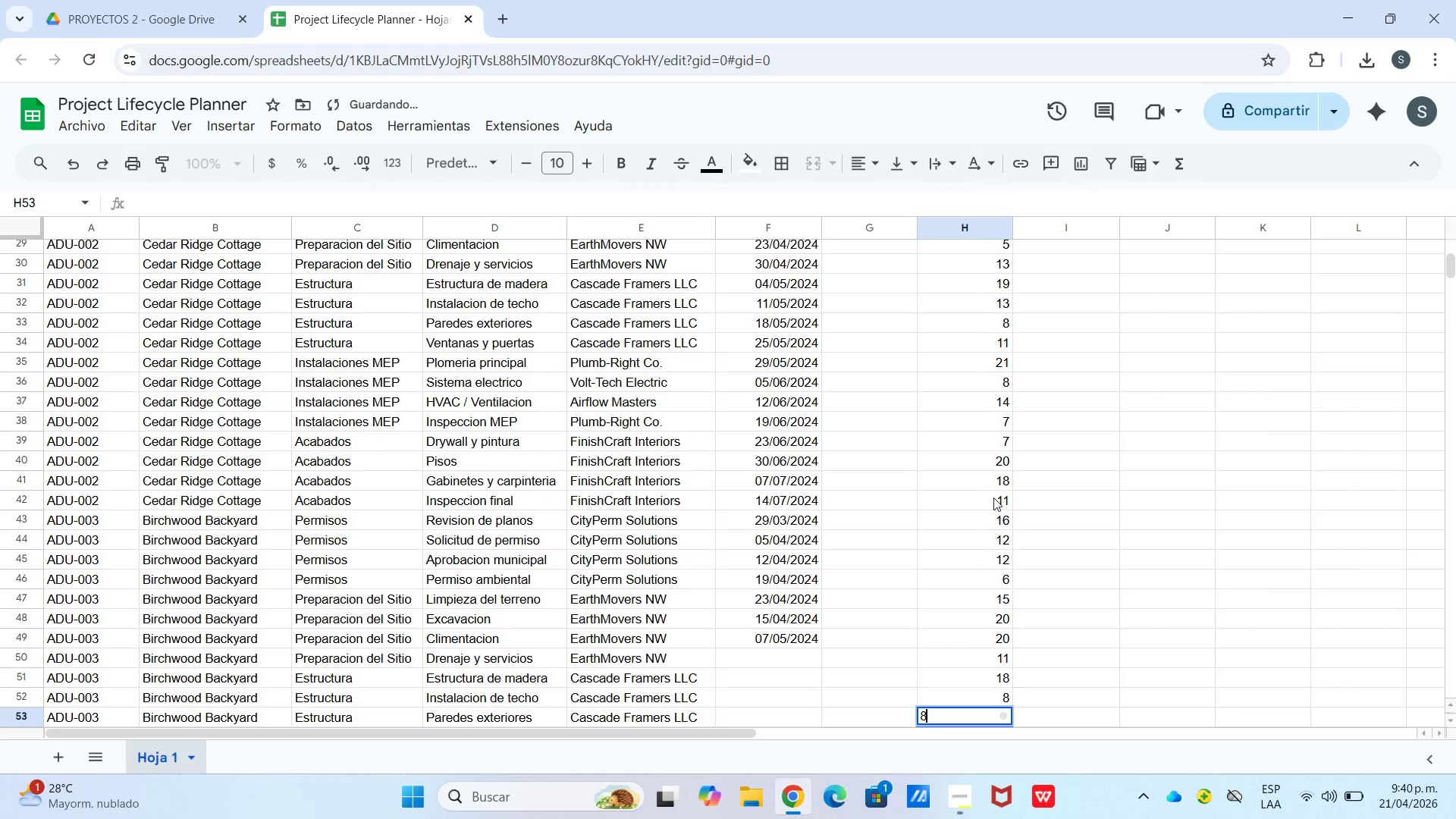 
key(Enter)
 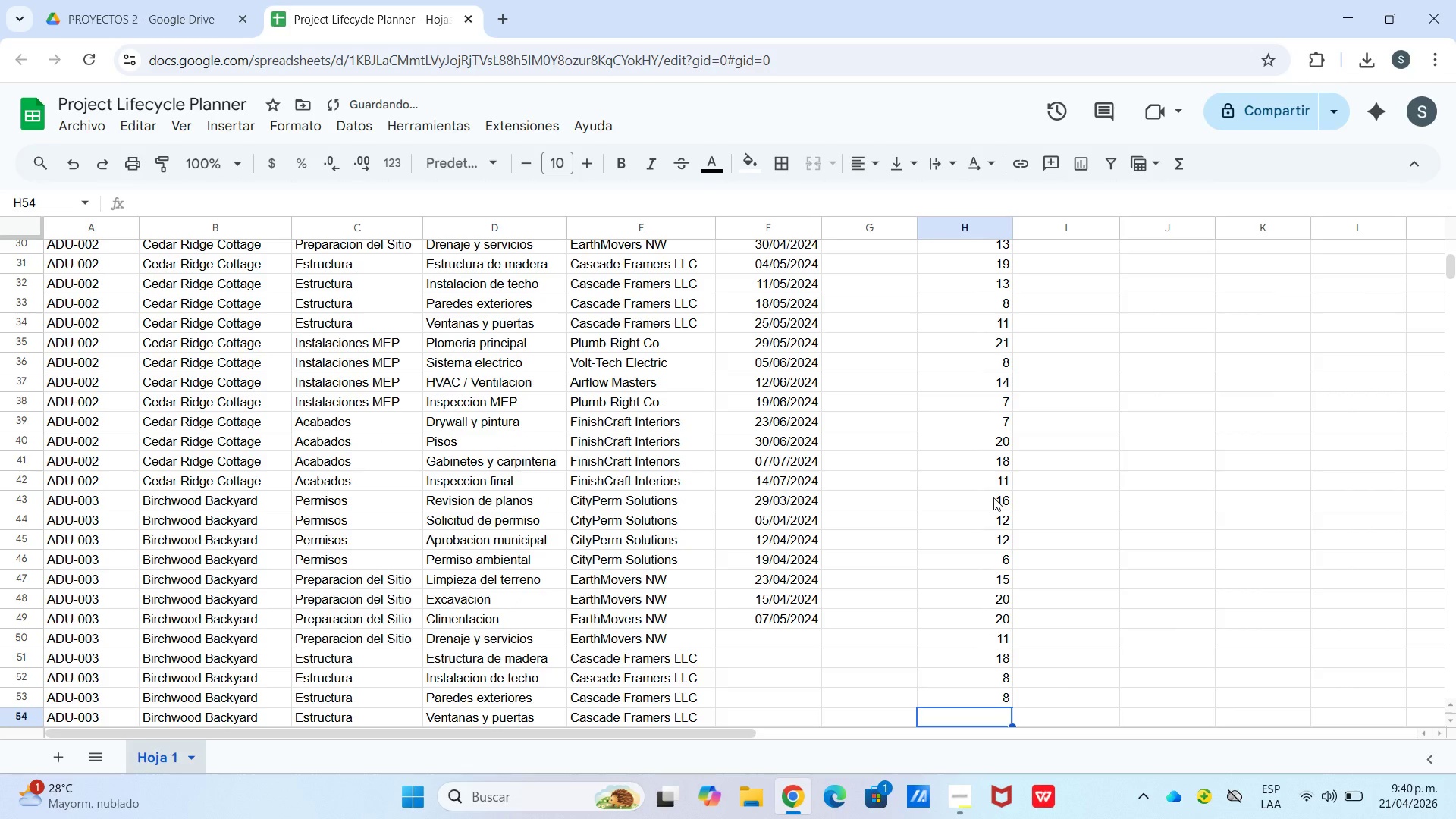 
key(Numpad9)
 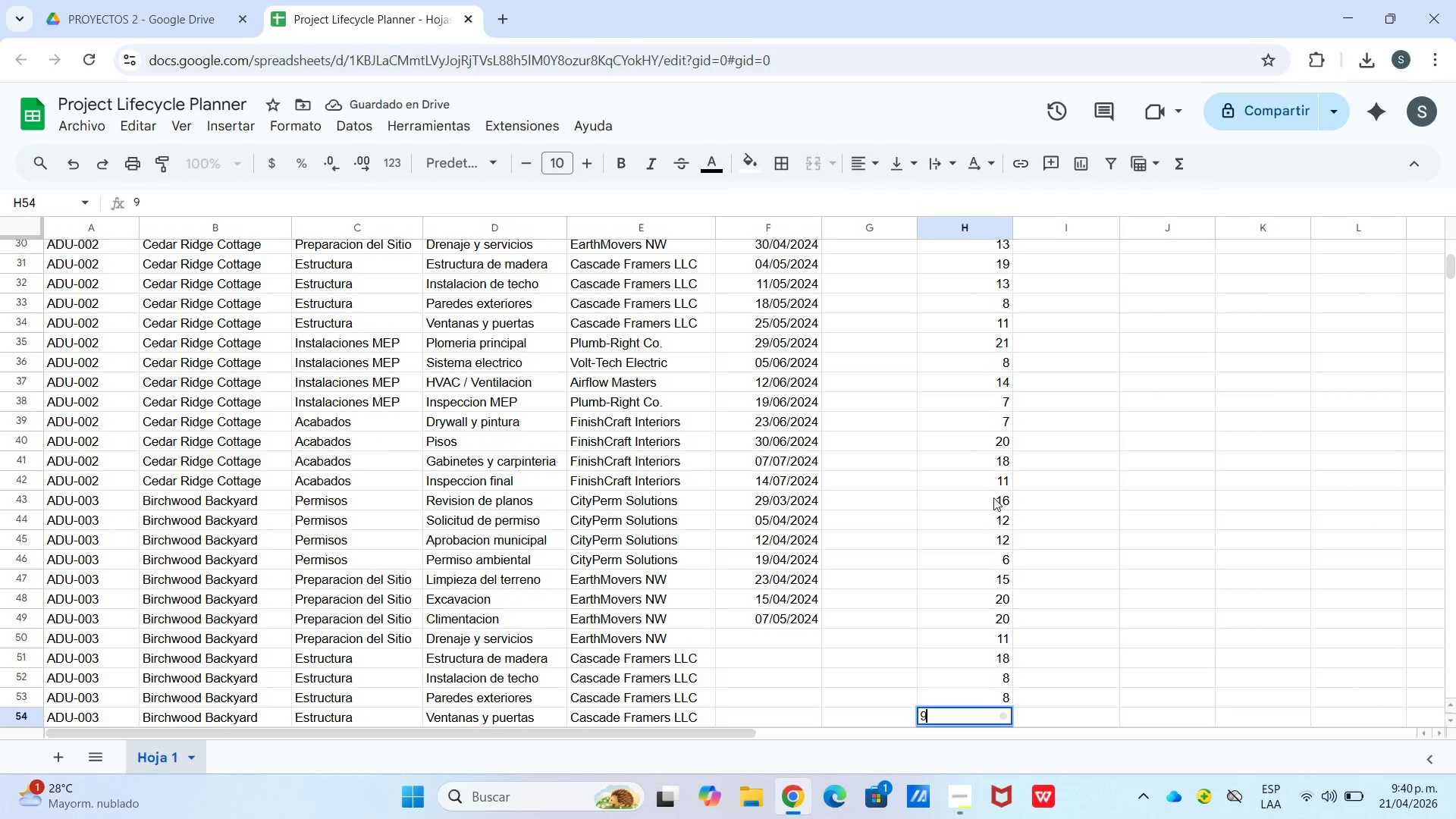 
key(Enter)
 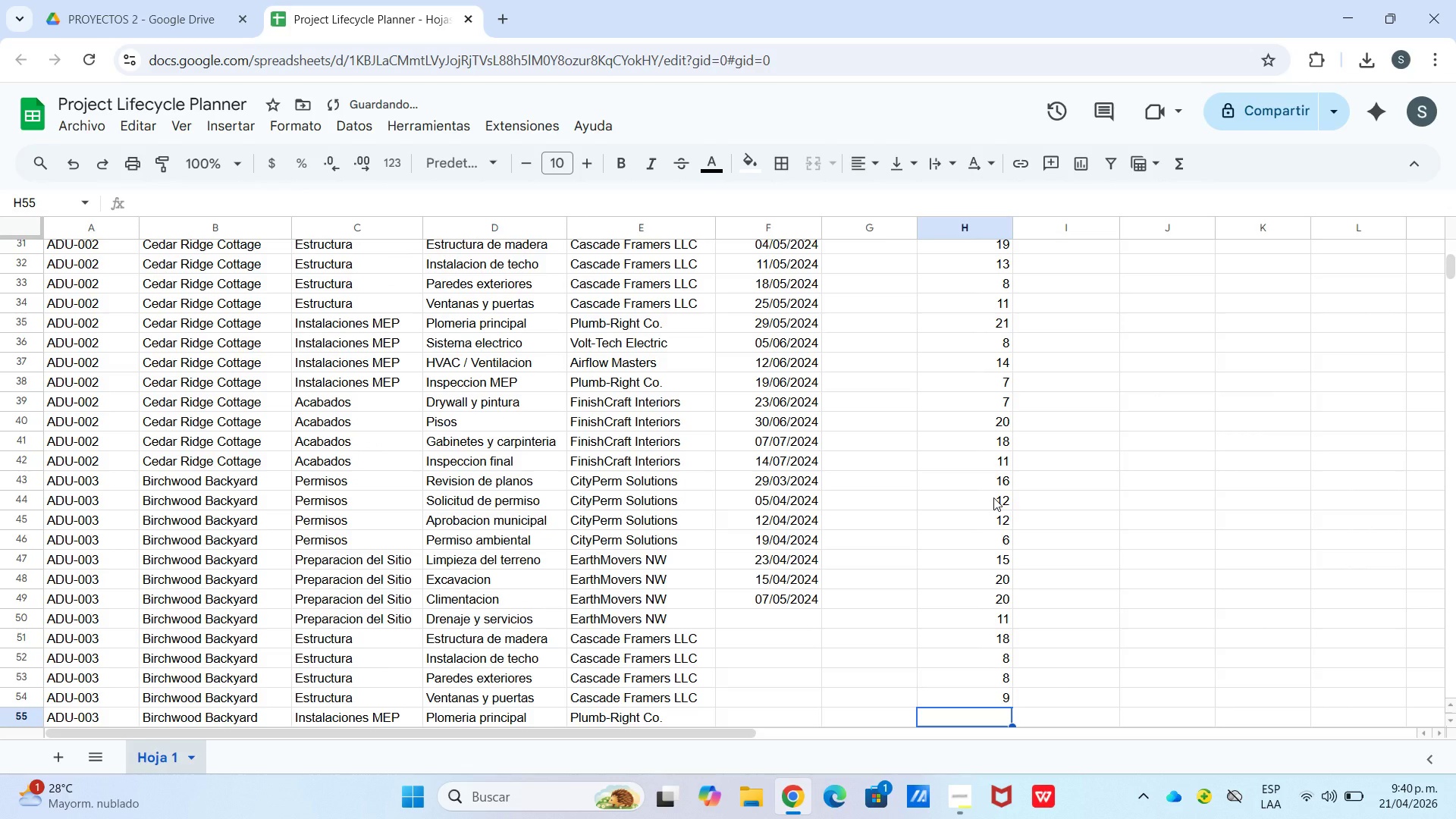 
key(Numpad7)
 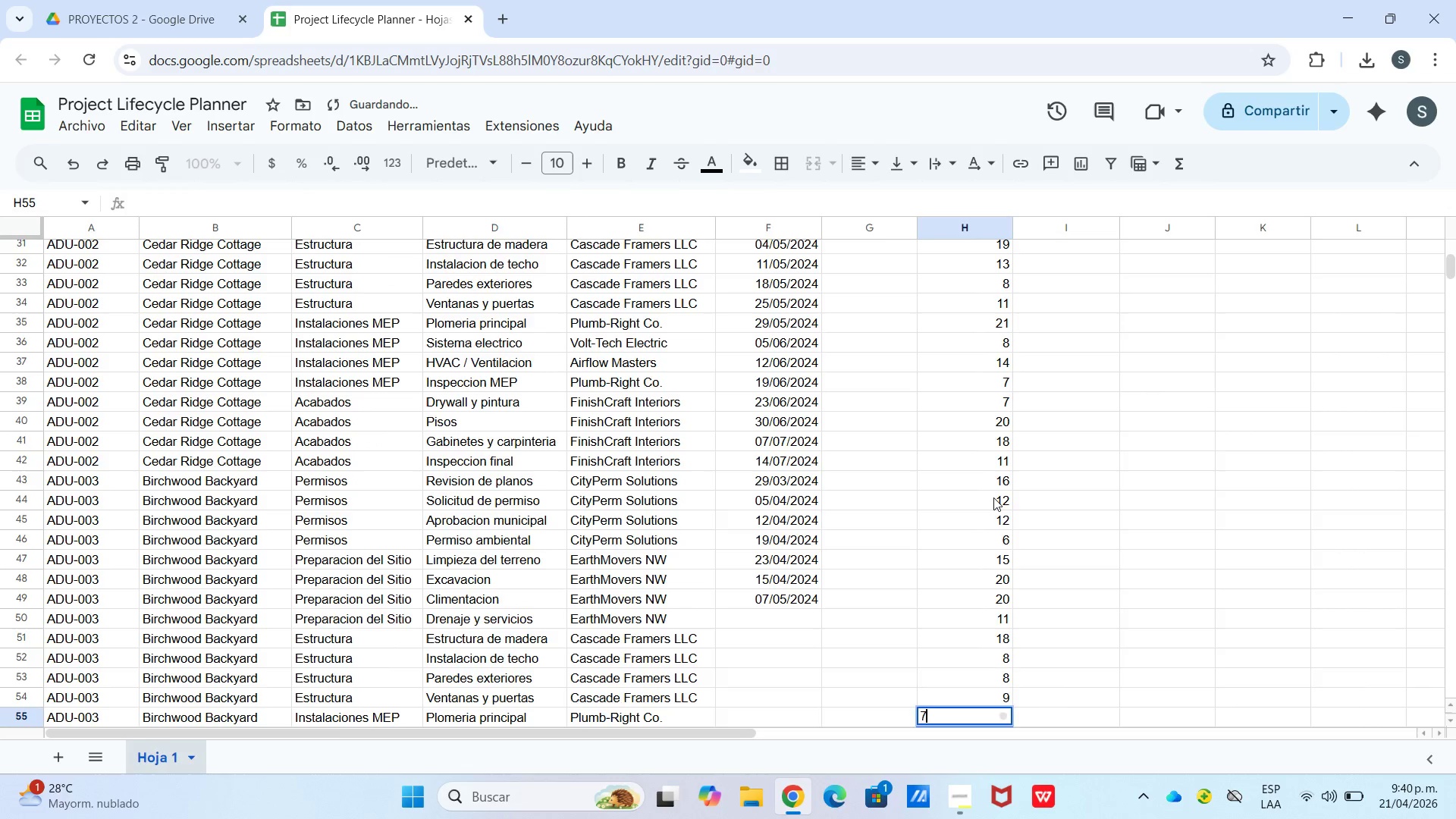 
key(Enter)
 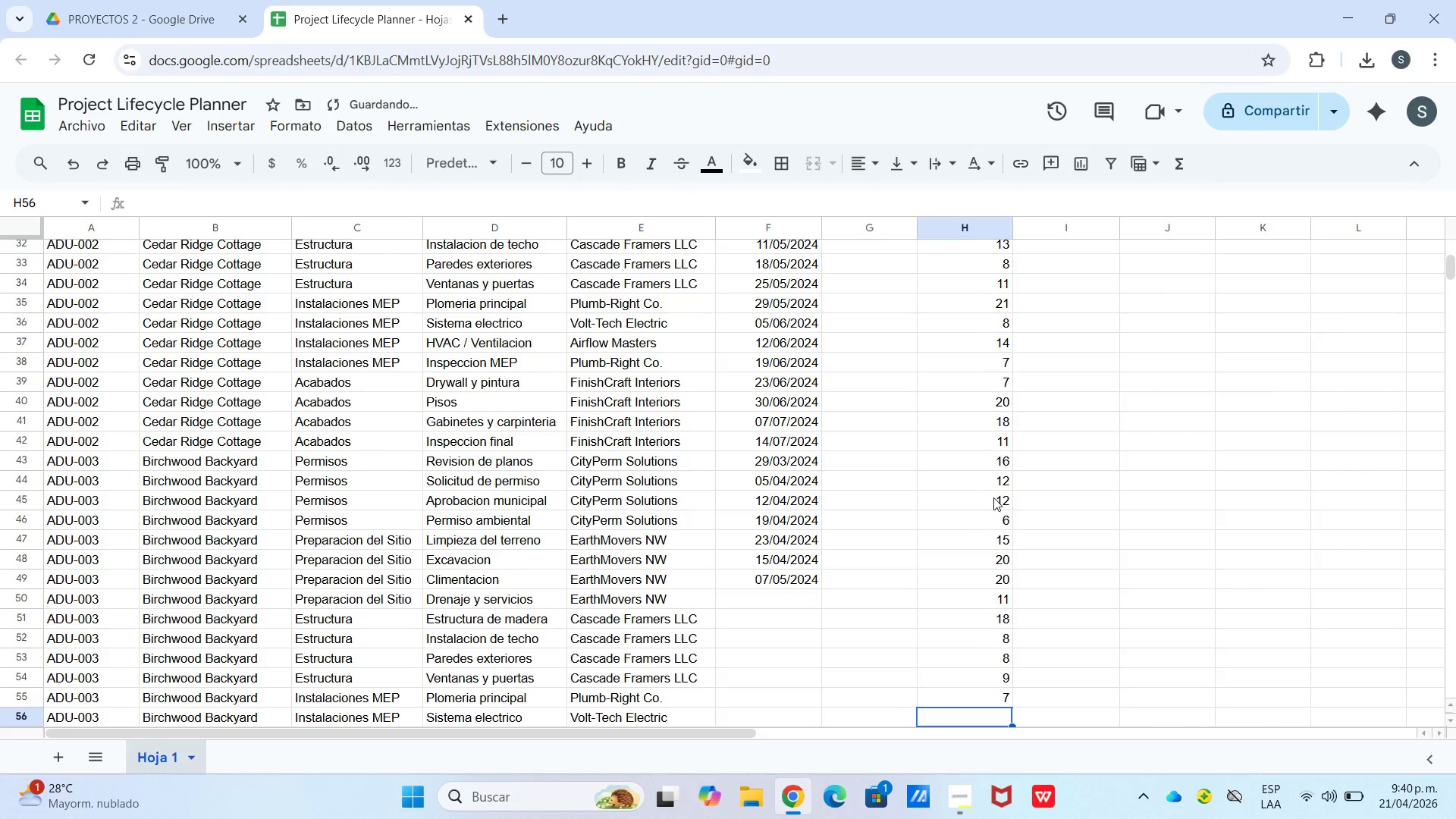 
key(Numpad8)
 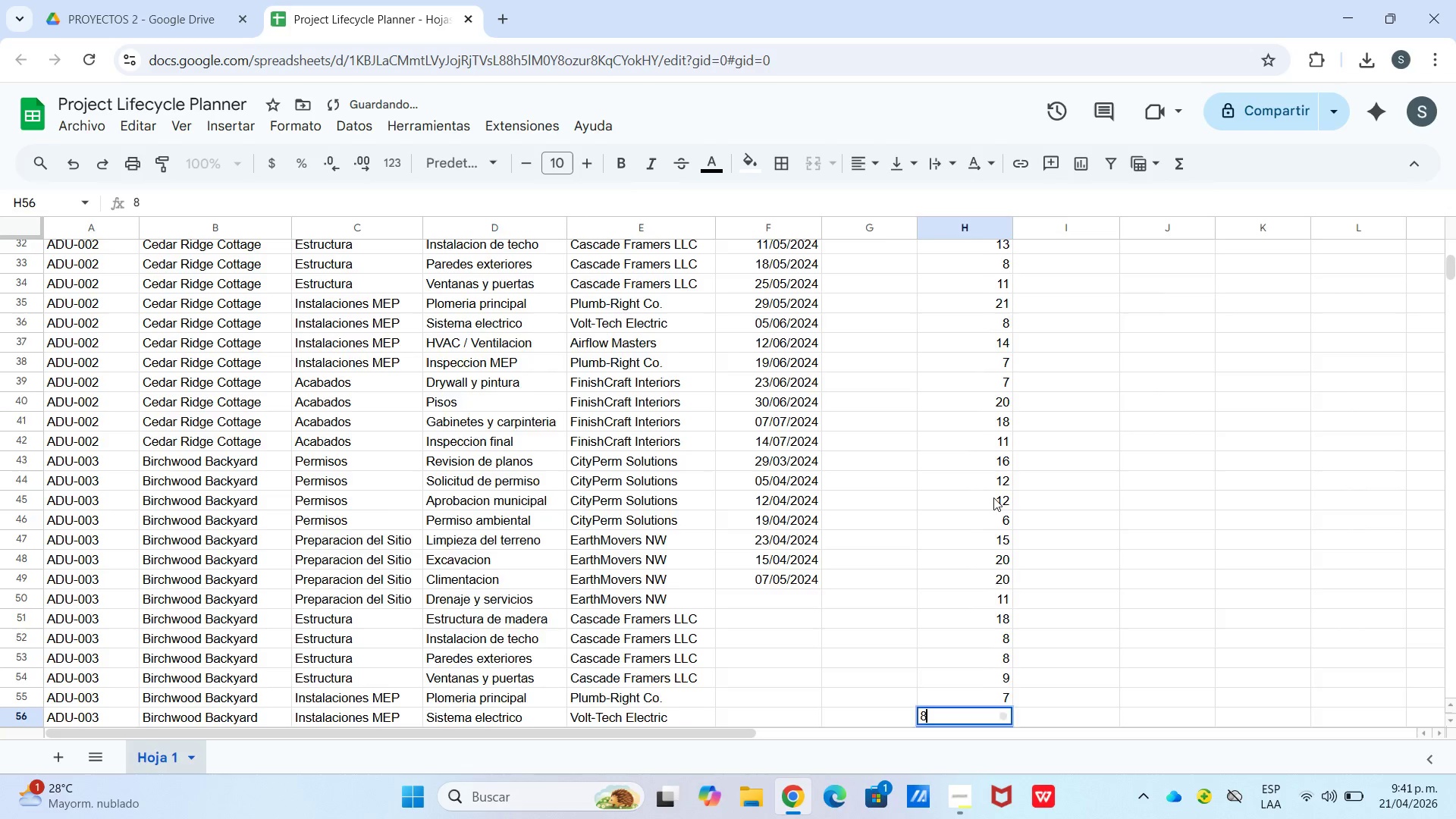 
key(Enter)
 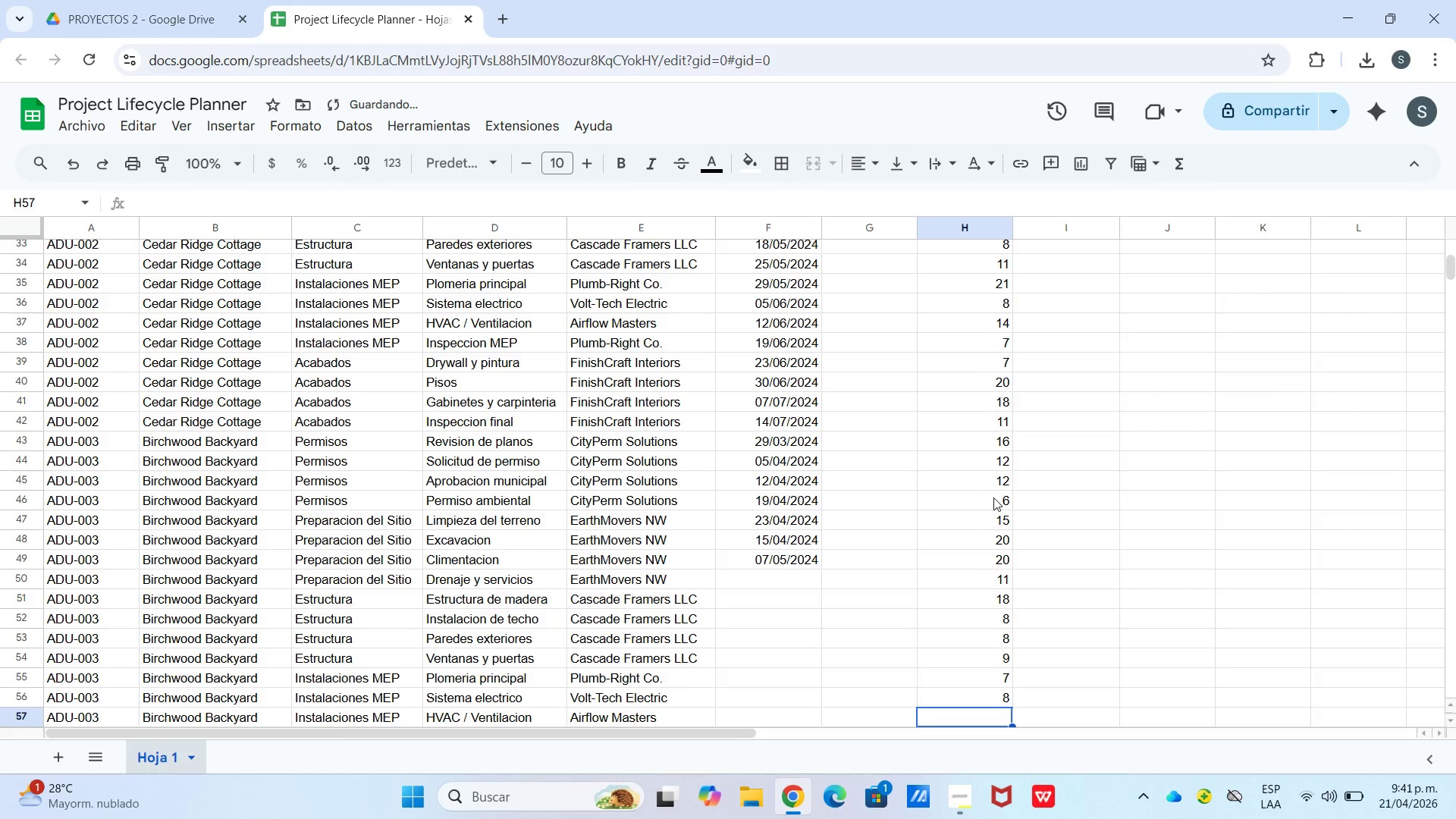 
key(Numpad5)
 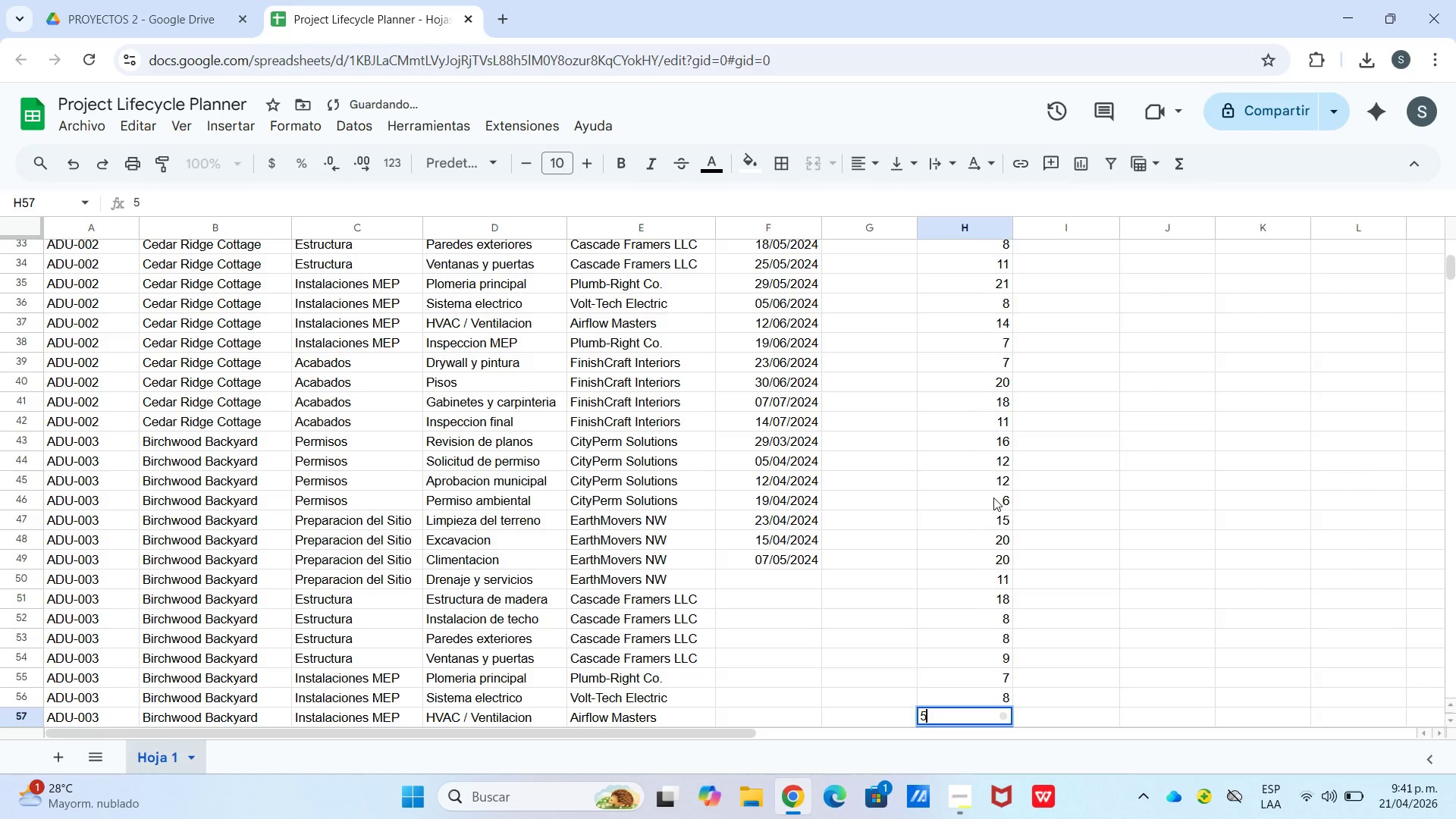 
key(Enter)
 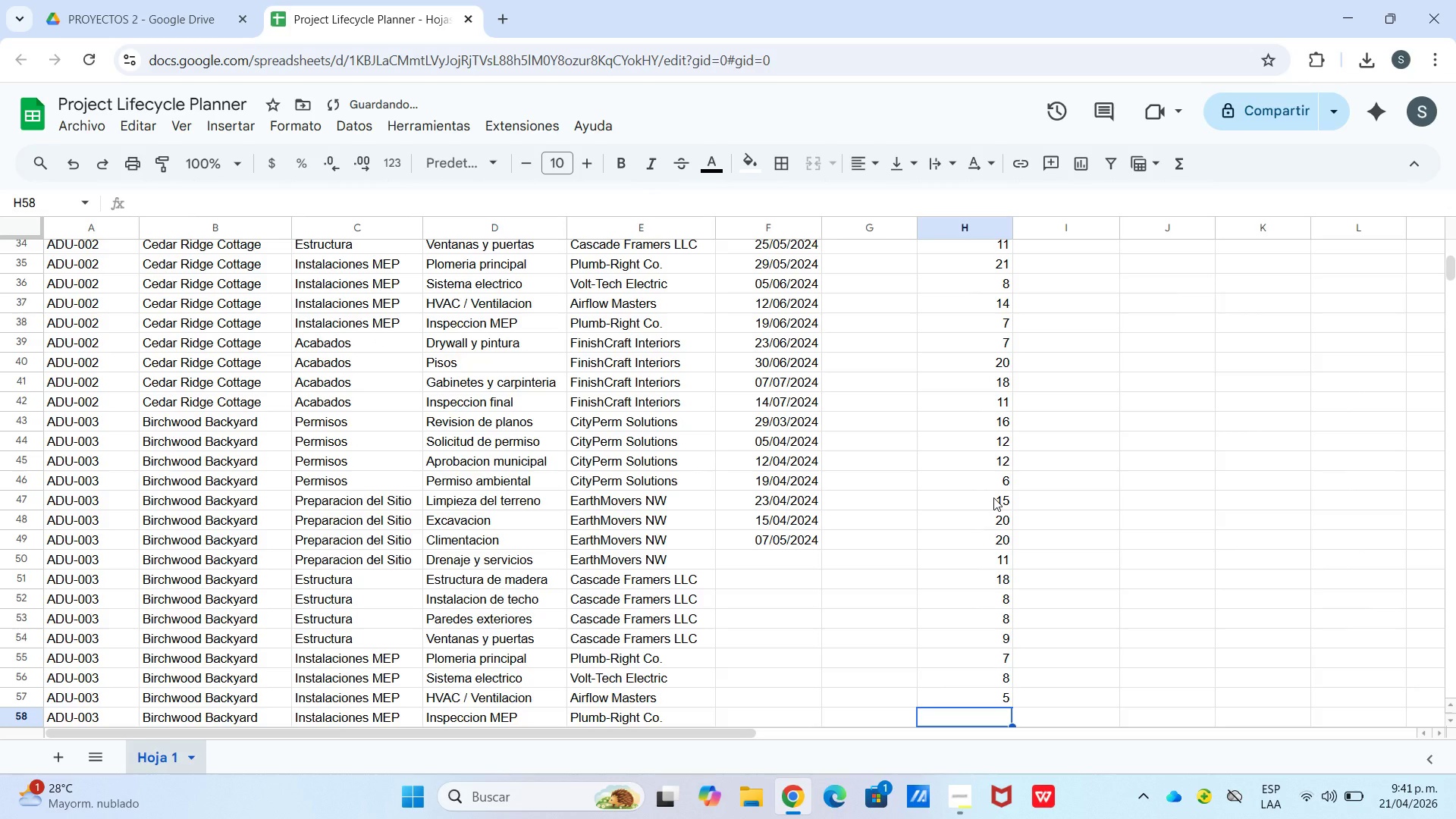 
key(Numpad1)
 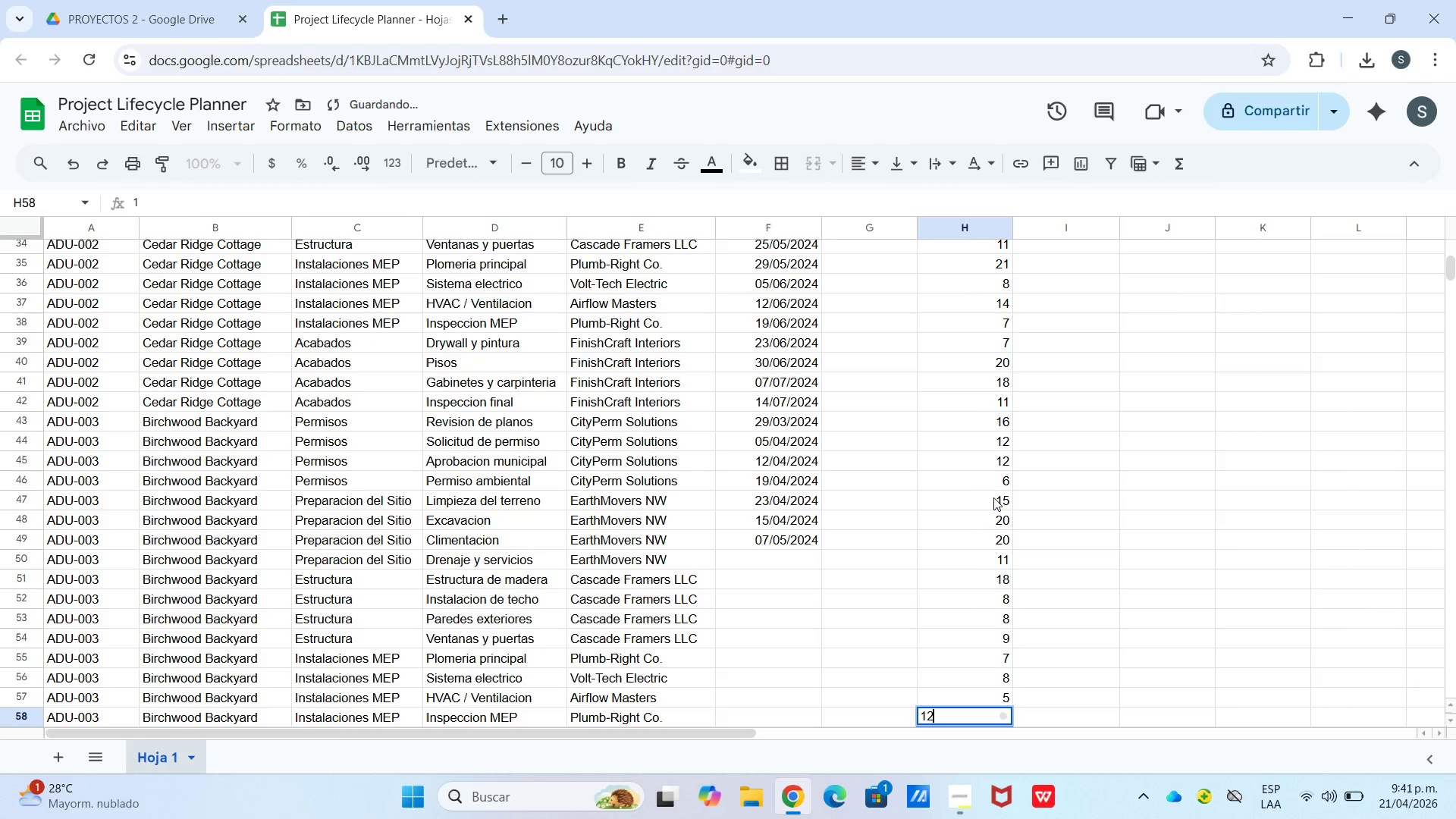 
key(Numpad2)
 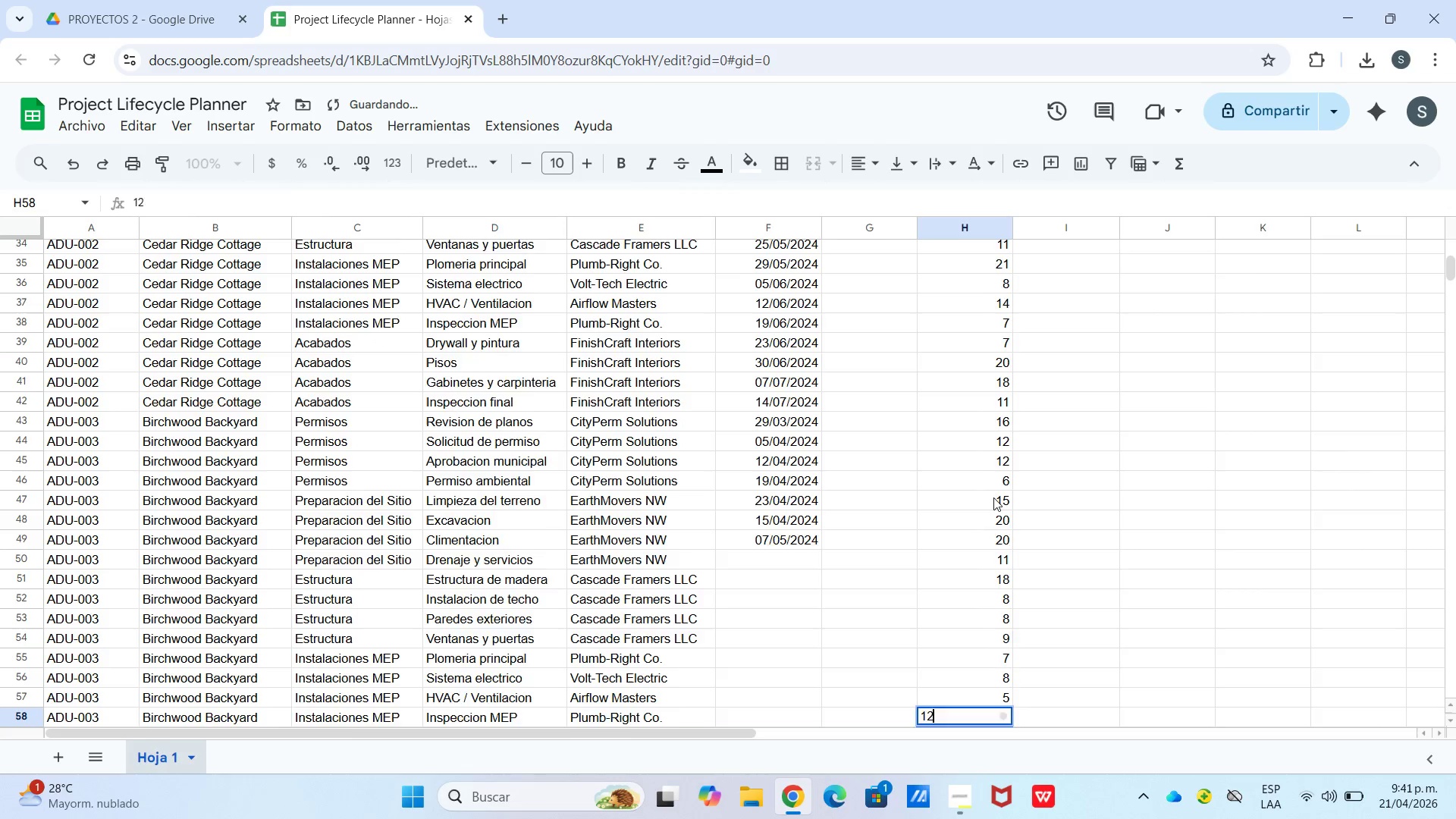 
key(Enter)
 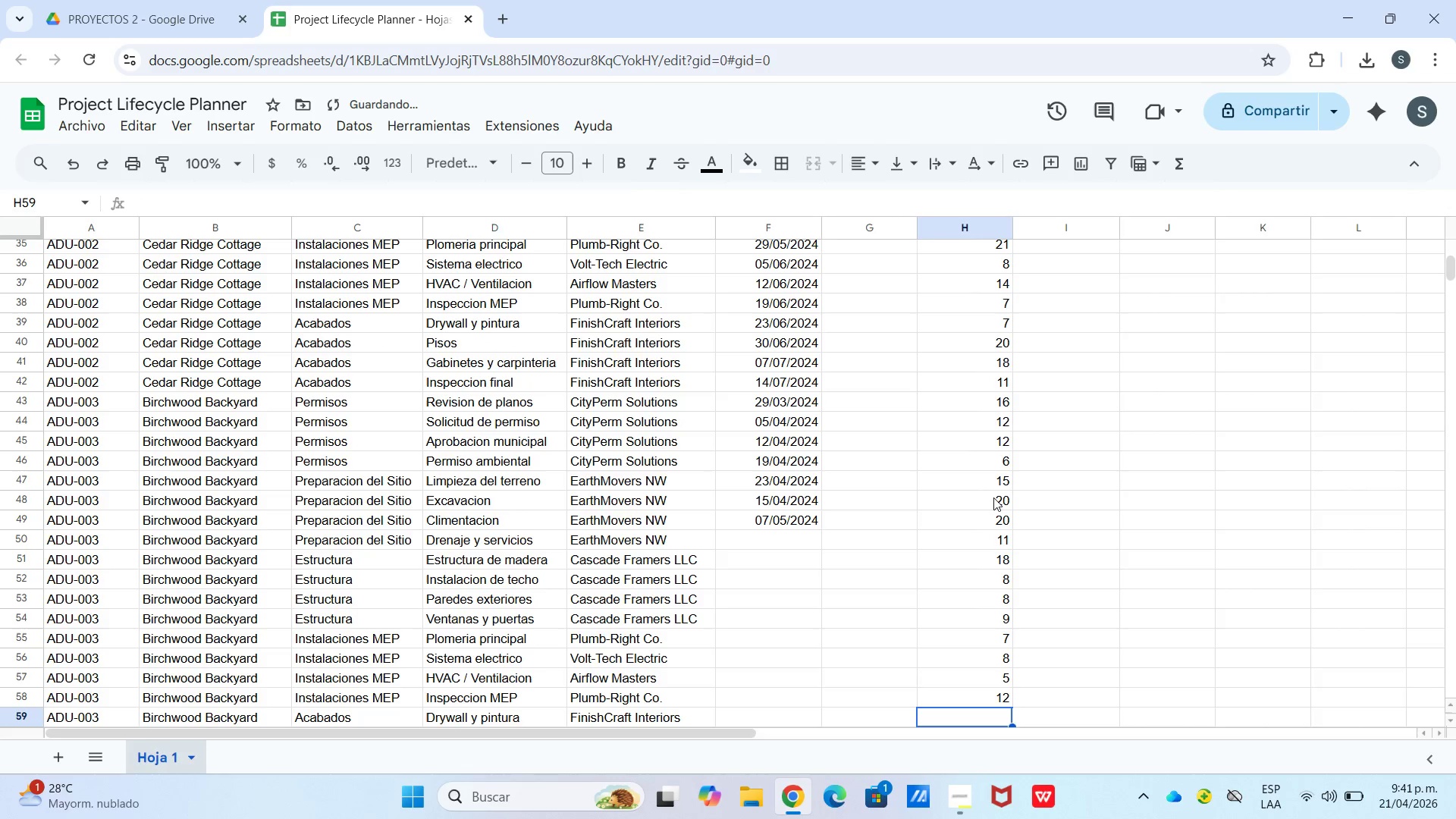 
key(Numpad2)
 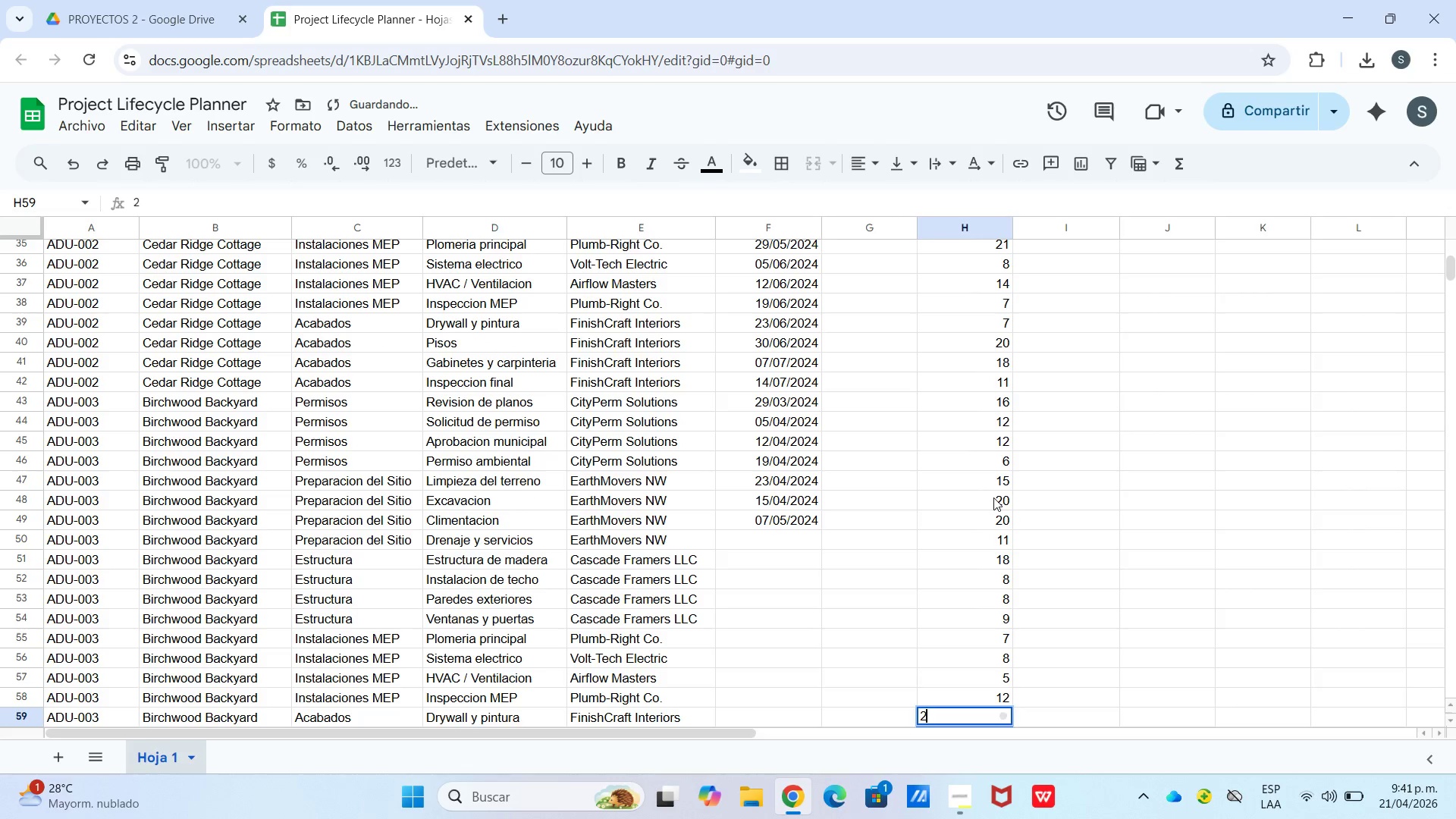 
key(Numpad0)
 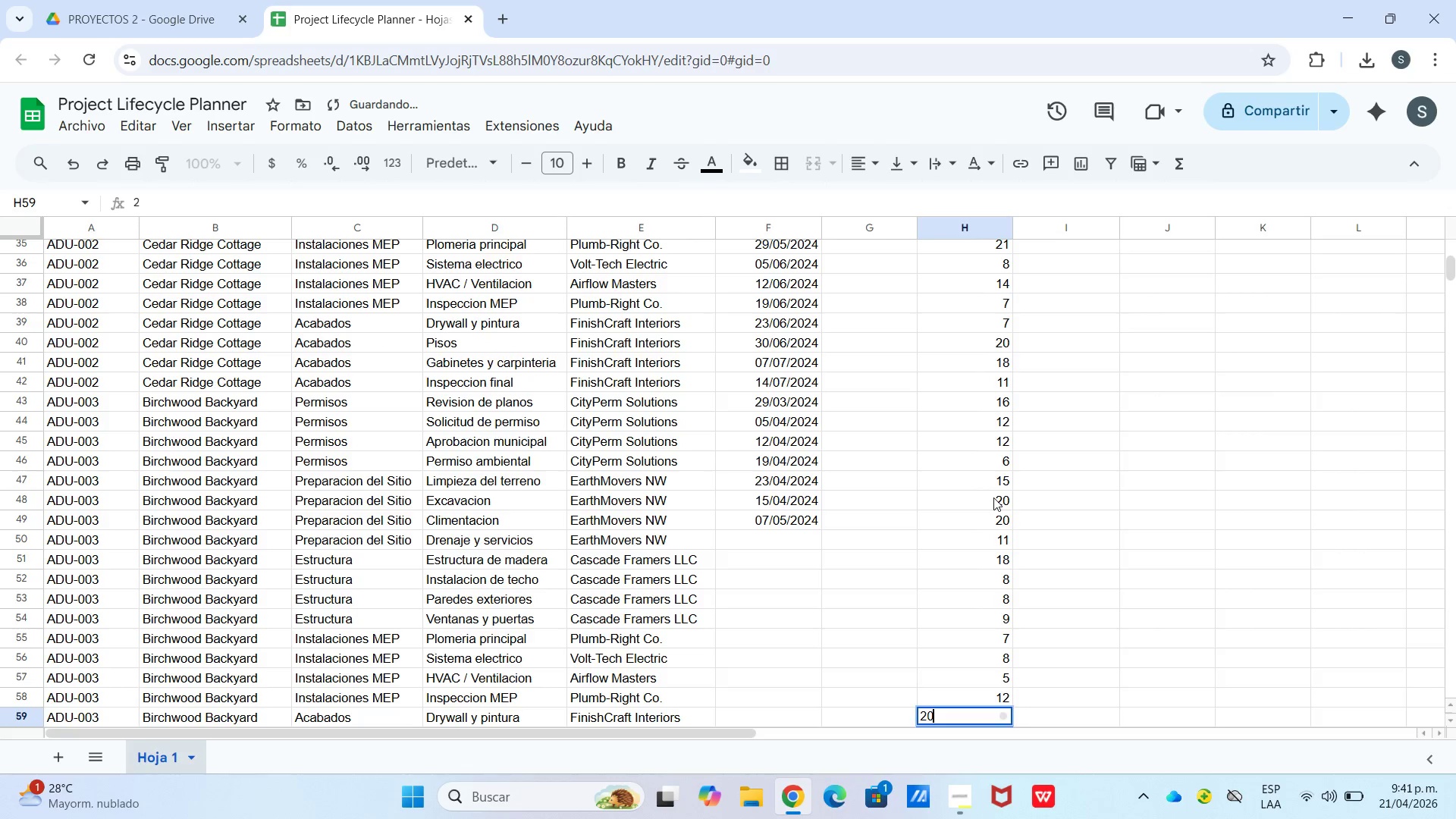 
key(Enter)
 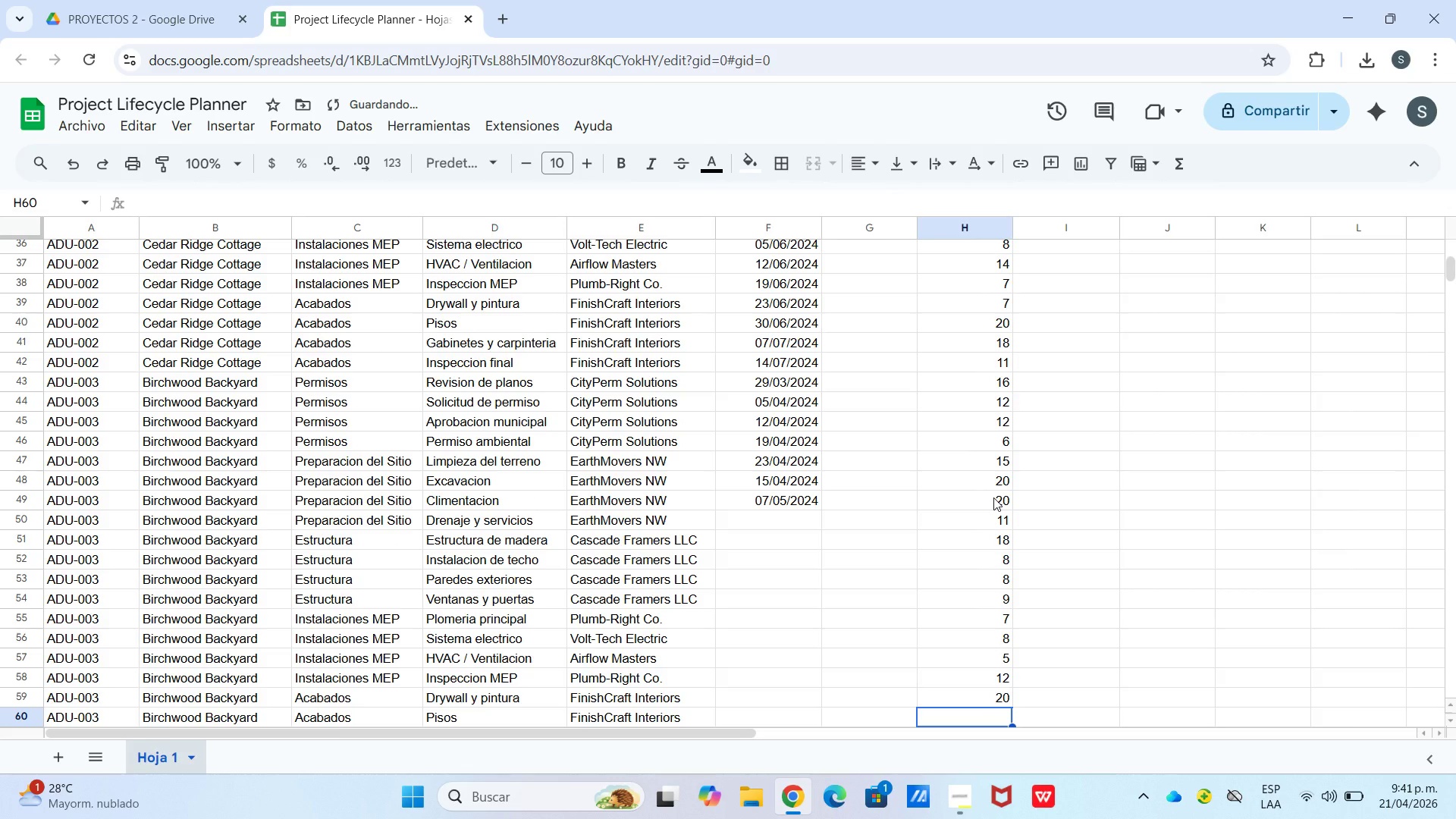 
key(Numpad6)
 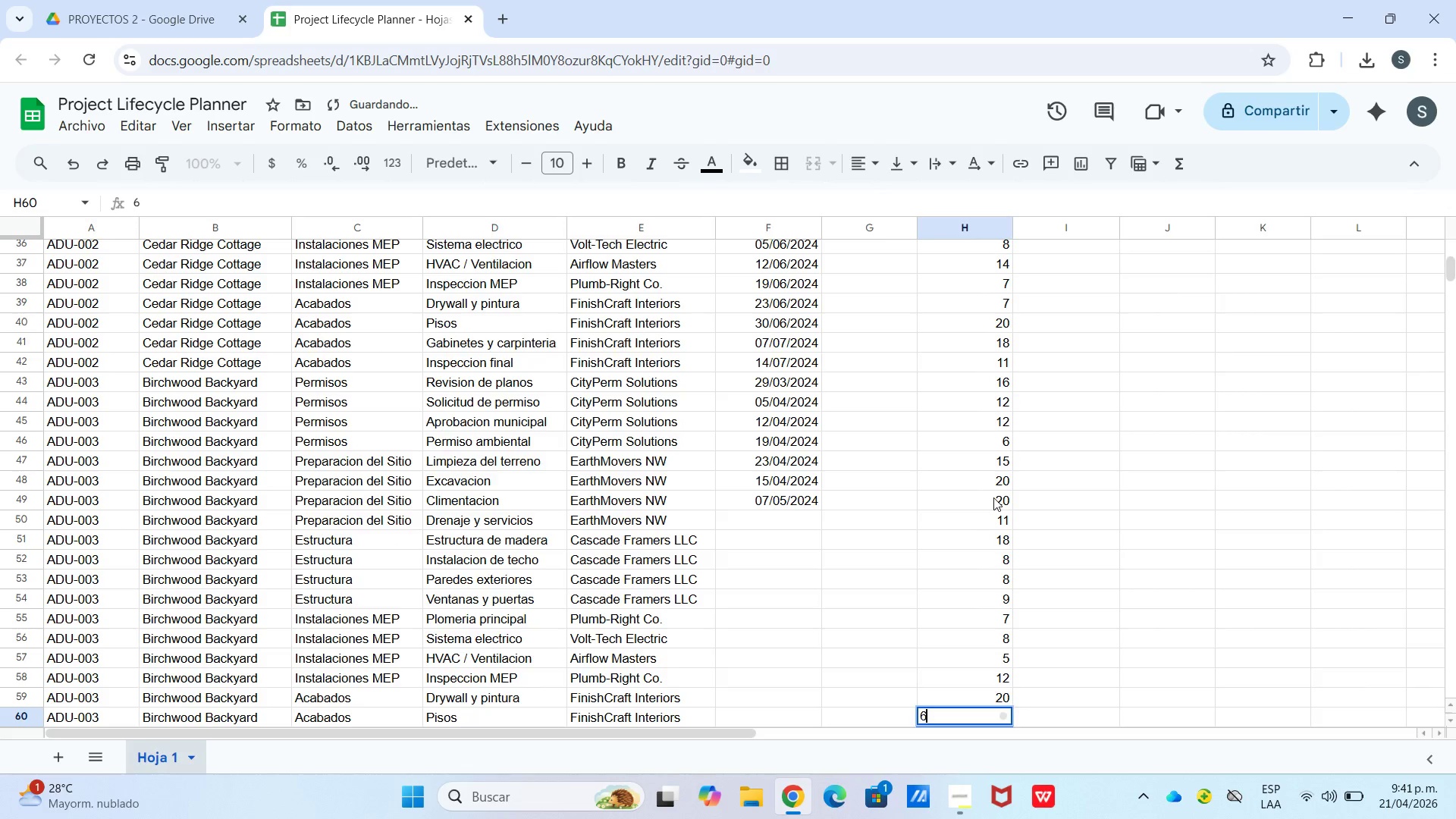 
key(Enter)
 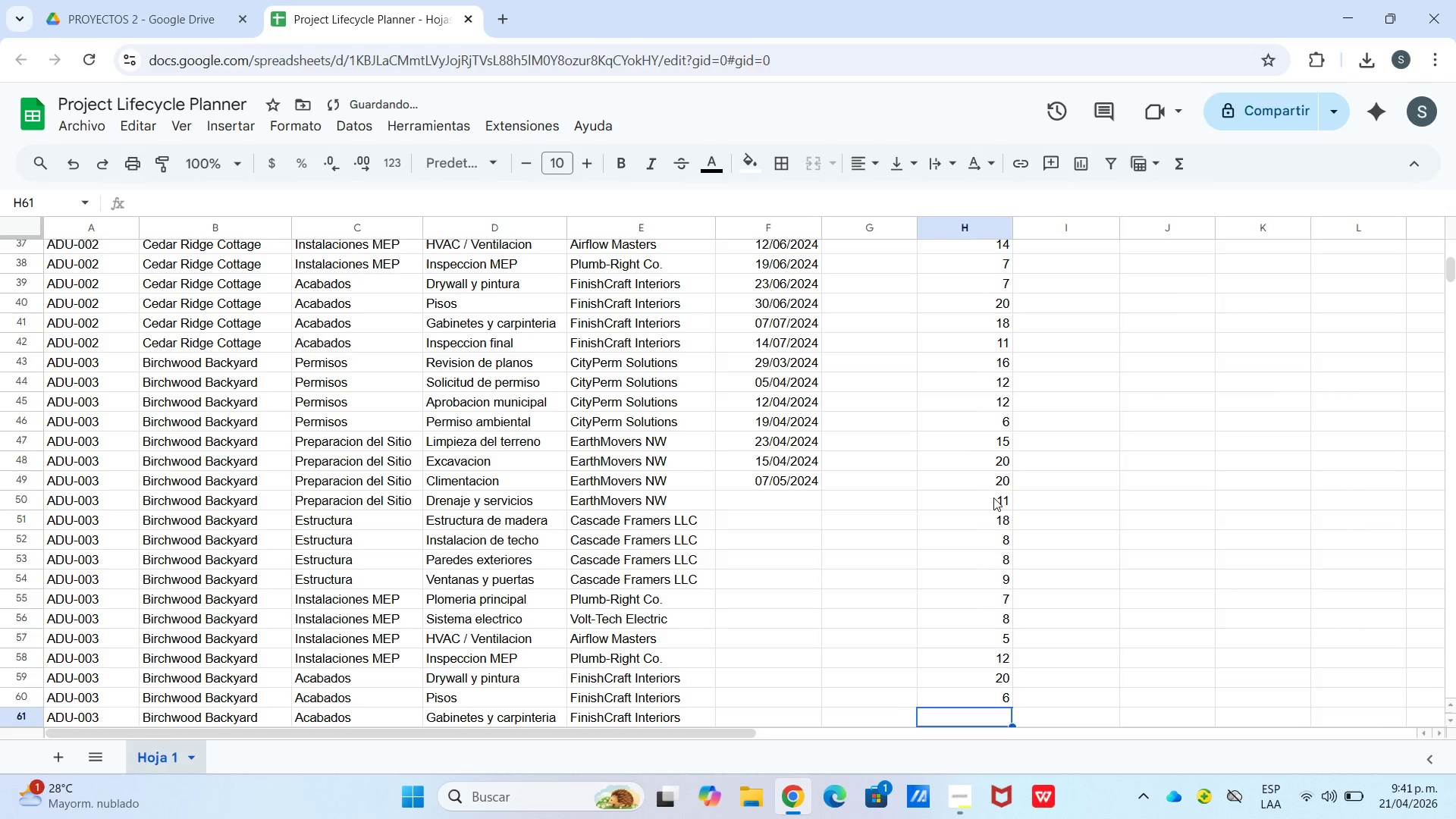 
key(Numpad1)
 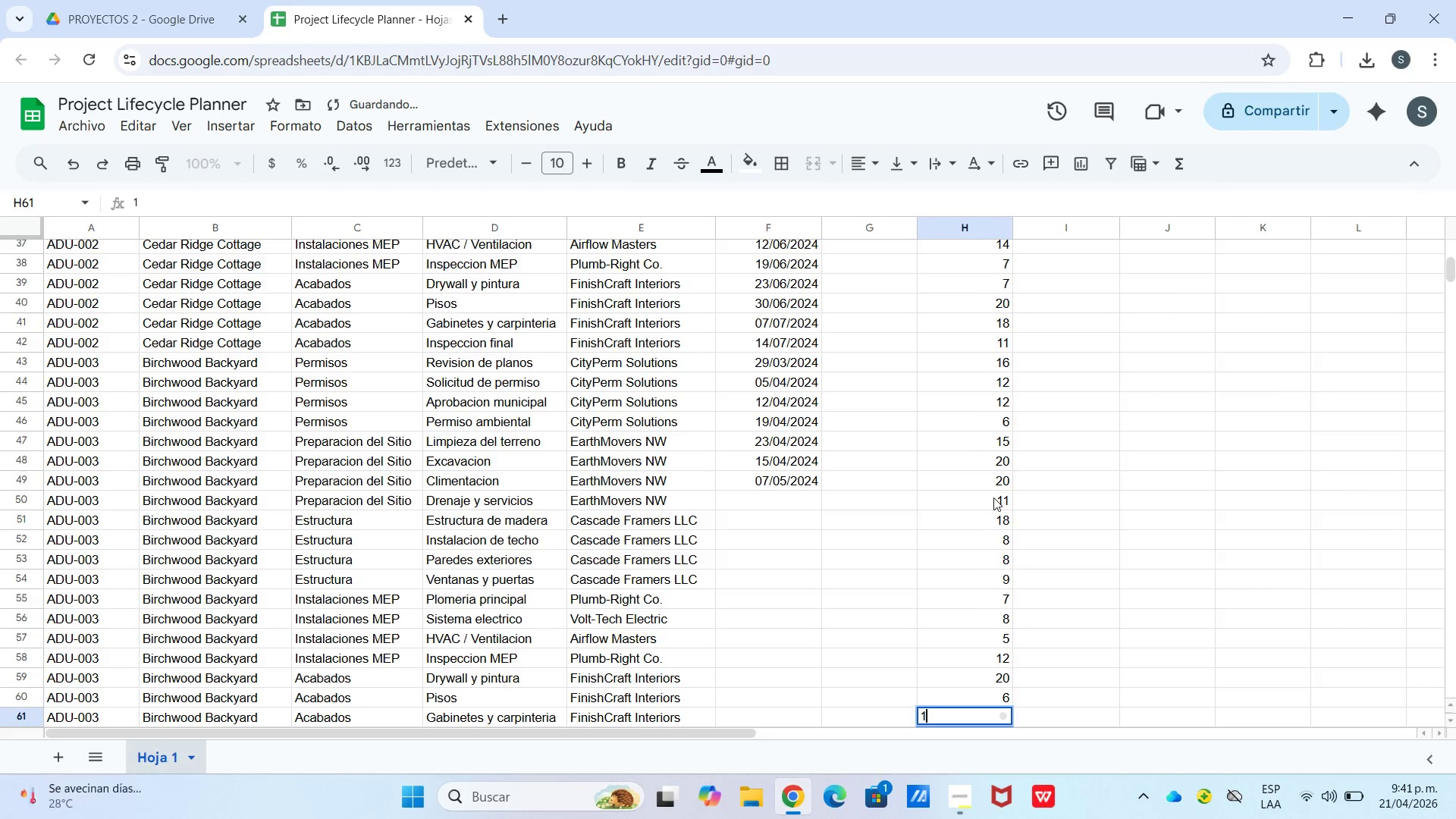 
key(Numpad7)
 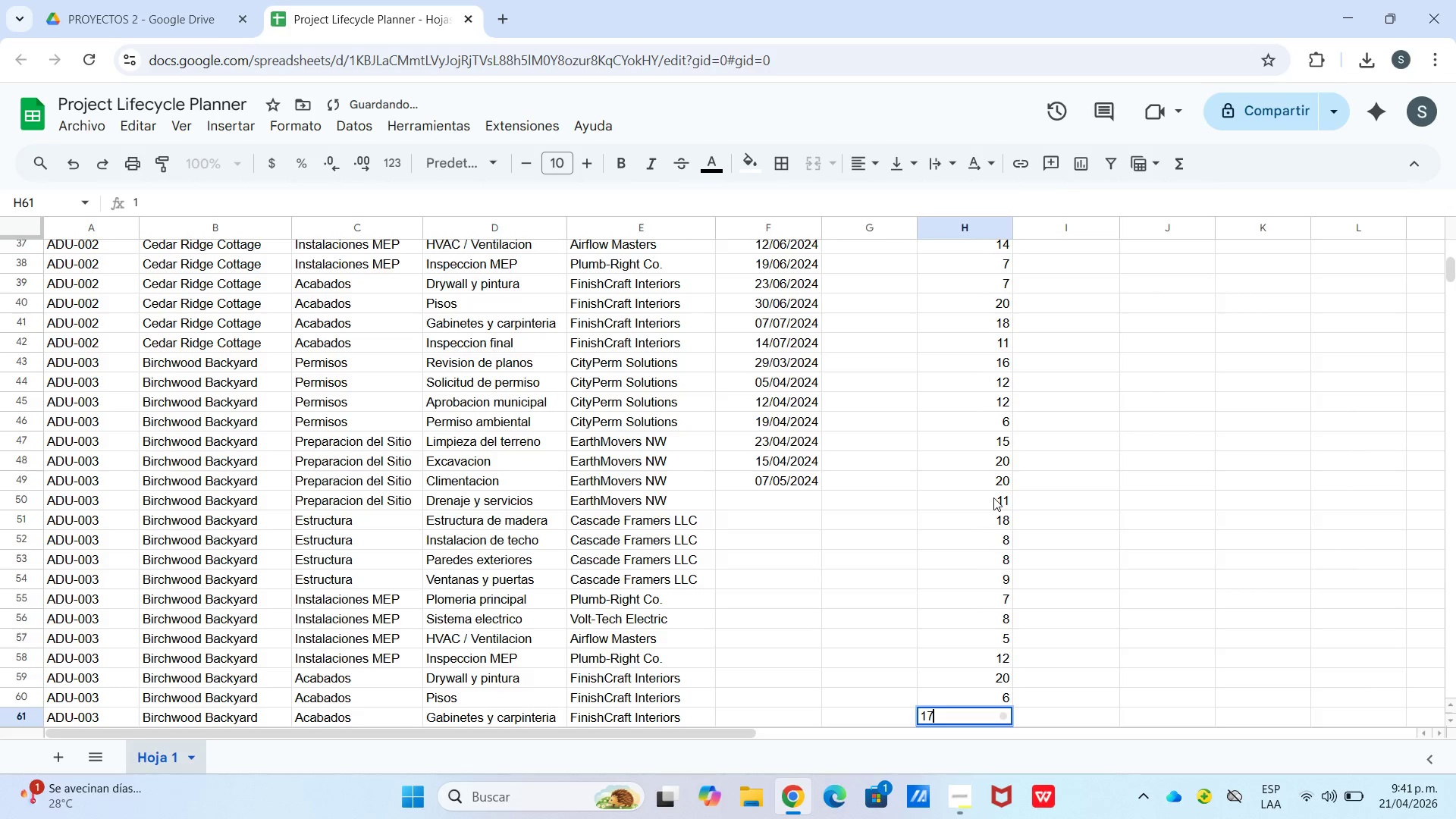 
key(Enter)
 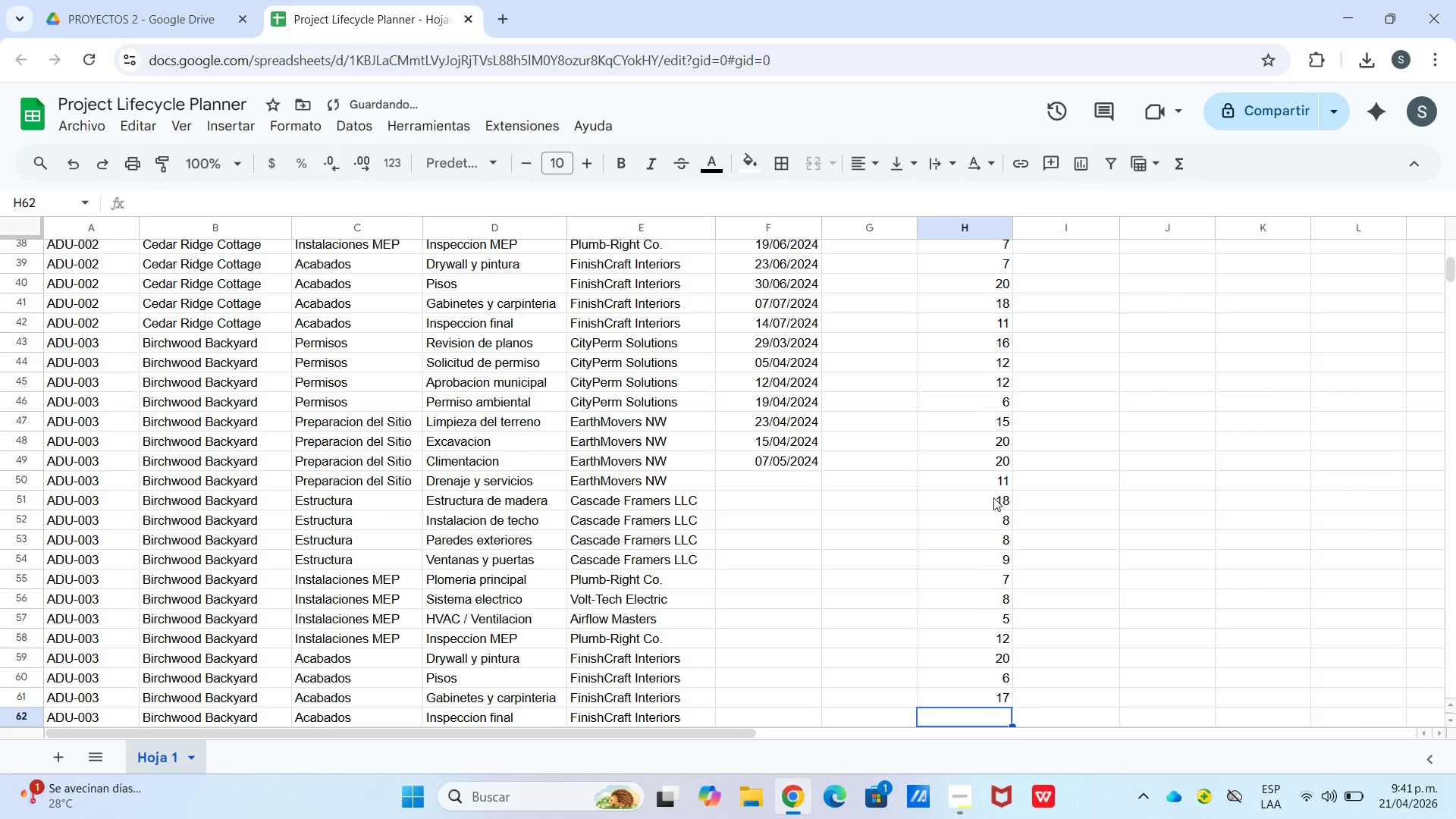 
key(Numpad1)
 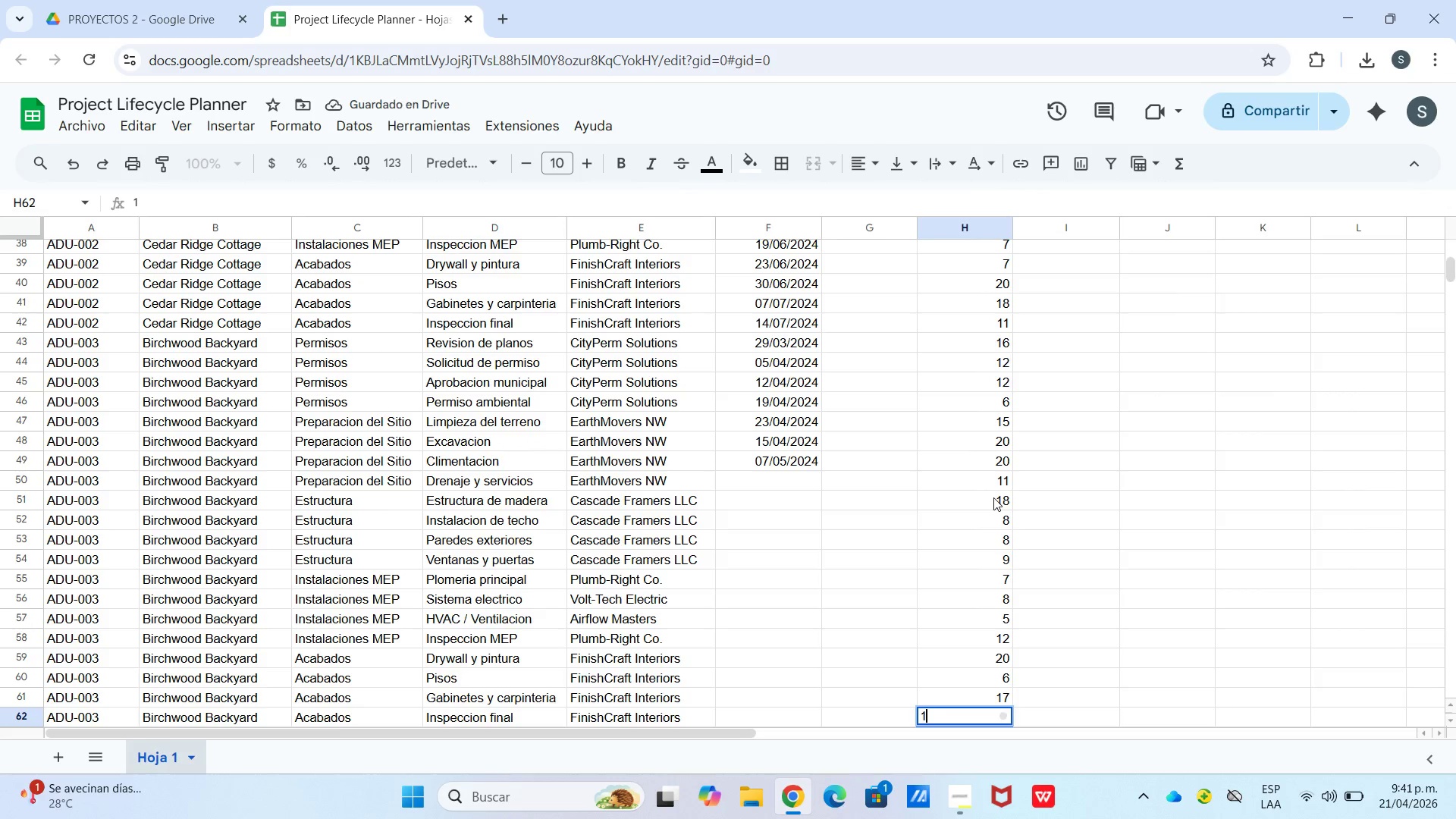 
key(Numpad9)
 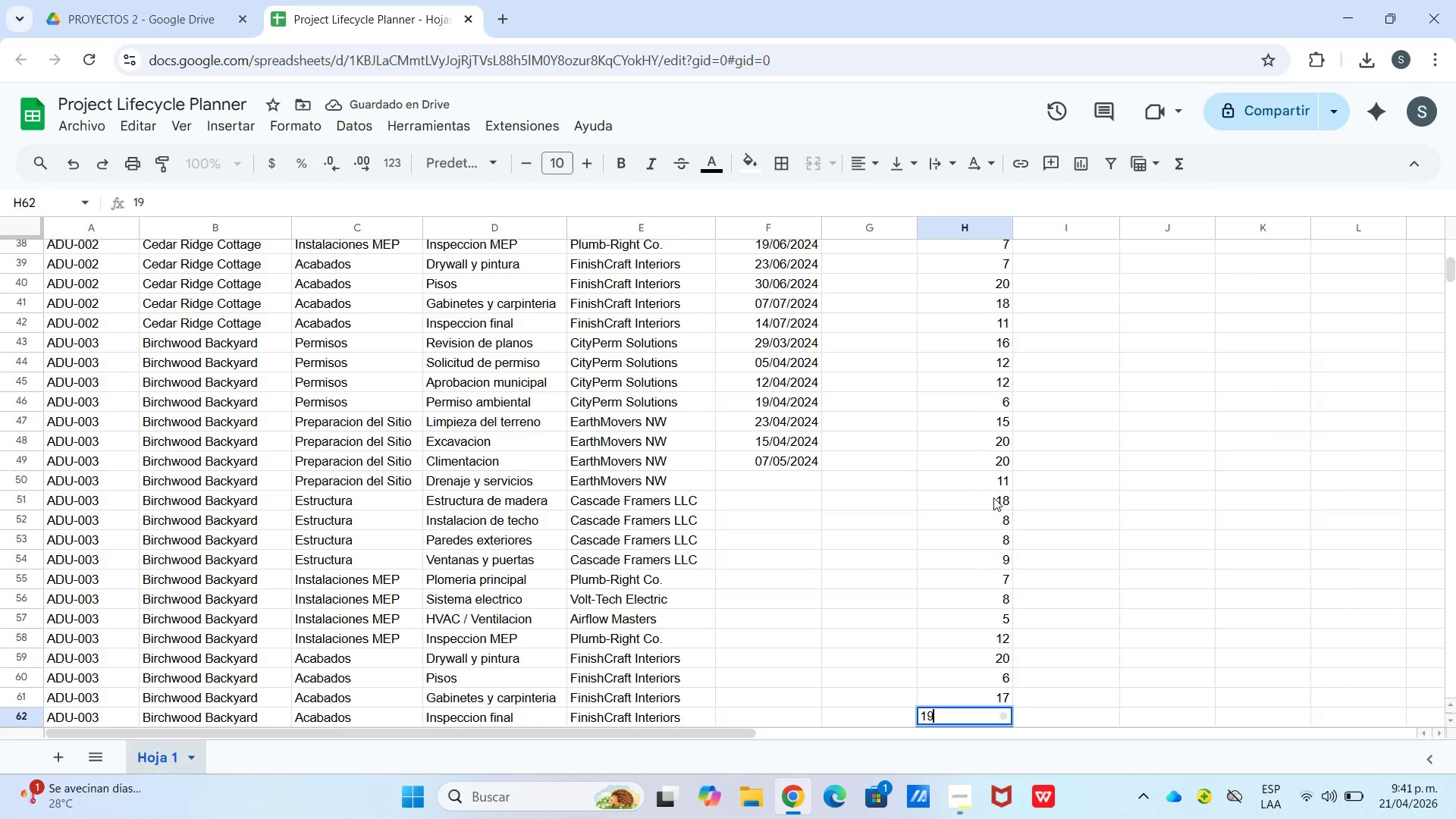 
key(Enter)
 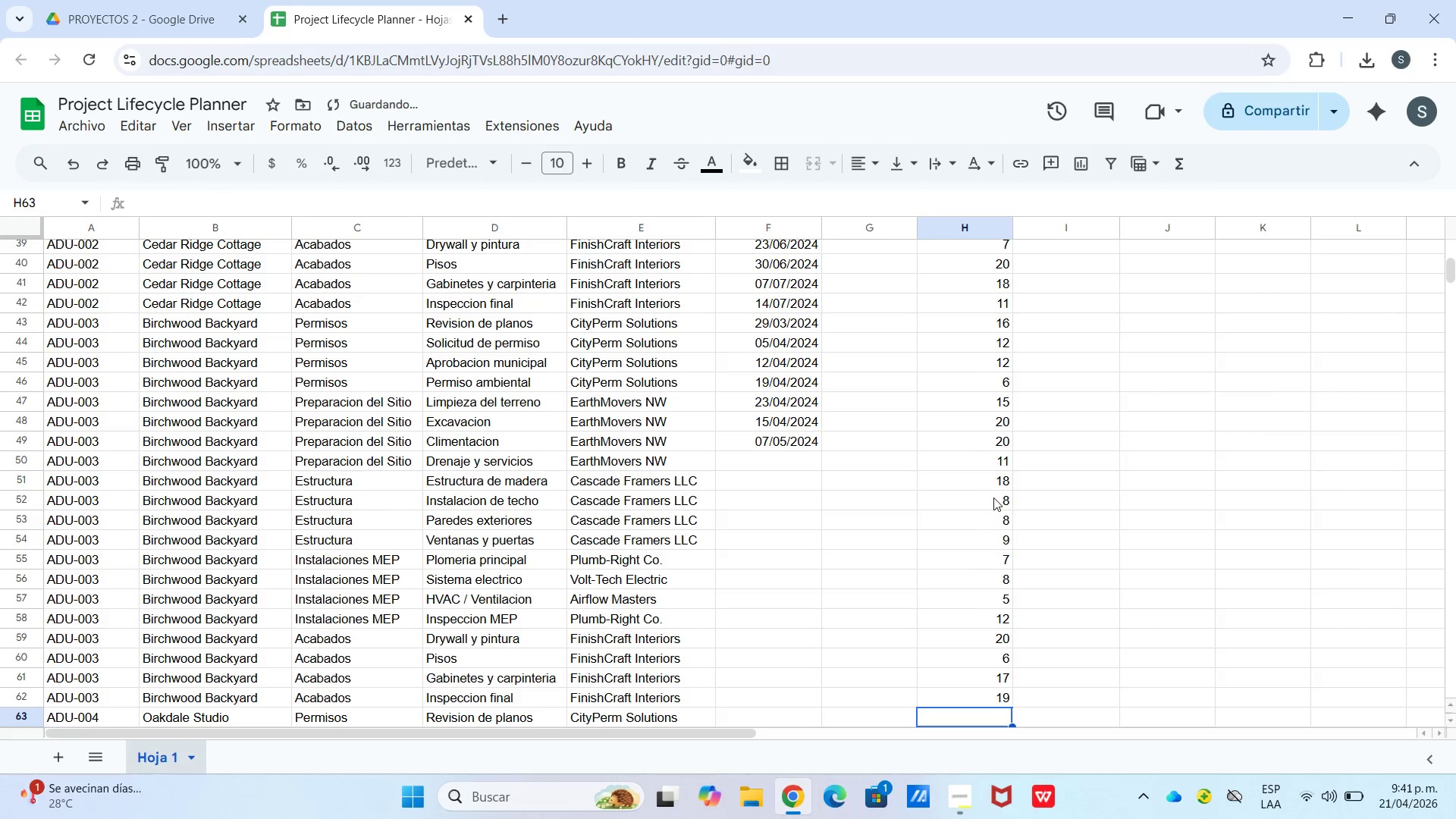 
key(Numpad2)
 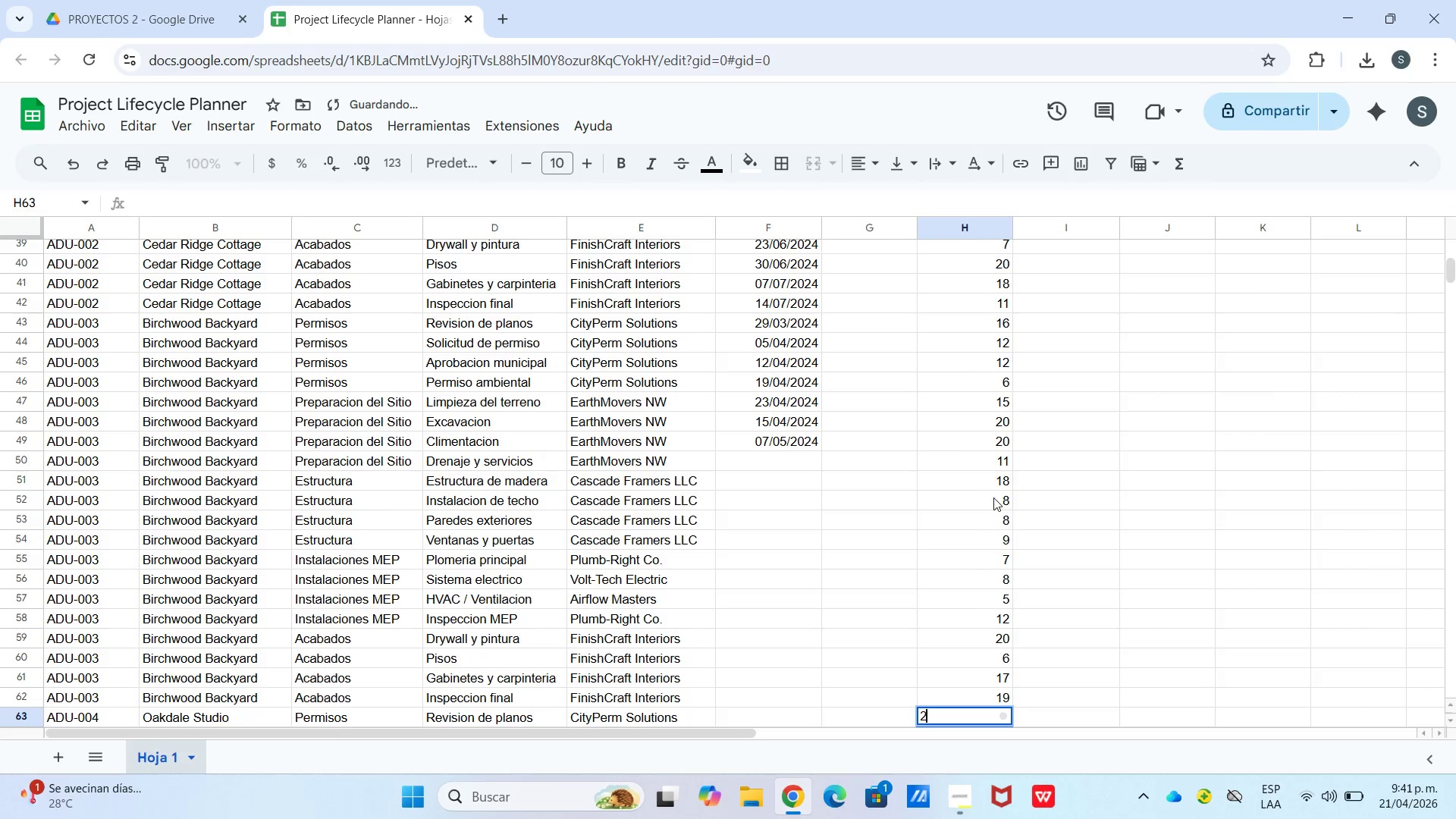 
key(Numpad0)
 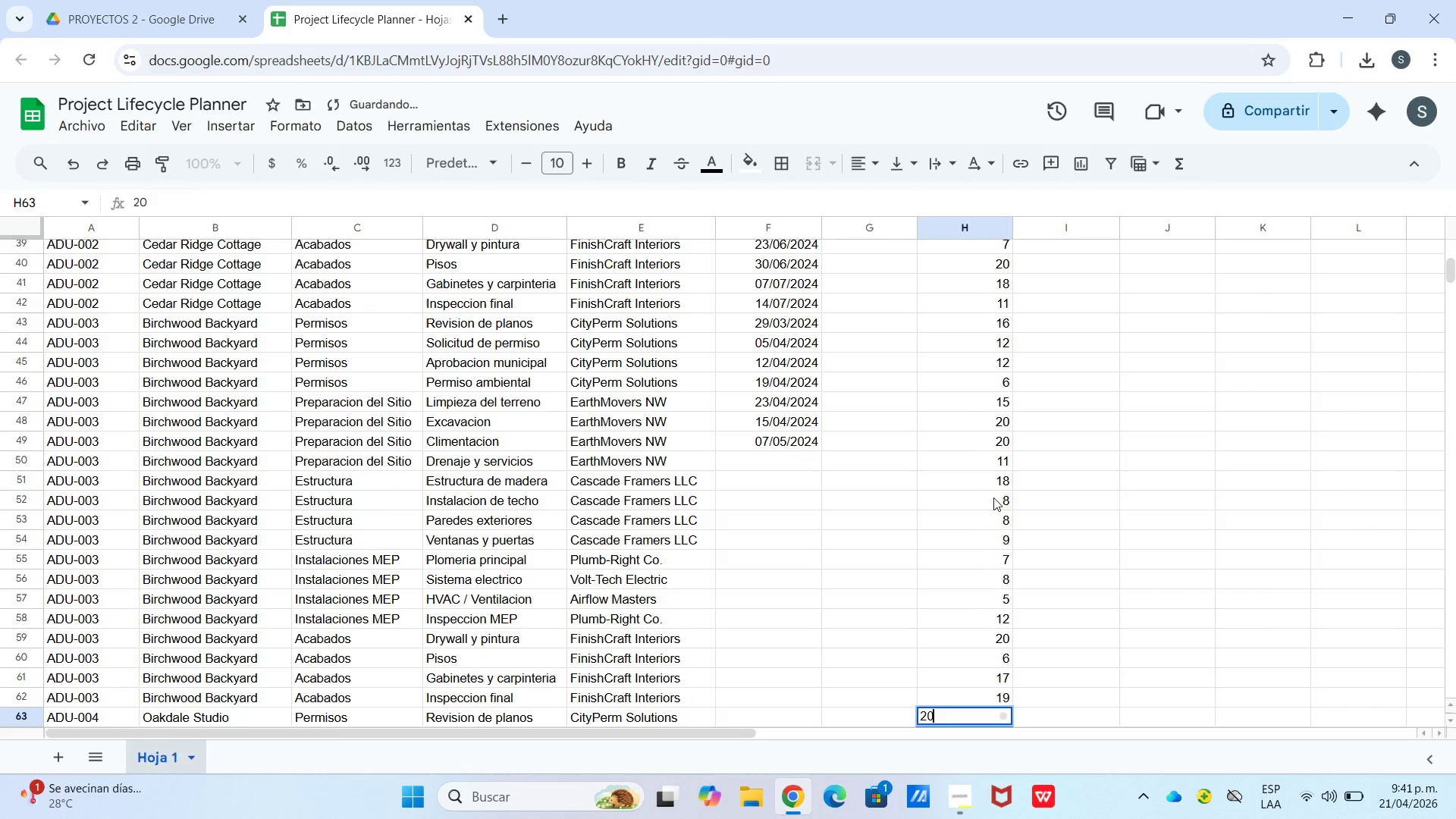 
key(Enter)
 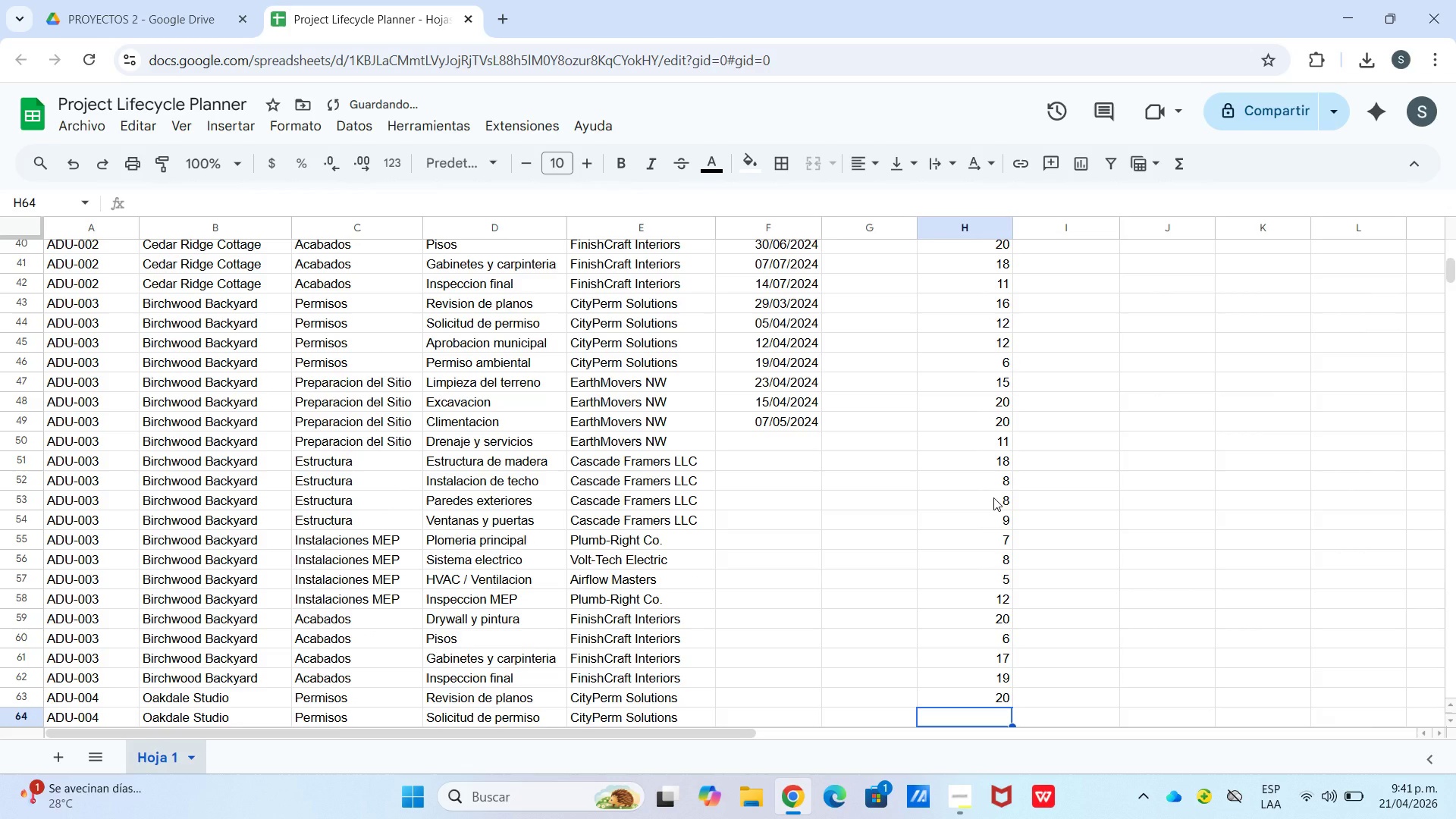 
key(Numpad6)
 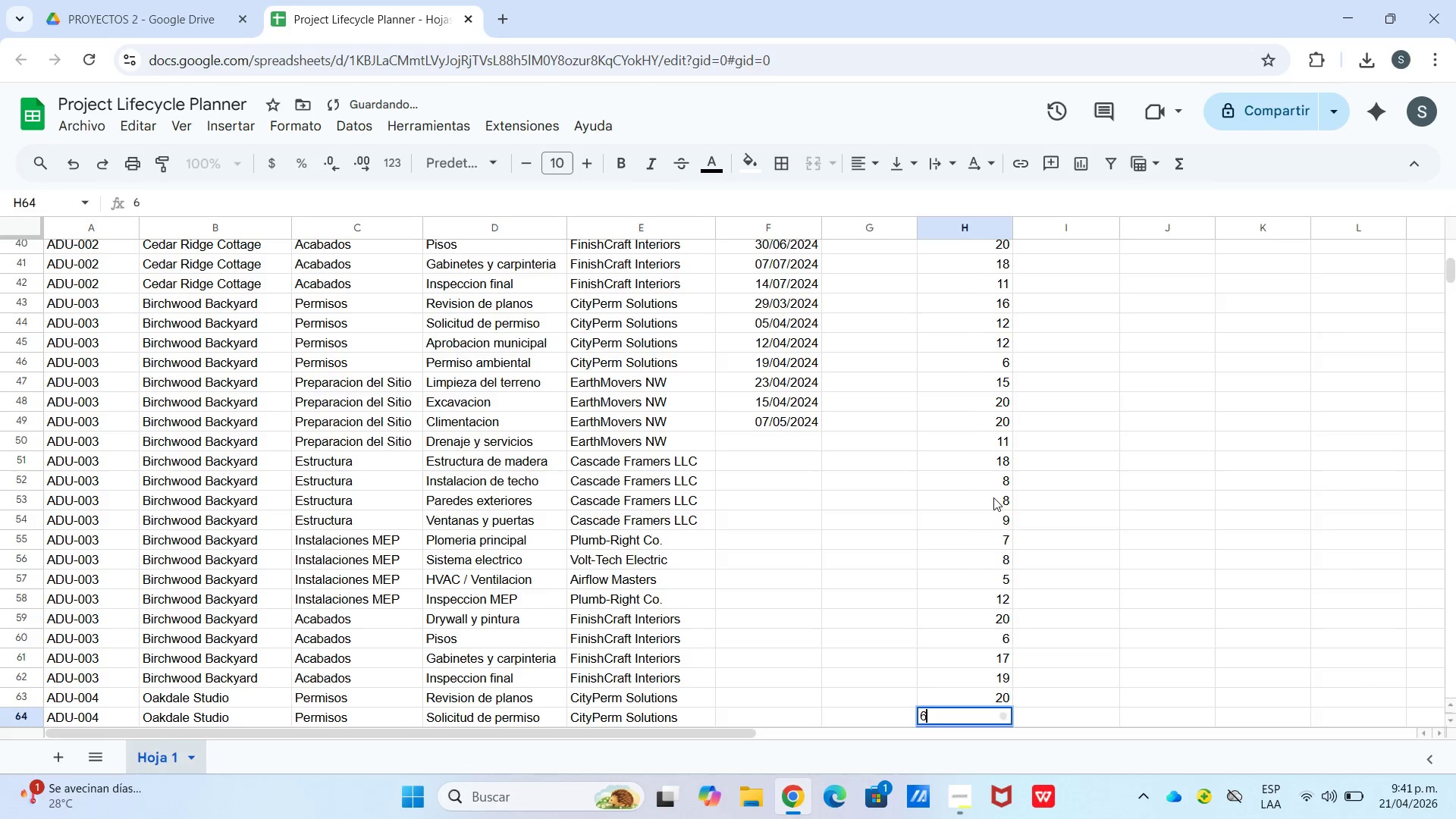 
key(Enter)
 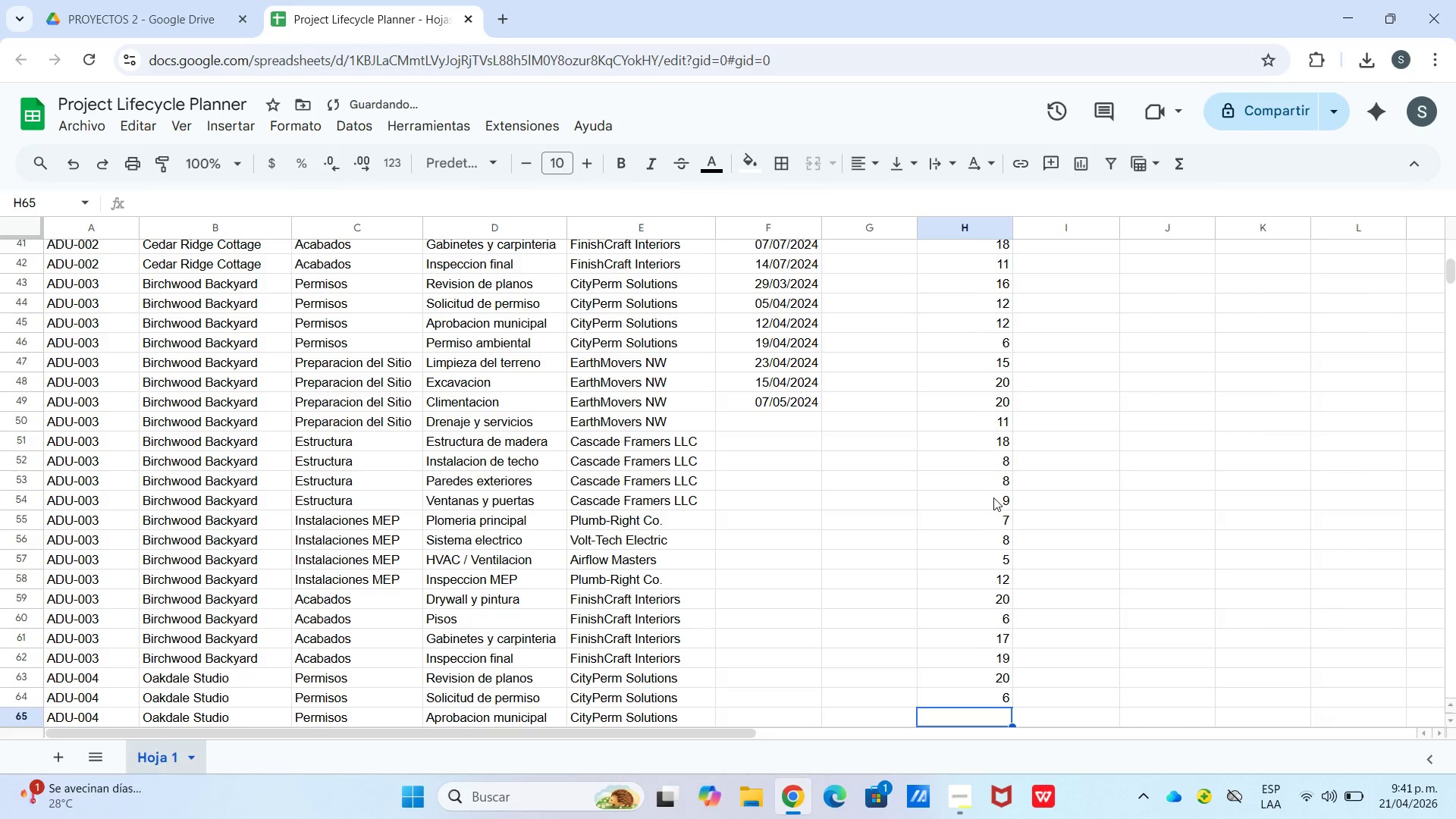 
key(Numpad1)
 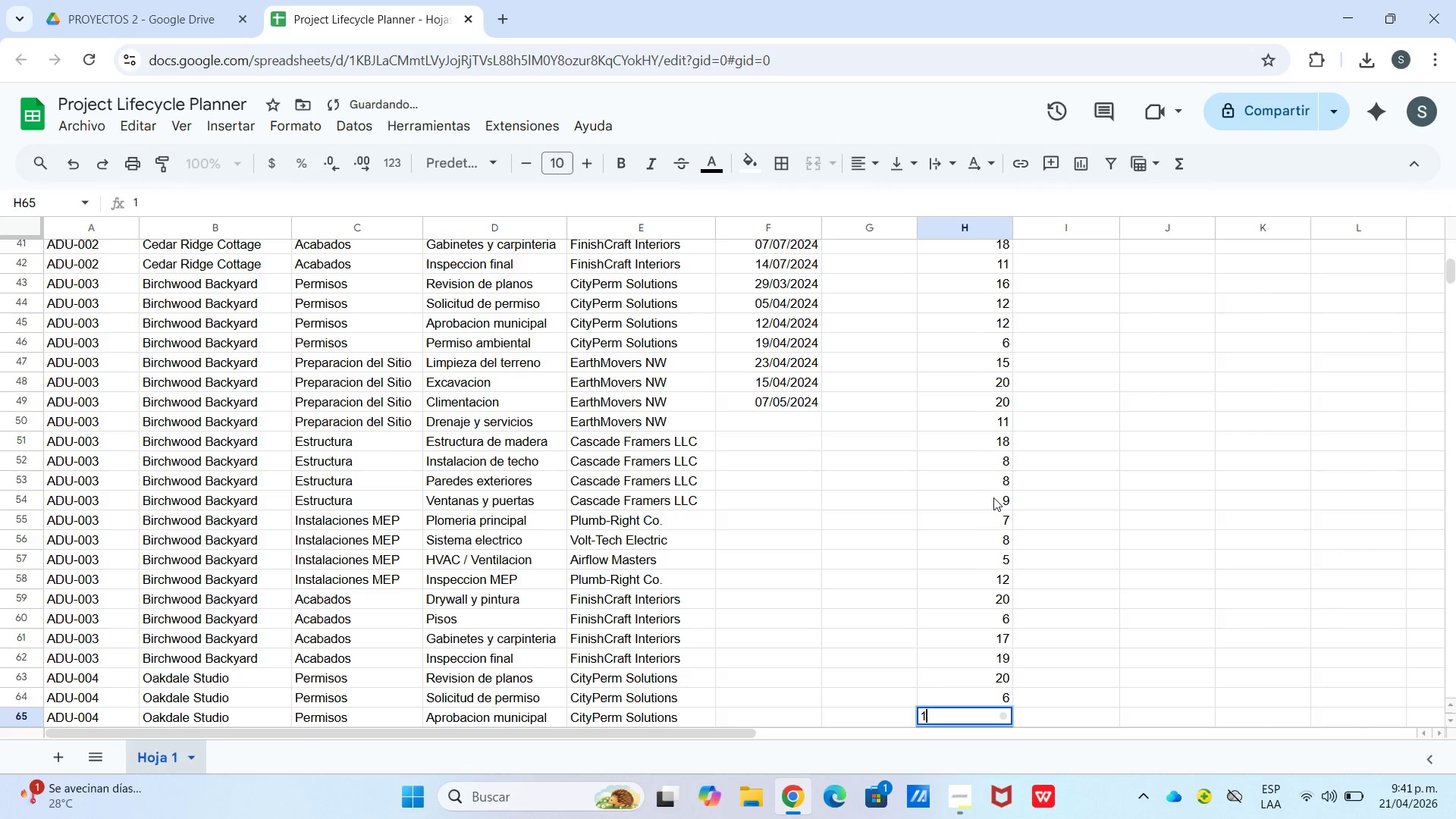 
key(Numpad7)
 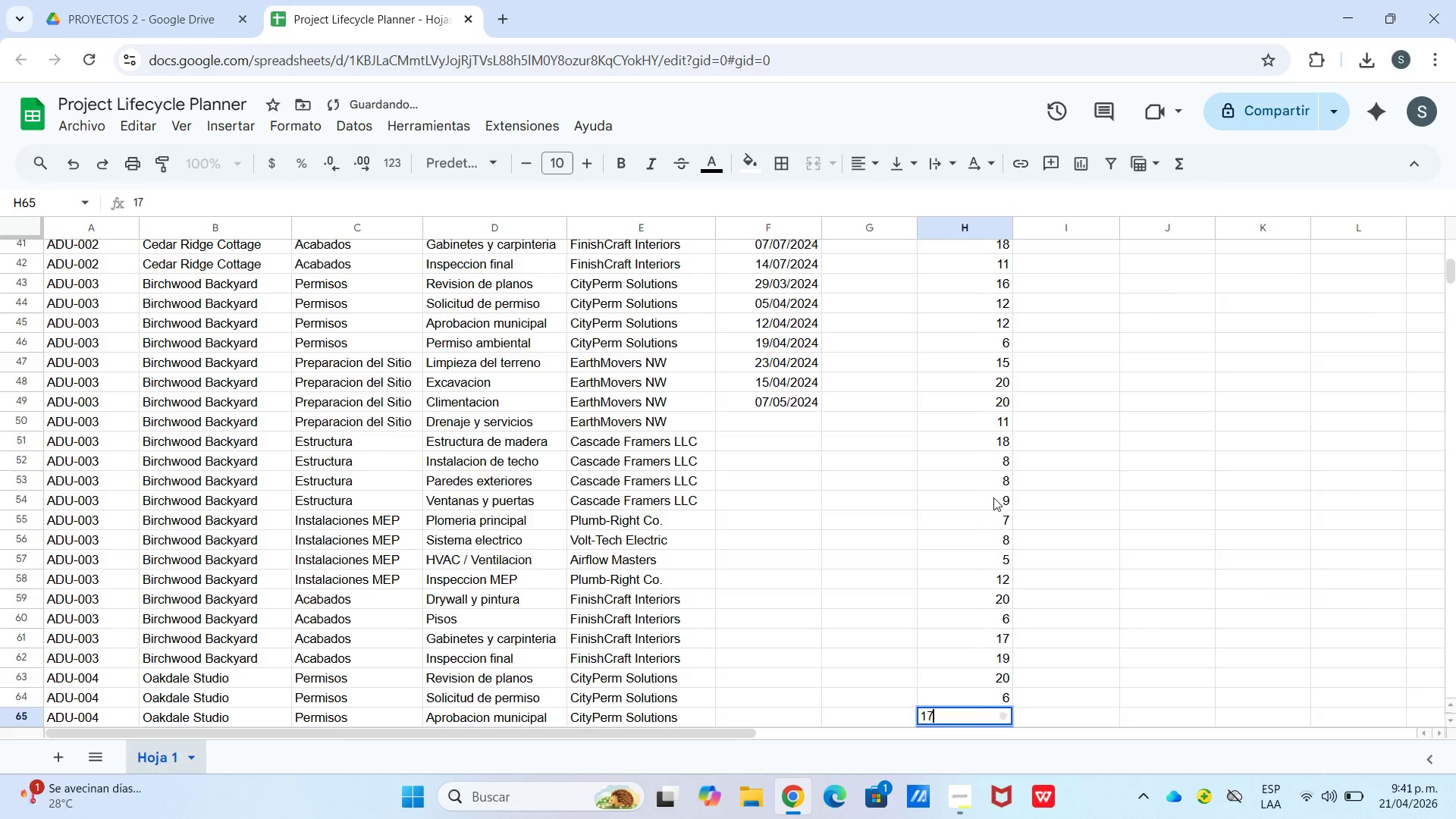 
key(Enter)
 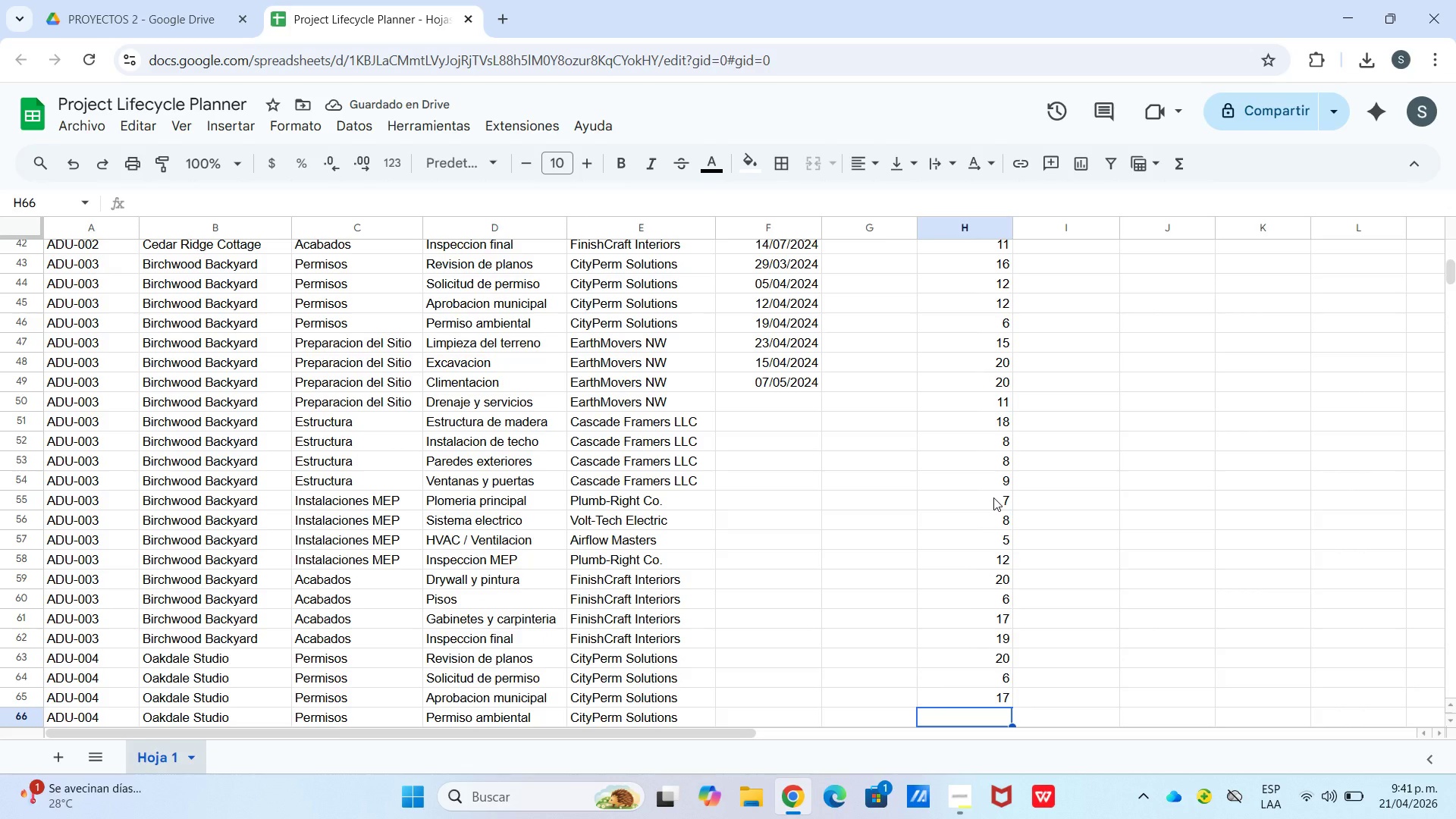 
wait(8.47)
 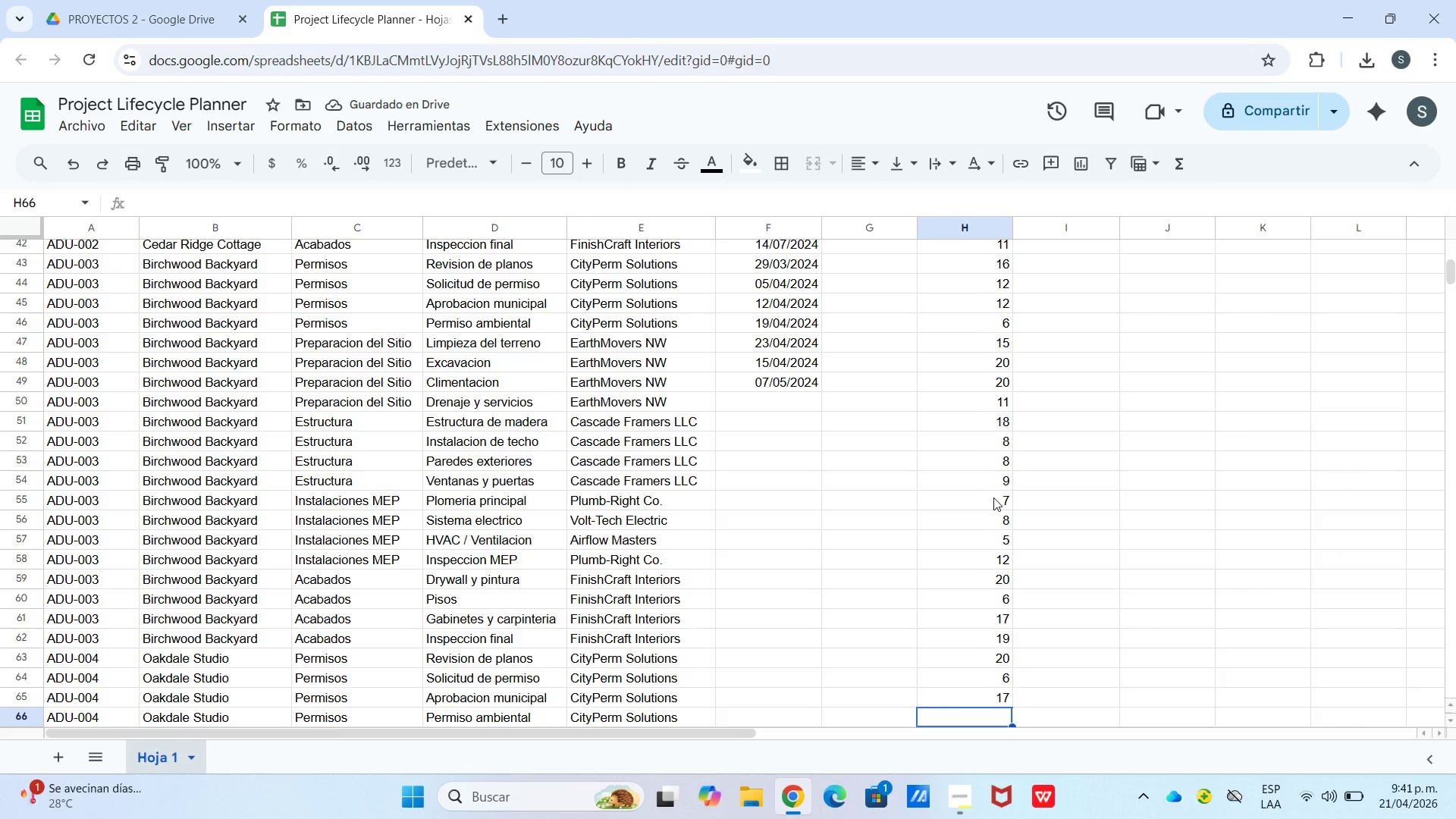 
key(Numpad1)
 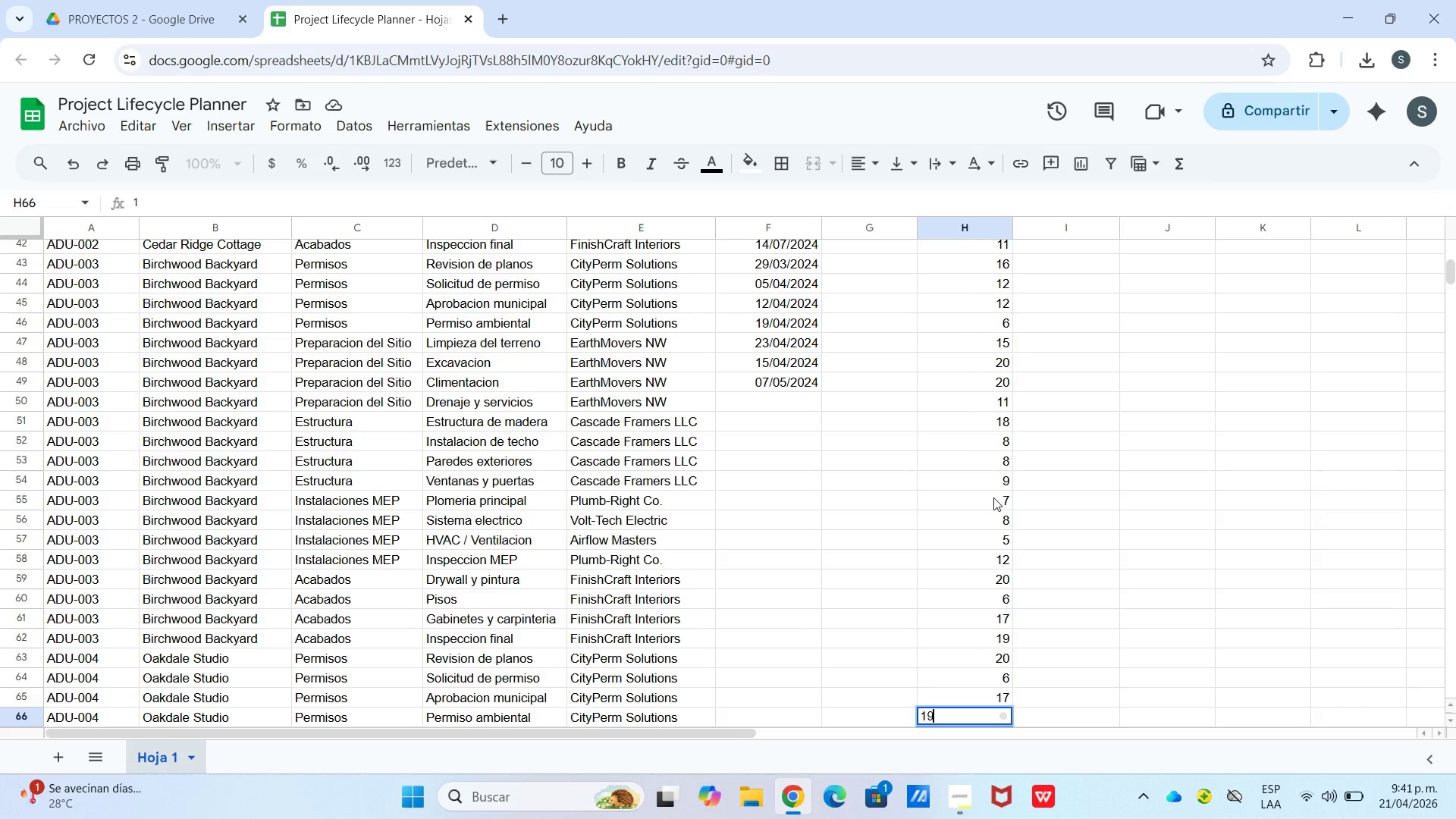 
key(Numpad9)
 